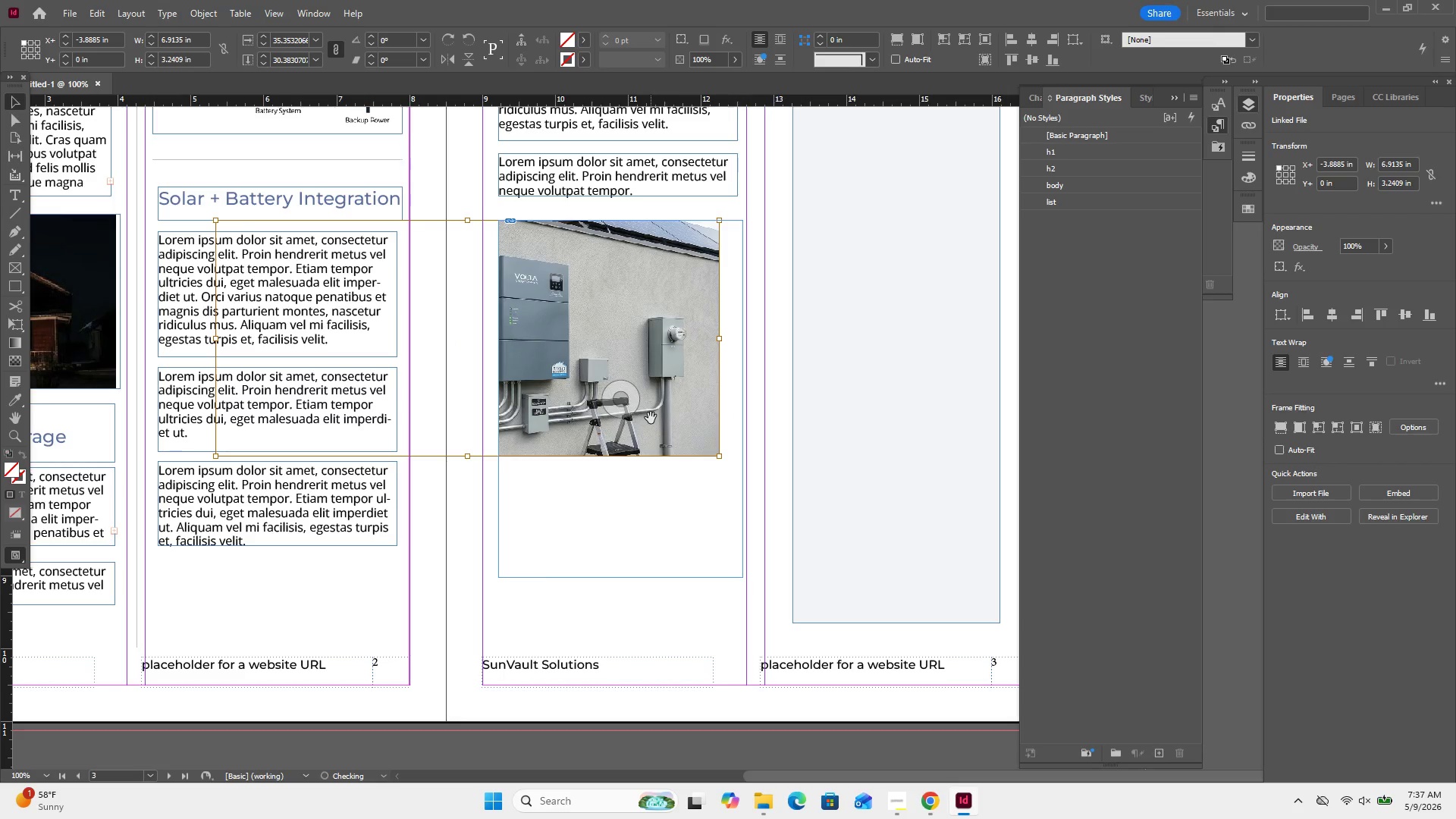 
hold_key(key=ShiftLeft, duration=0.67)
 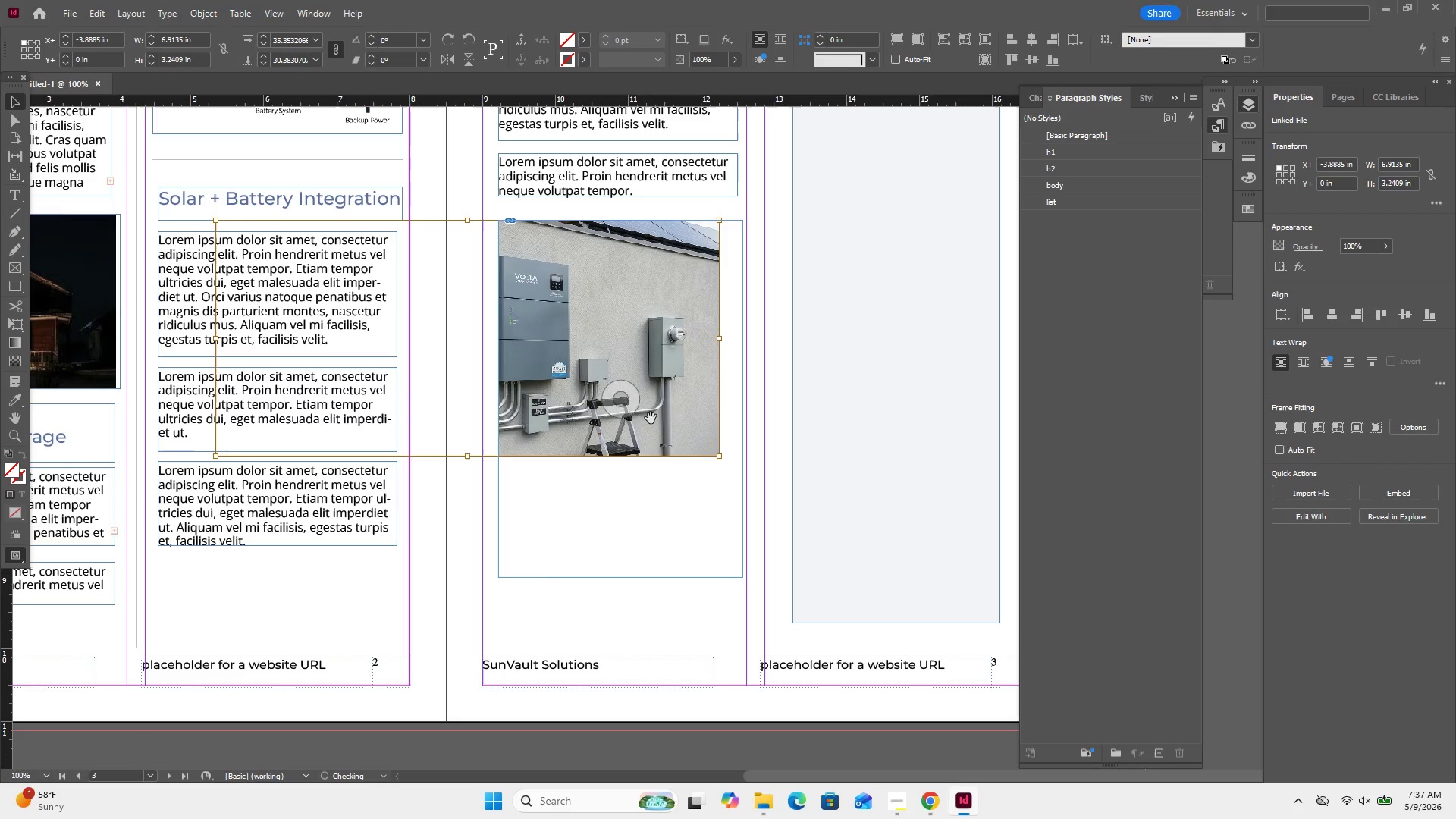 
left_click_drag(start_coordinate=[651, 418], to_coordinate=[674, 419])
 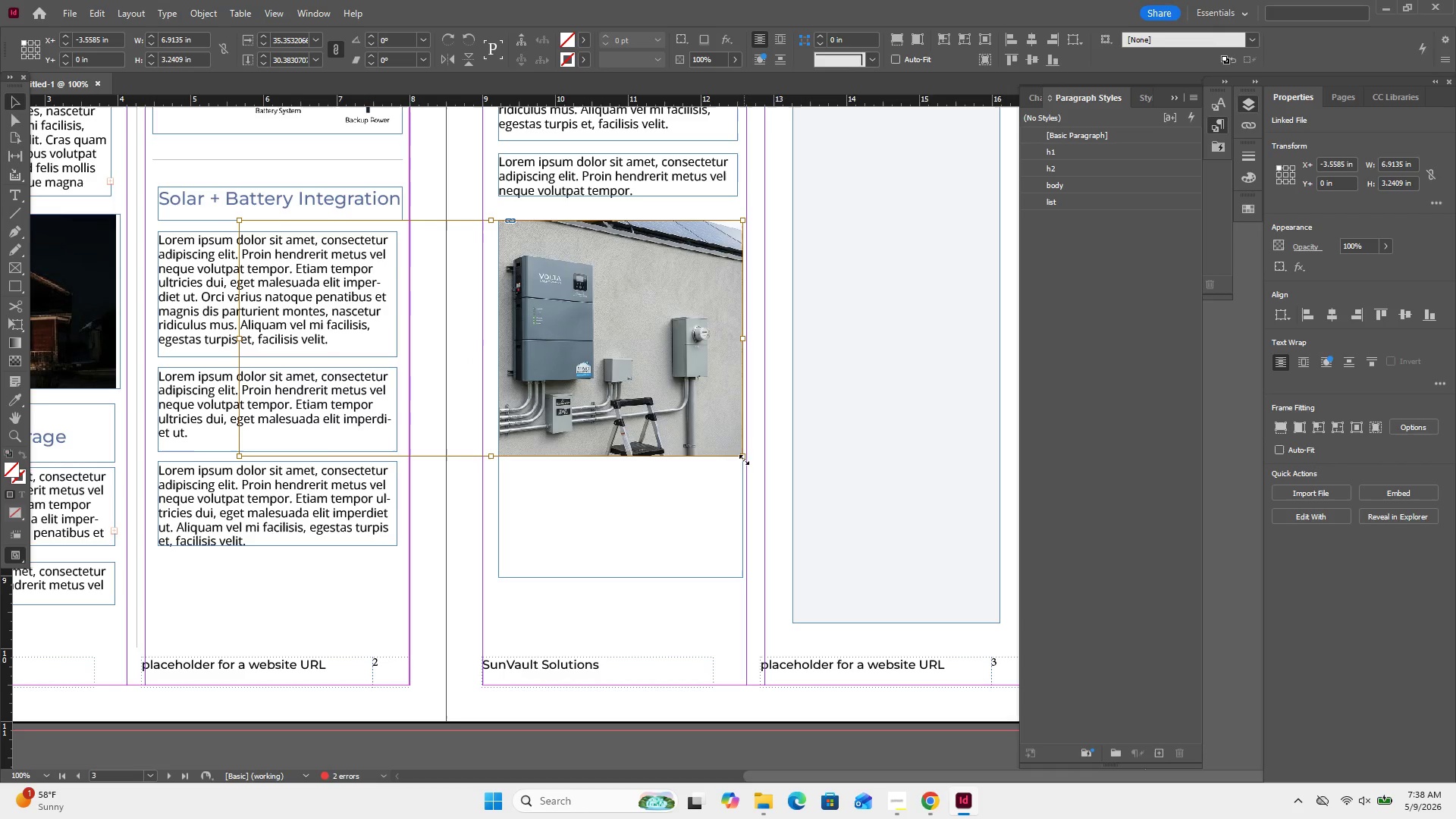 
hold_key(key=ShiftLeft, duration=0.81)
left_click_drag(start_coordinate=[745, 456], to_coordinate=[720, 422])
 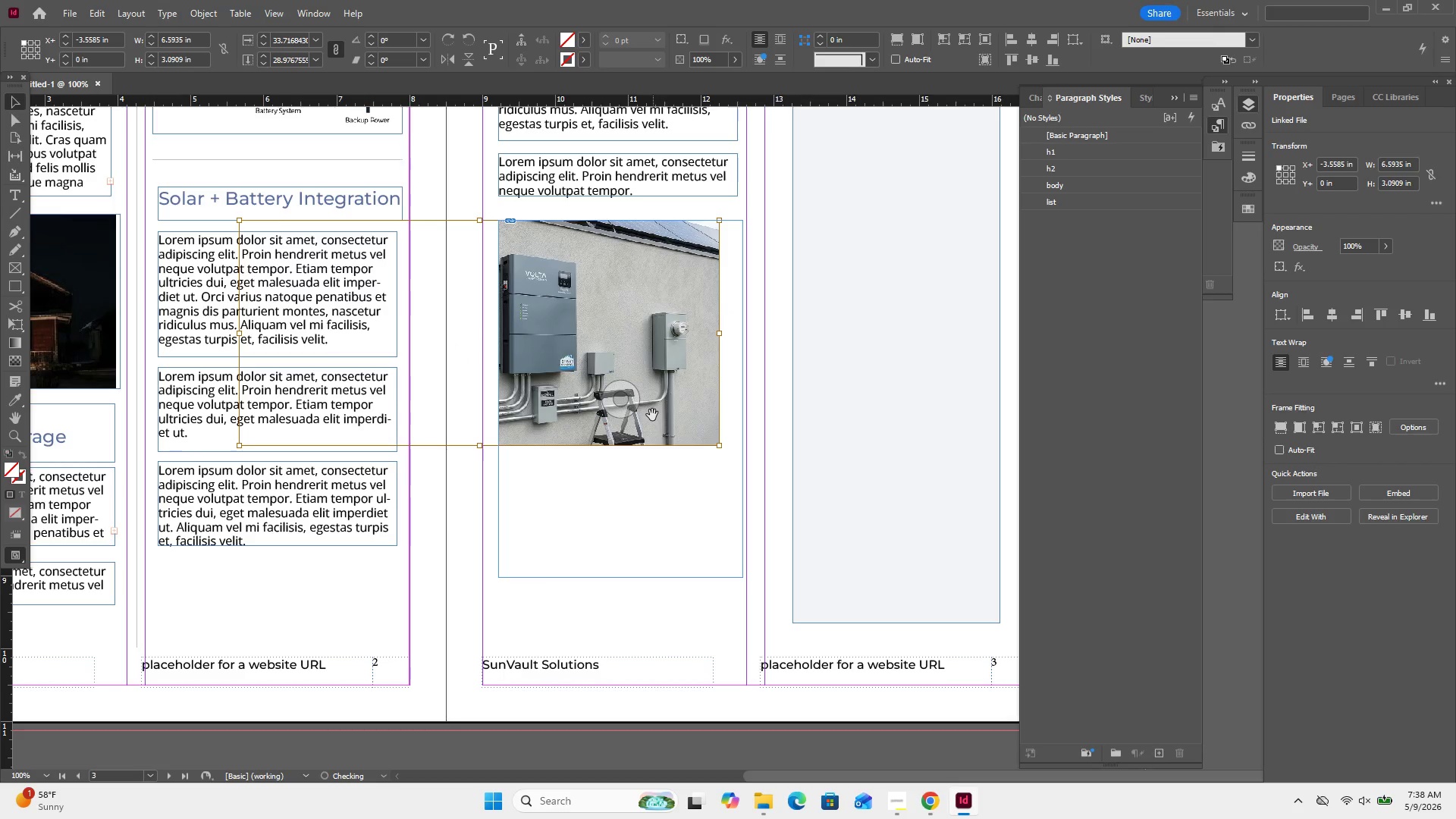 
left_click_drag(start_coordinate=[652, 414], to_coordinate=[676, 416])
 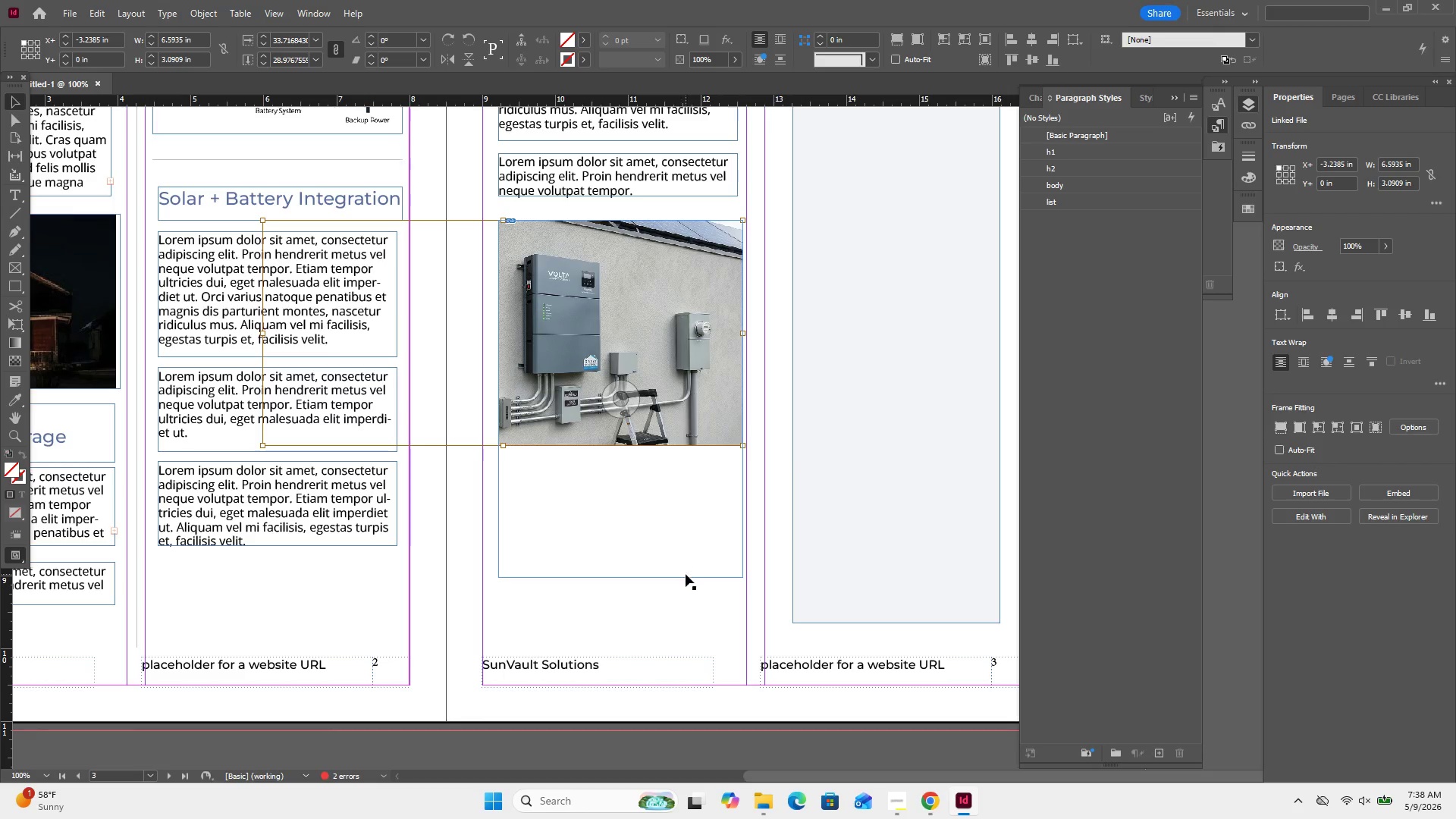 
left_click_drag(start_coordinate=[689, 582], to_coordinate=[689, 576])
 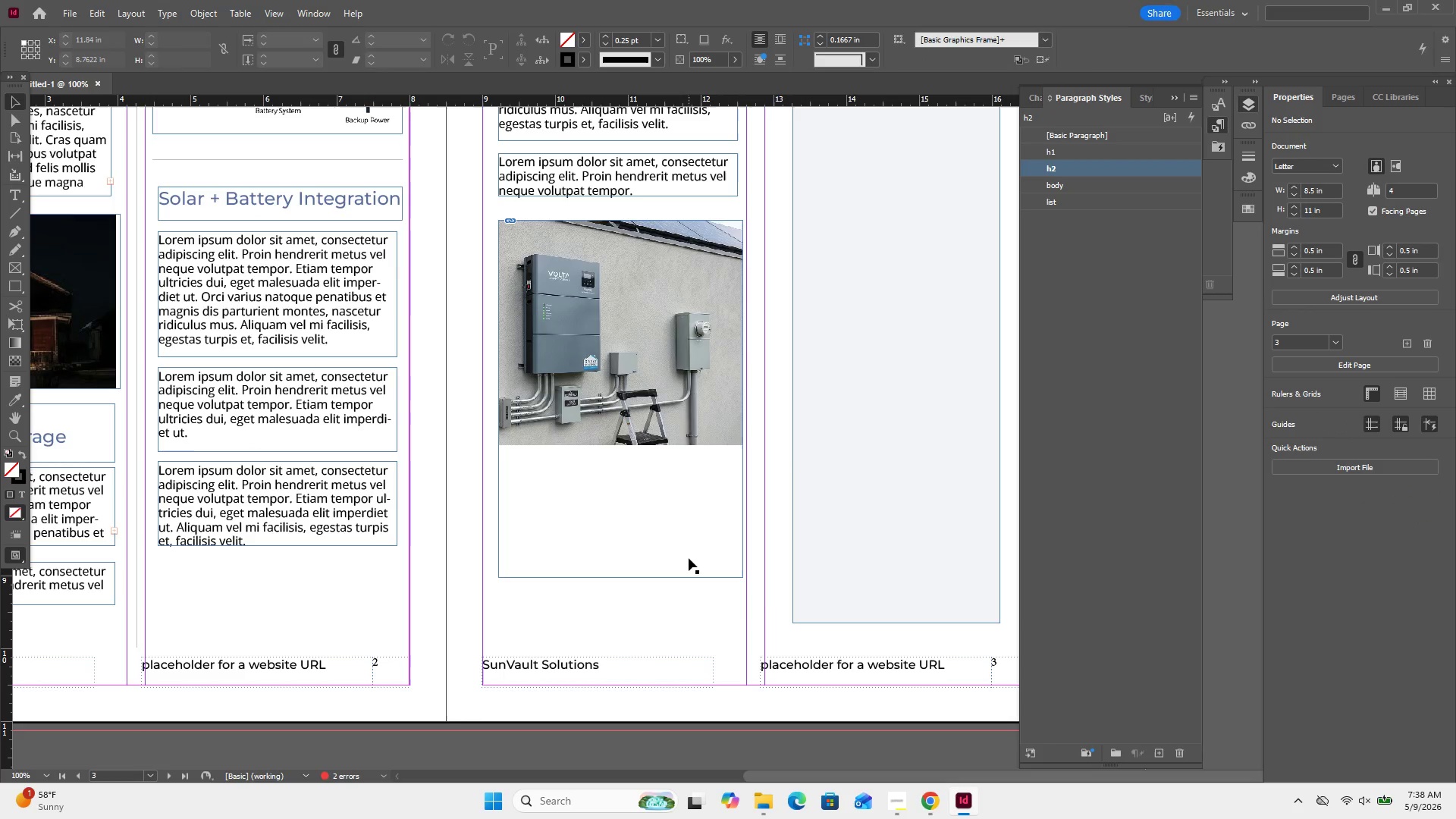 
left_click_drag(start_coordinate=[689, 558], to_coordinate=[694, 589])
 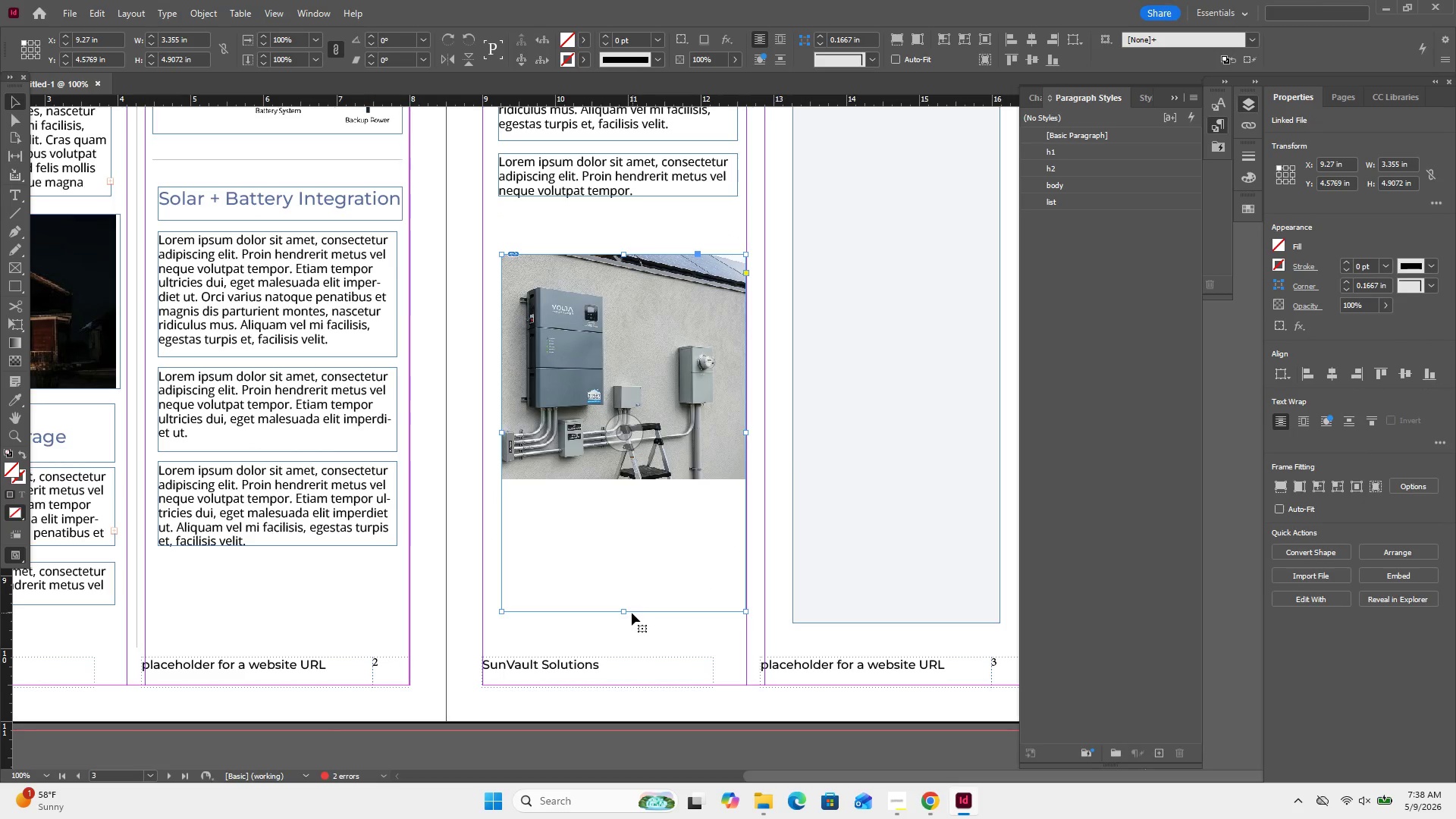 
left_click_drag(start_coordinate=[623, 613], to_coordinate=[620, 481])
 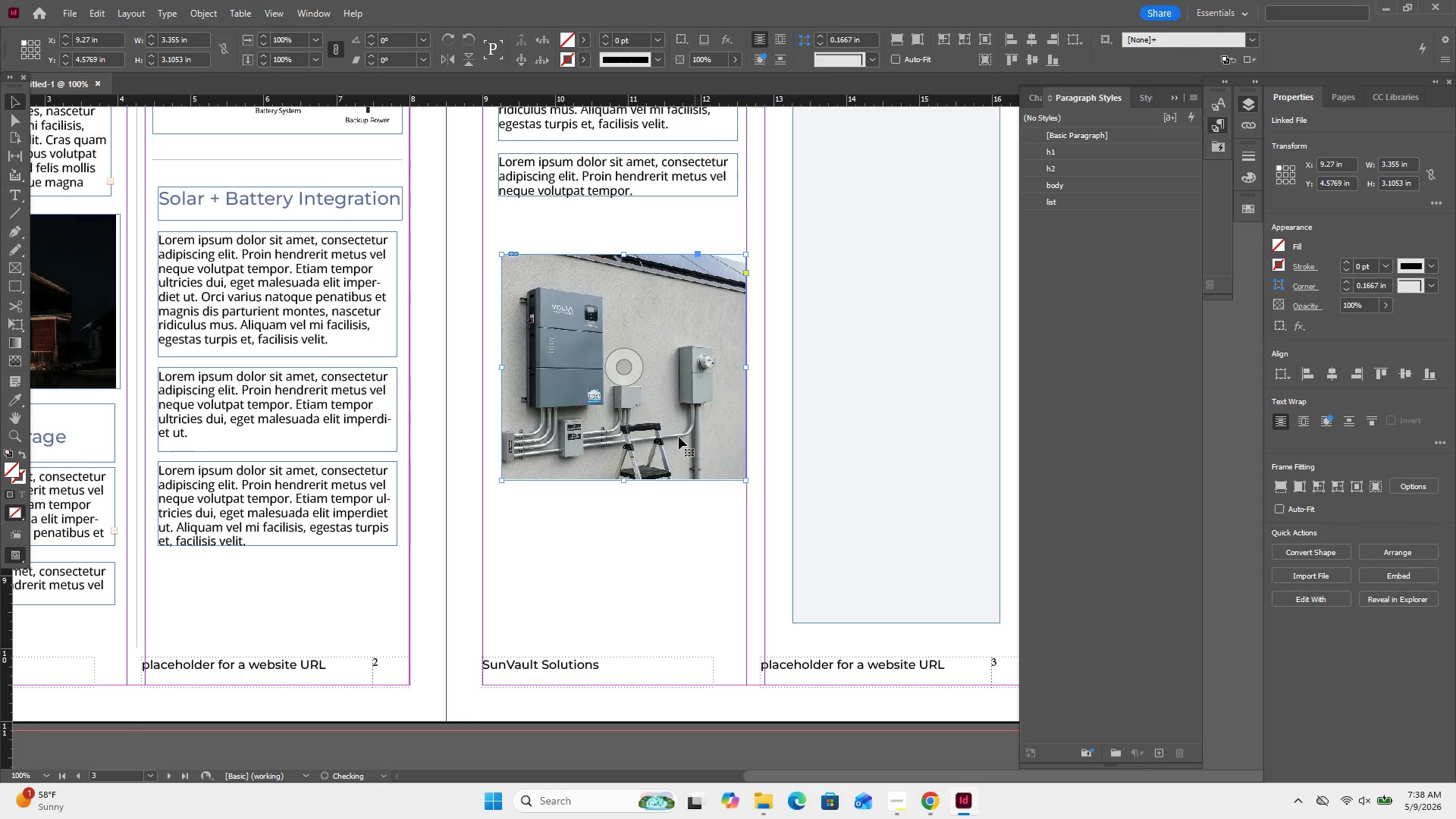 
left_click_drag(start_coordinate=[679, 437], to_coordinate=[670, 394])
 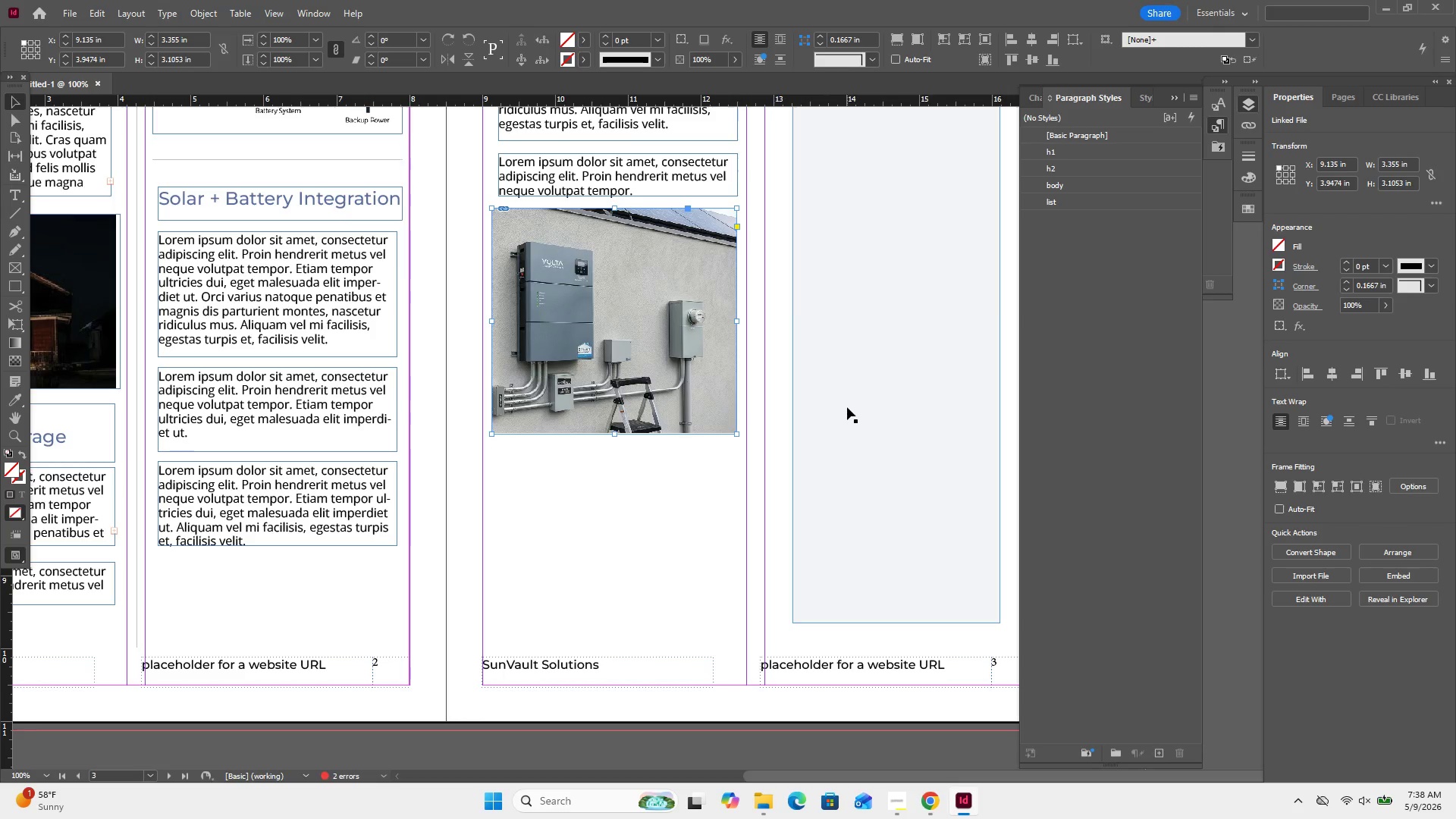 
left_click([847, 407])
 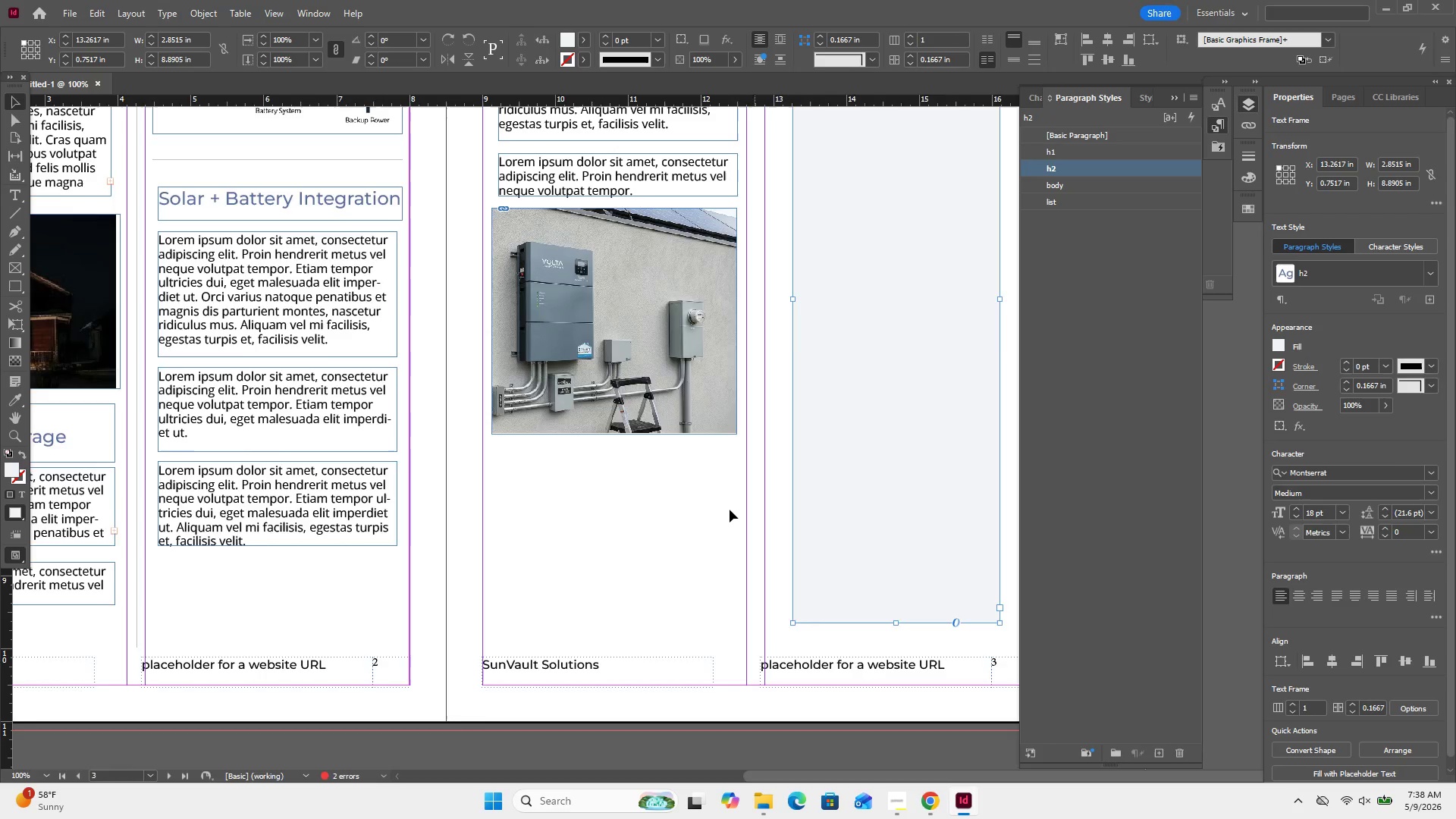 
scroll: coordinate [731, 509], scroll_direction: up, amount: 3.0
 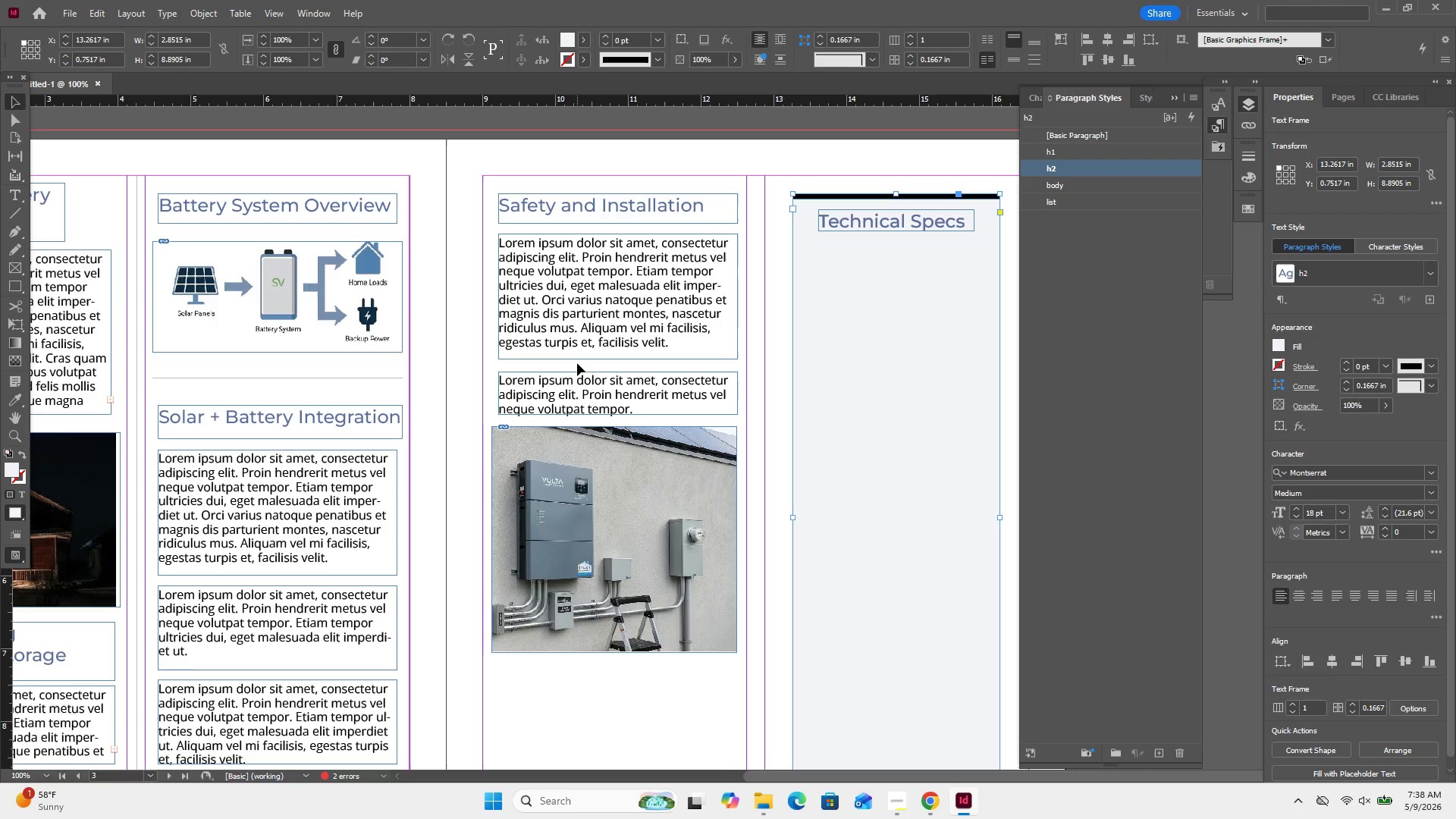 
wait(20.0)
 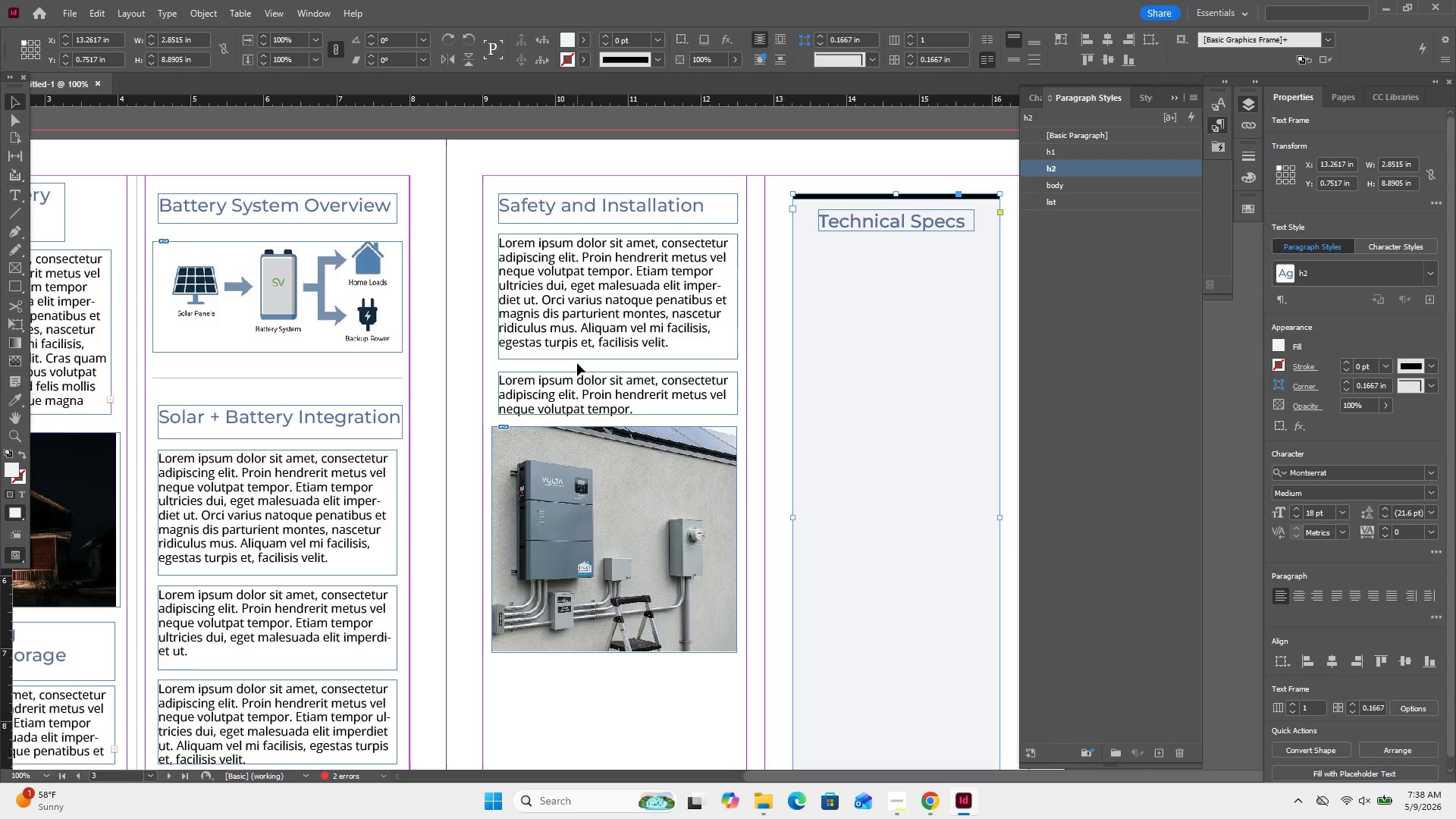 
scroll: coordinate [588, 362], scroll_direction: down, amount: 3.0
 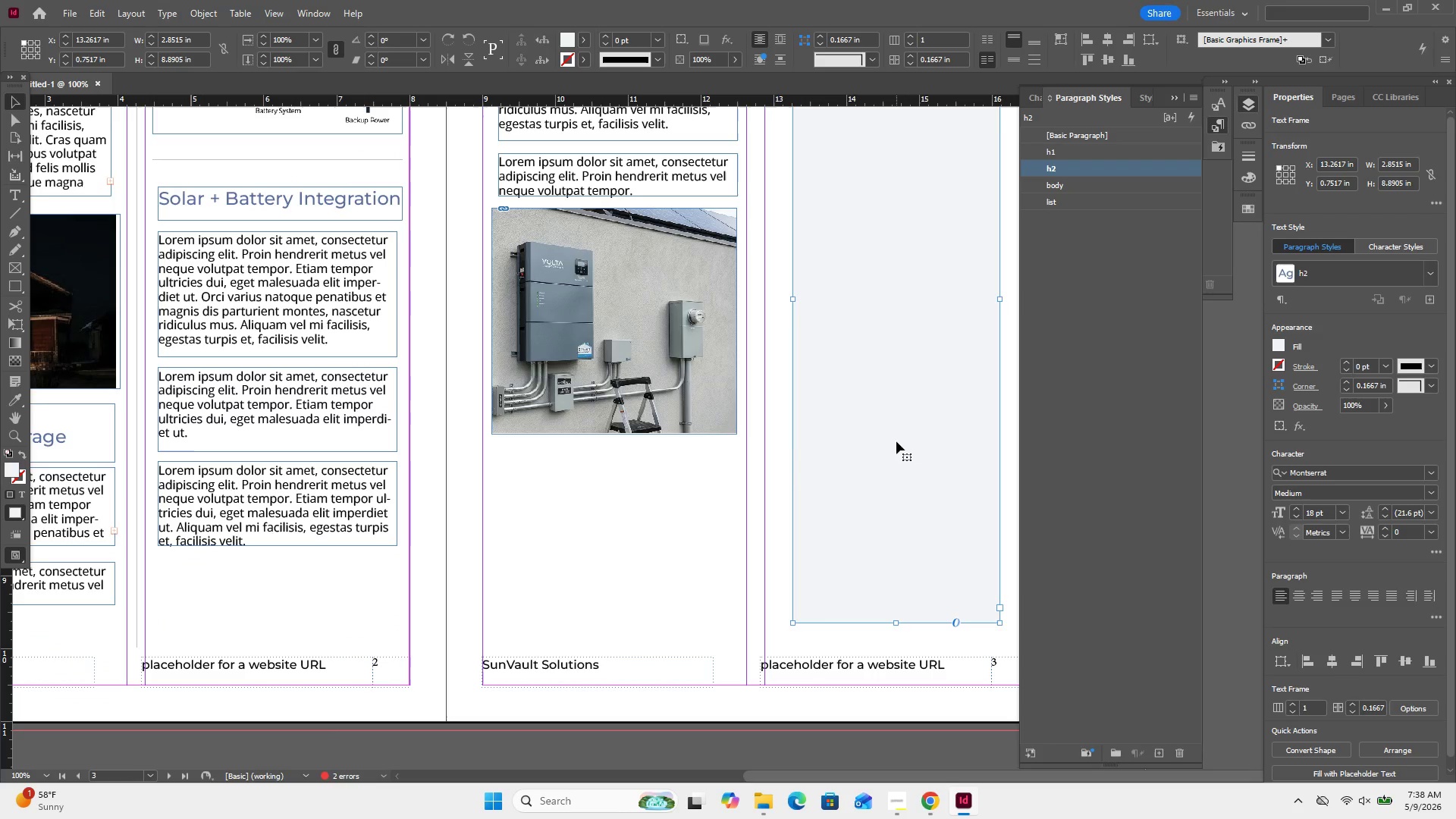 
wait(8.86)
 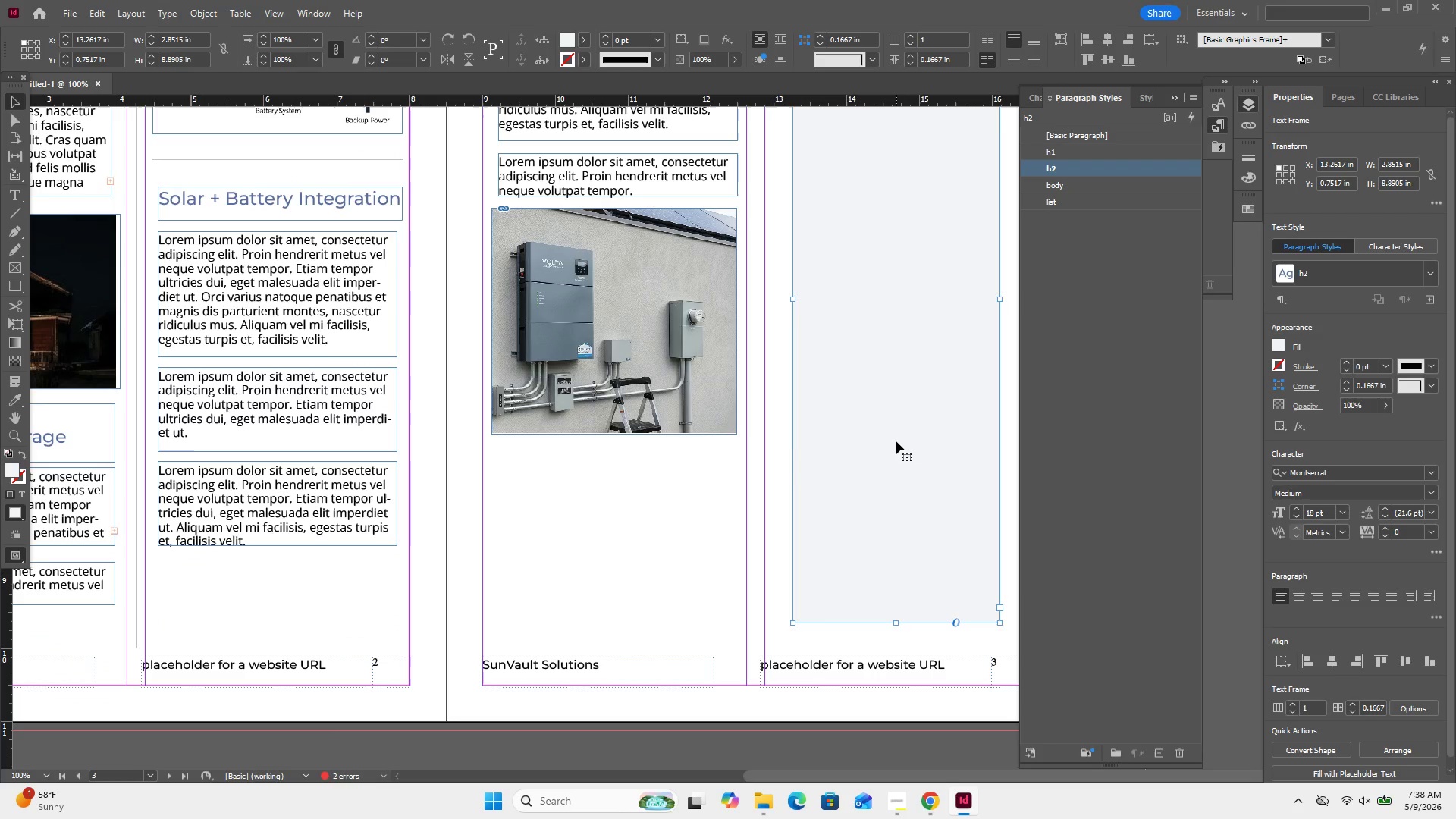 
left_click([287, 196])
 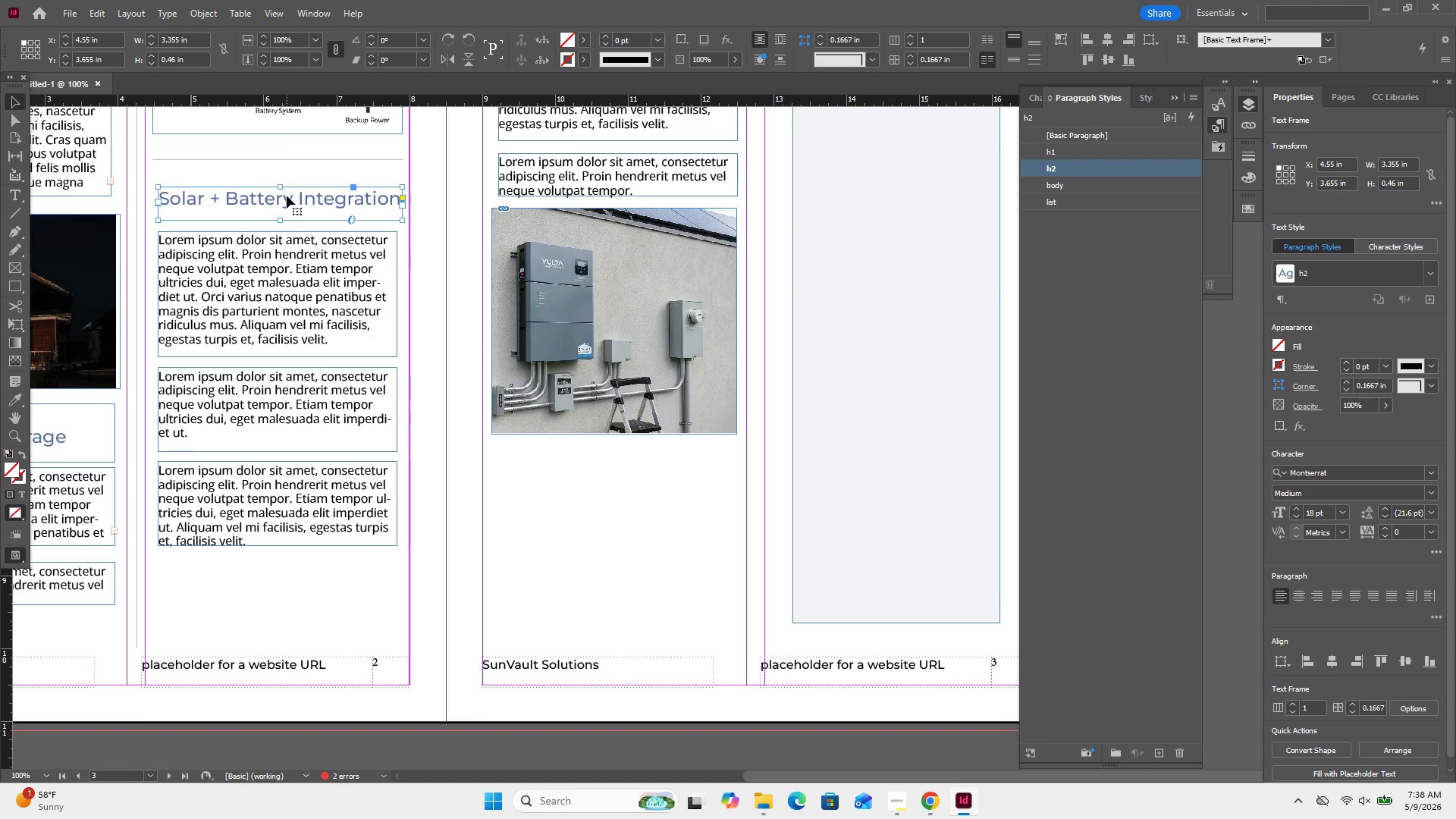 
left_click([287, 196])
 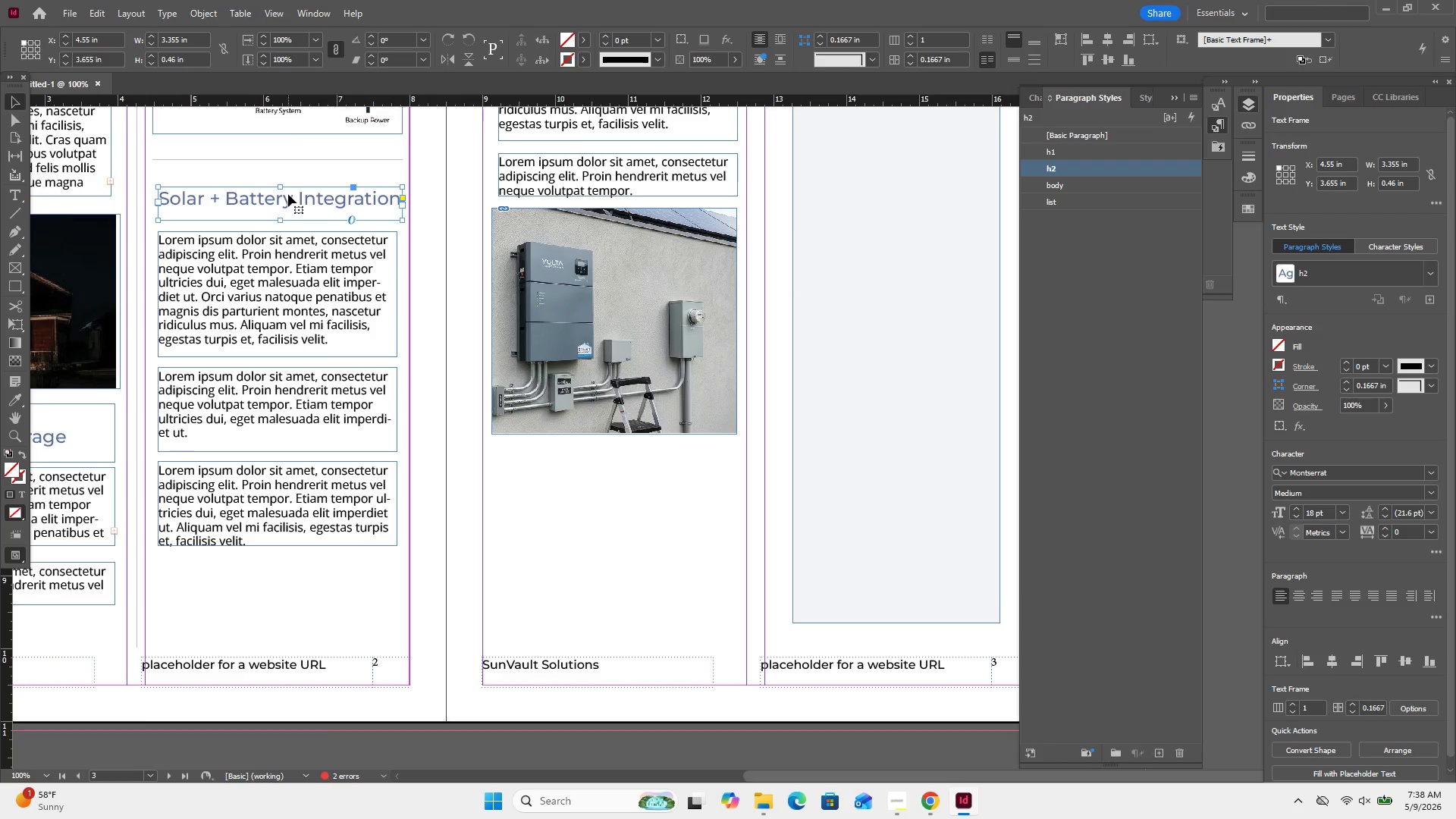 
mouse_move([328, 206])
 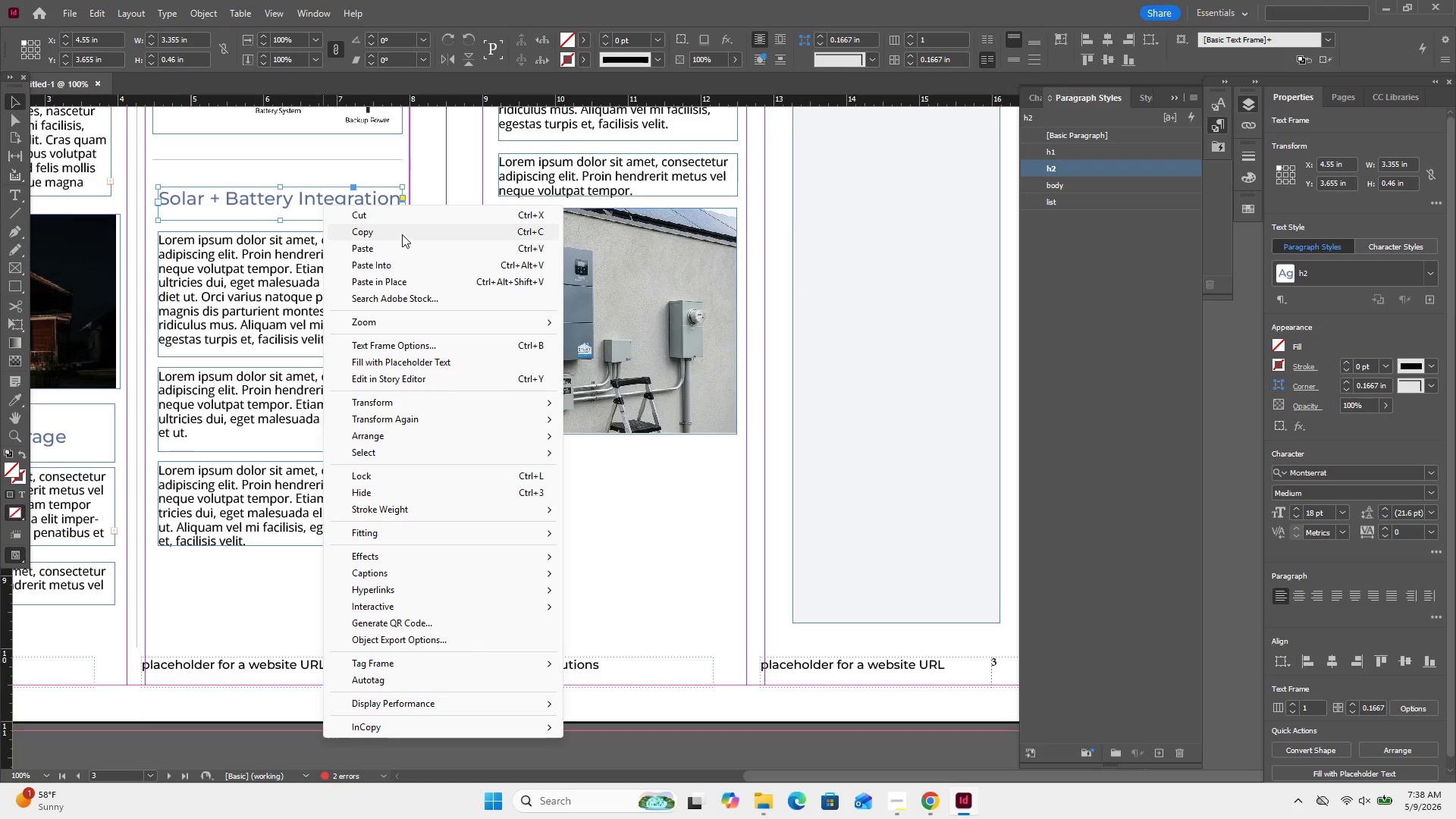 
left_click([402, 234])
 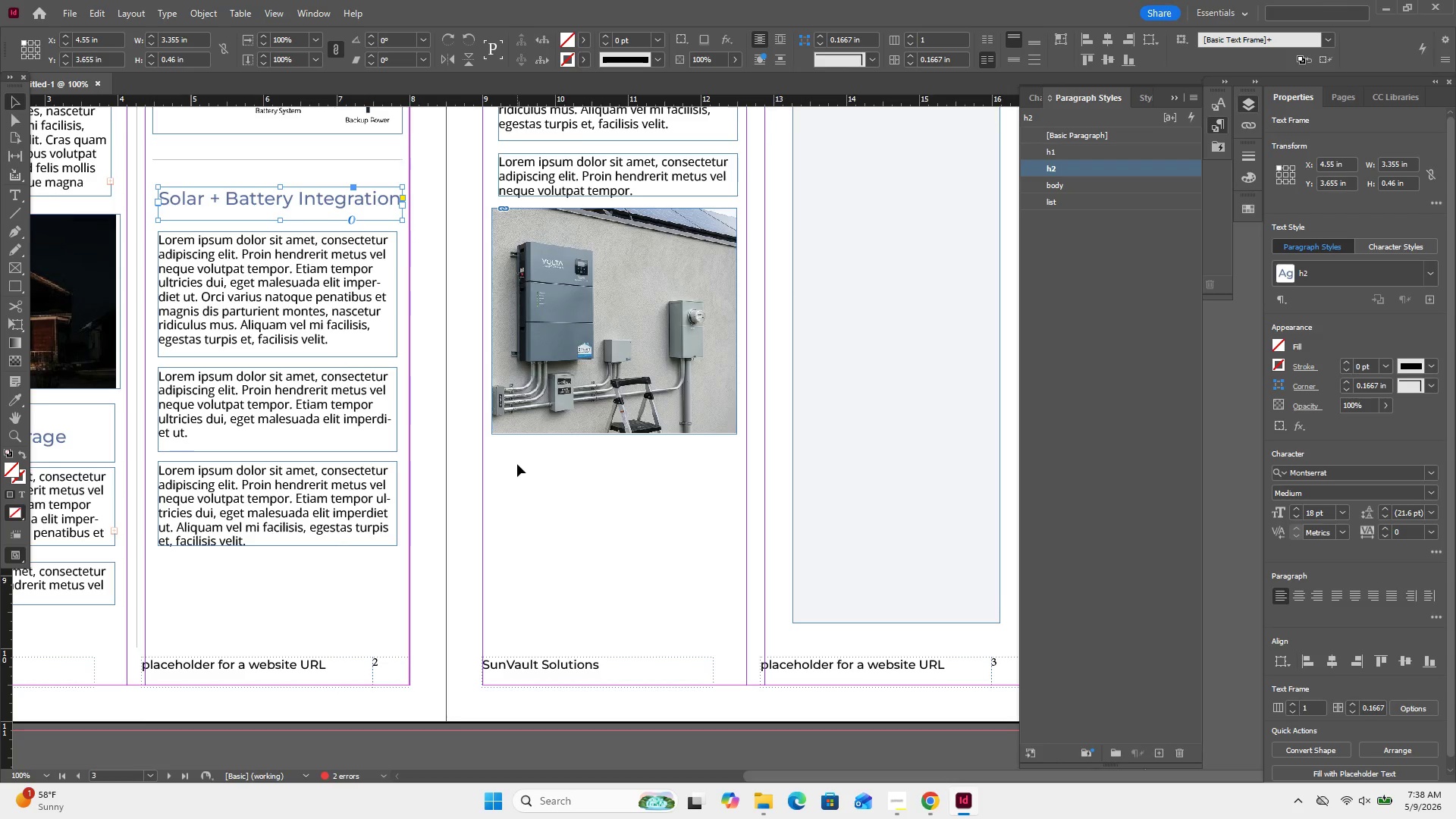 
left_click([517, 464])
 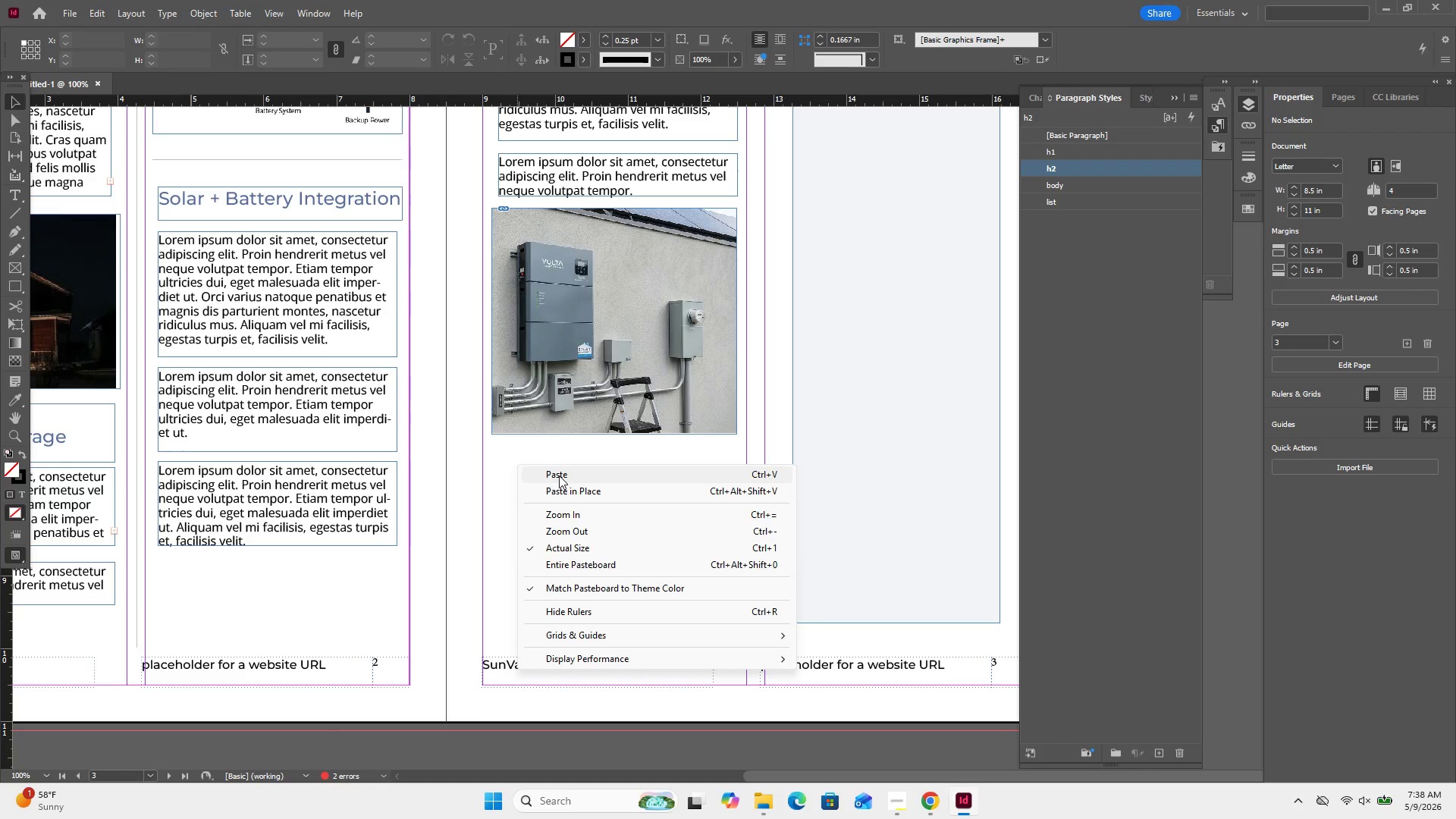 
left_click([559, 475])
 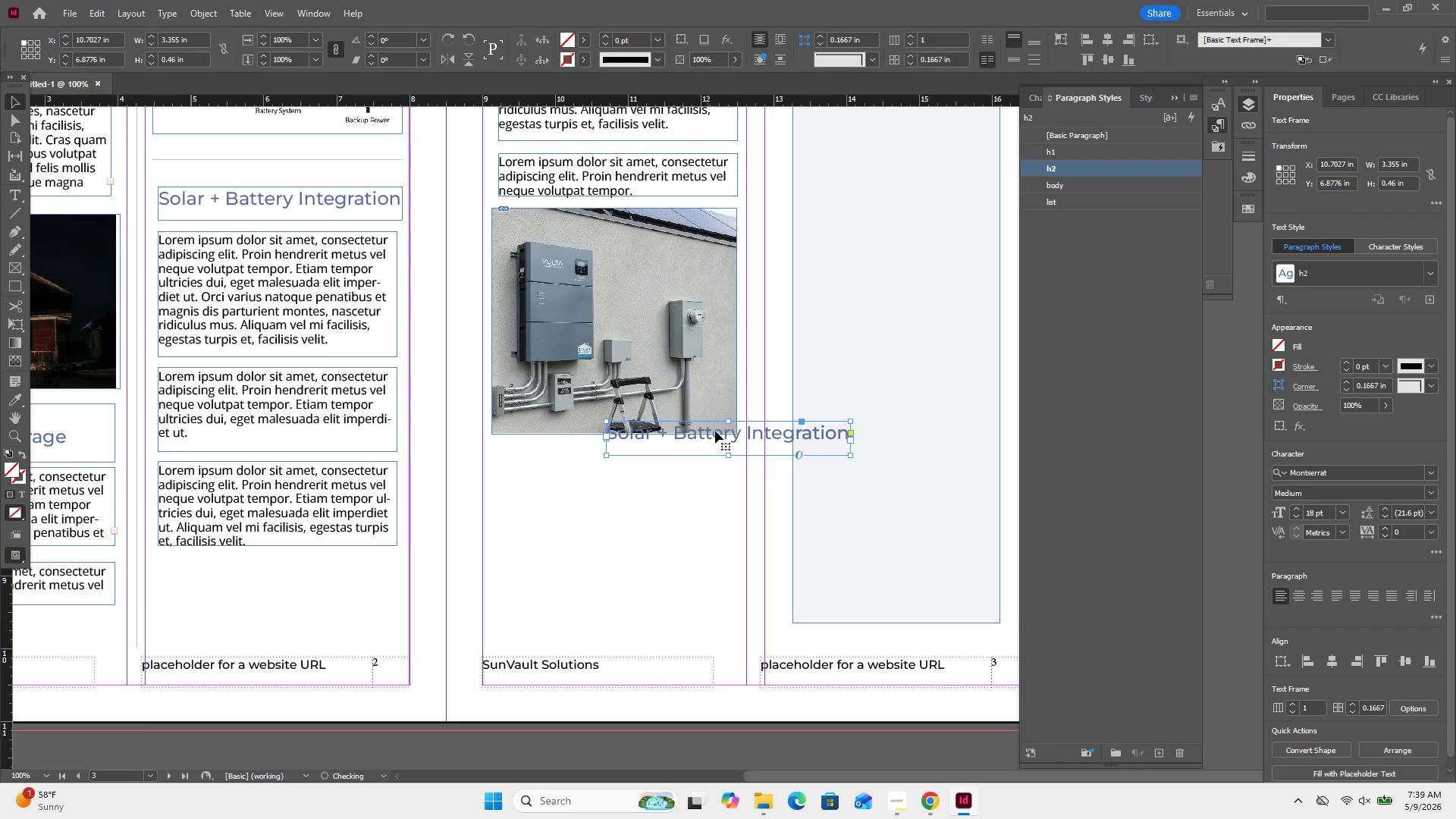 
left_click_drag(start_coordinate=[715, 431], to_coordinate=[602, 451])
 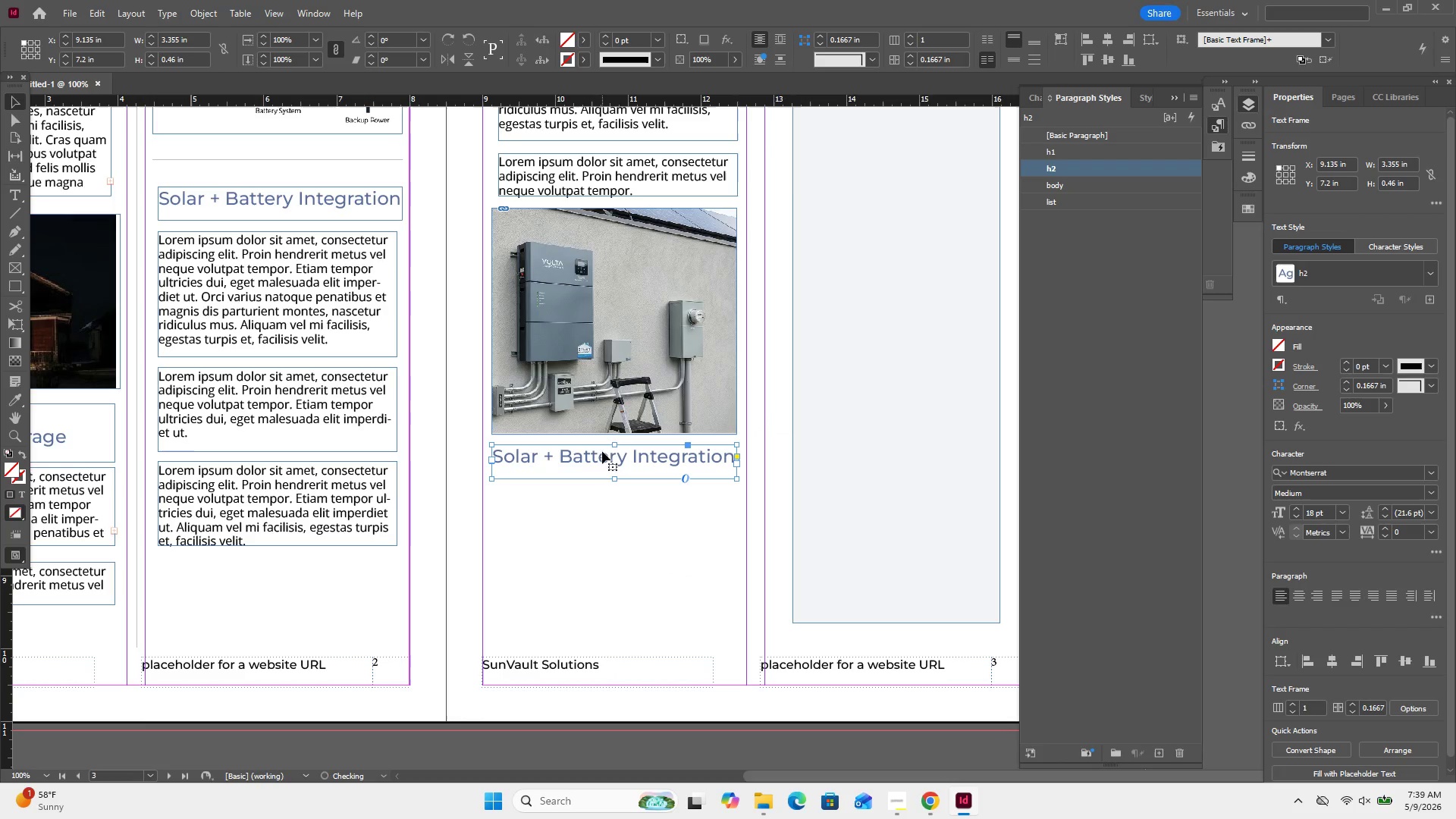 
double_click([602, 451])
 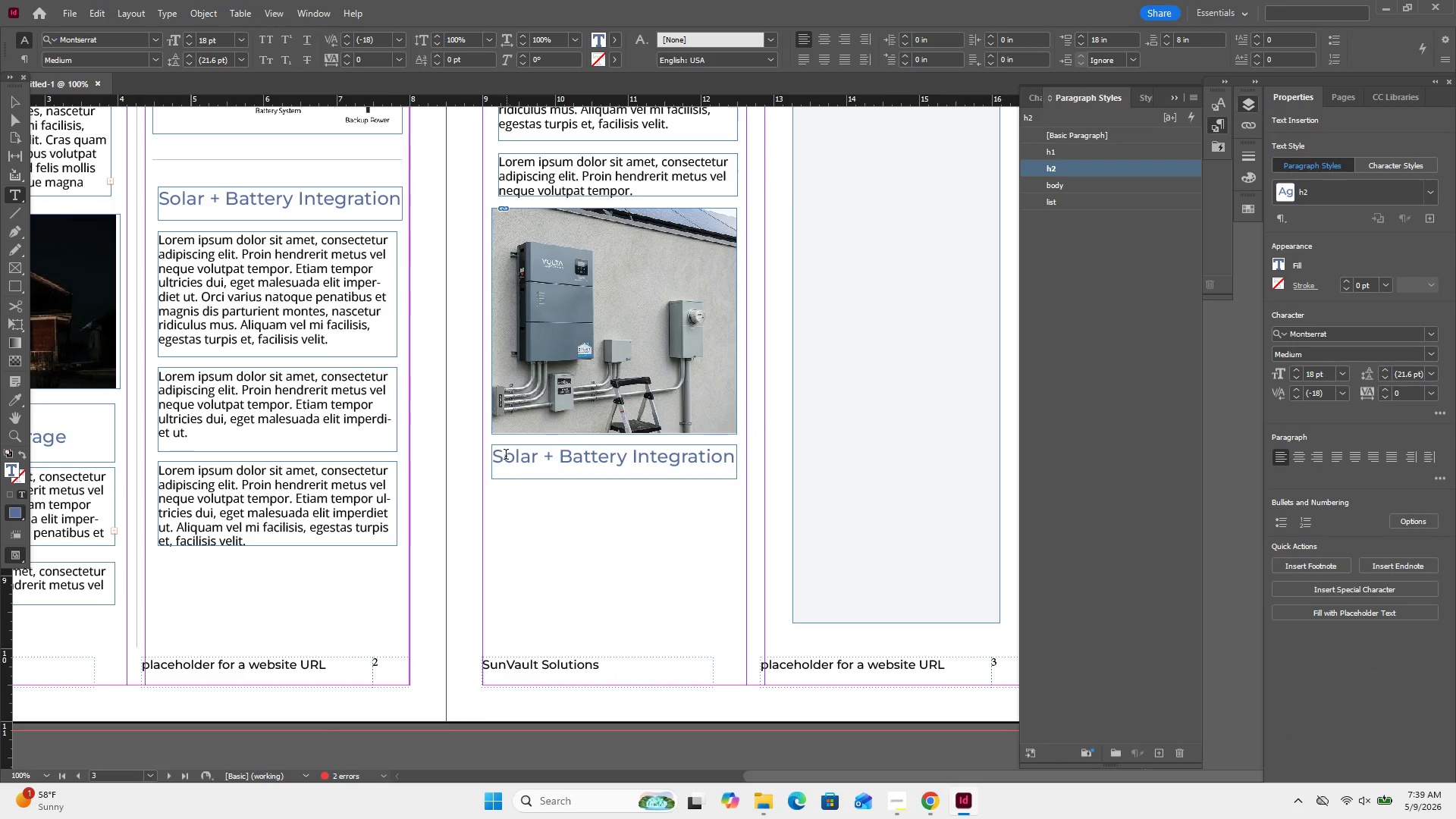 
left_click_drag(start_coordinate=[504, 457], to_coordinate=[738, 455])
 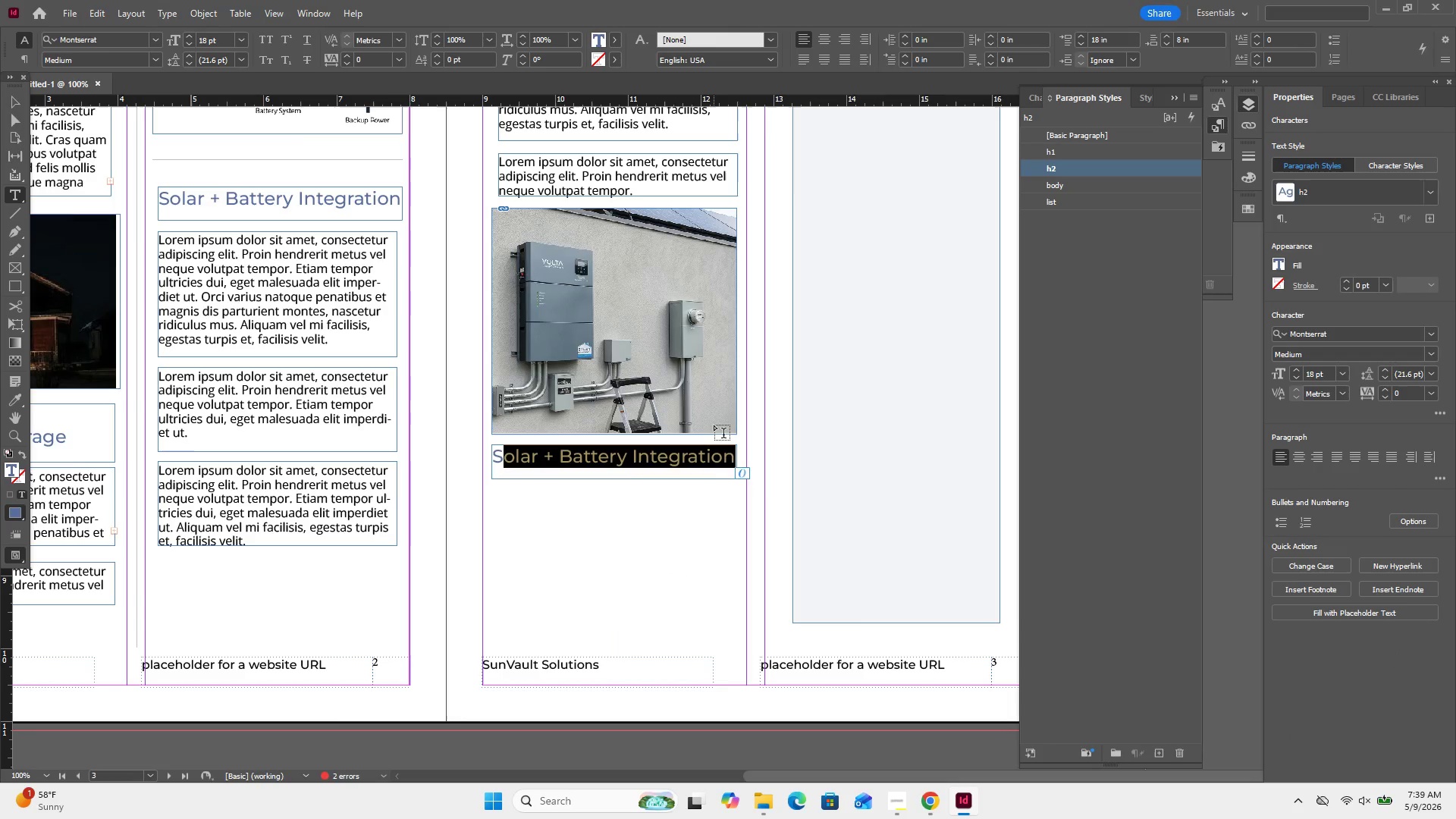 
key(Backspace)
key(Backspace)
type(Mi)
key(Backspace)
type(onitory)
key(Backspace)
type(ing & Smart Control)
 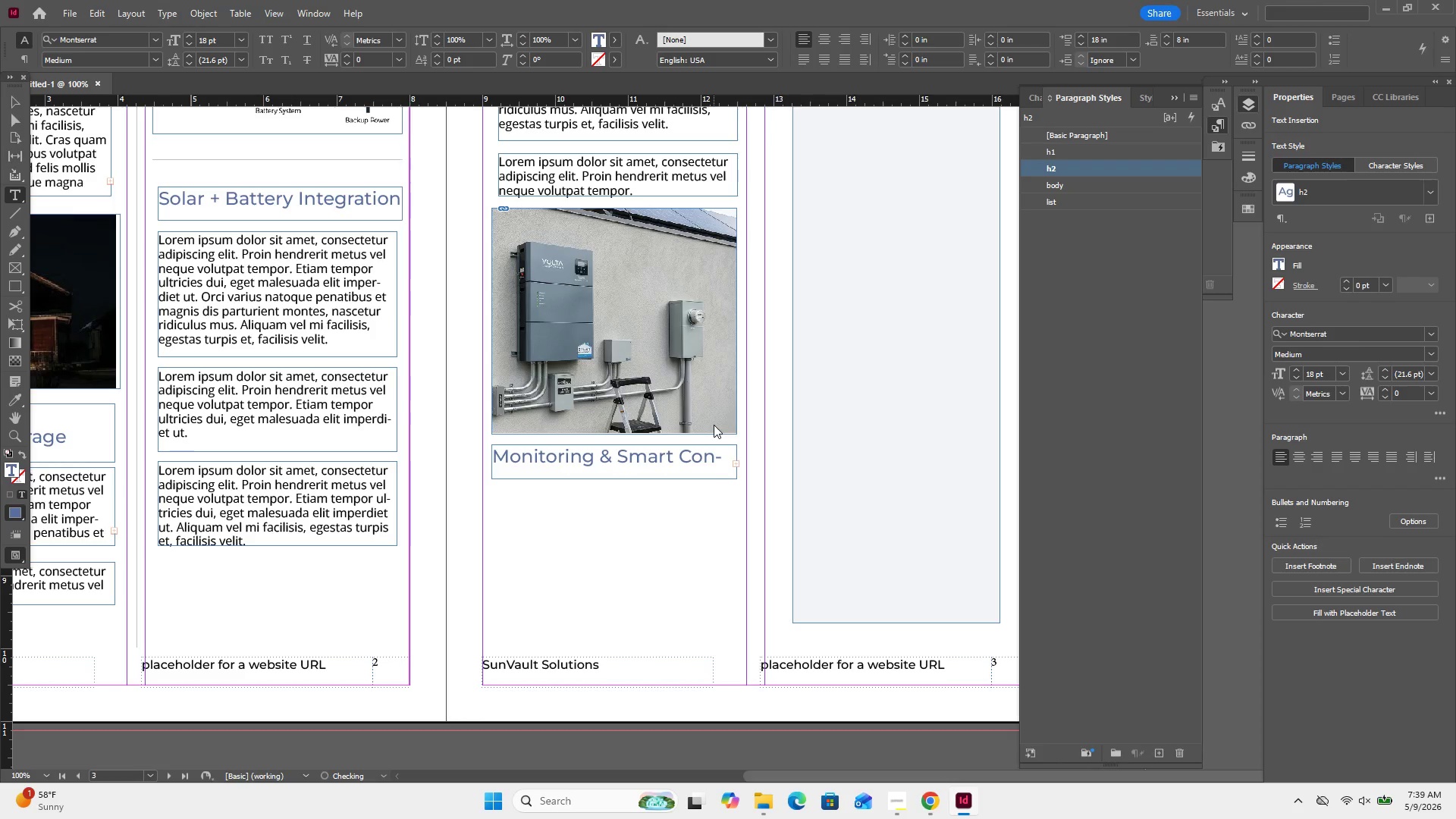 
wait(11.42)
 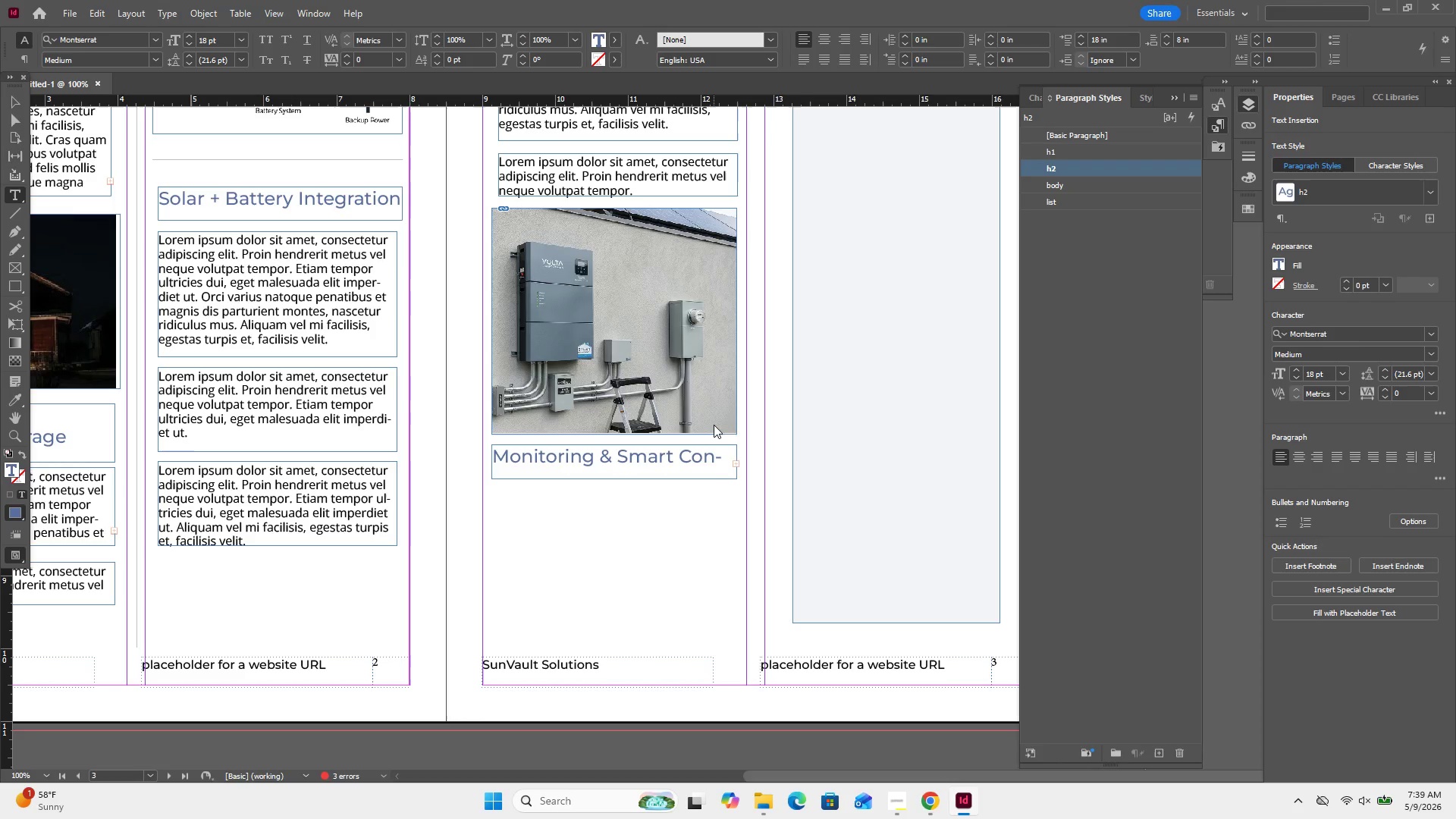 
left_click([10, 106])
 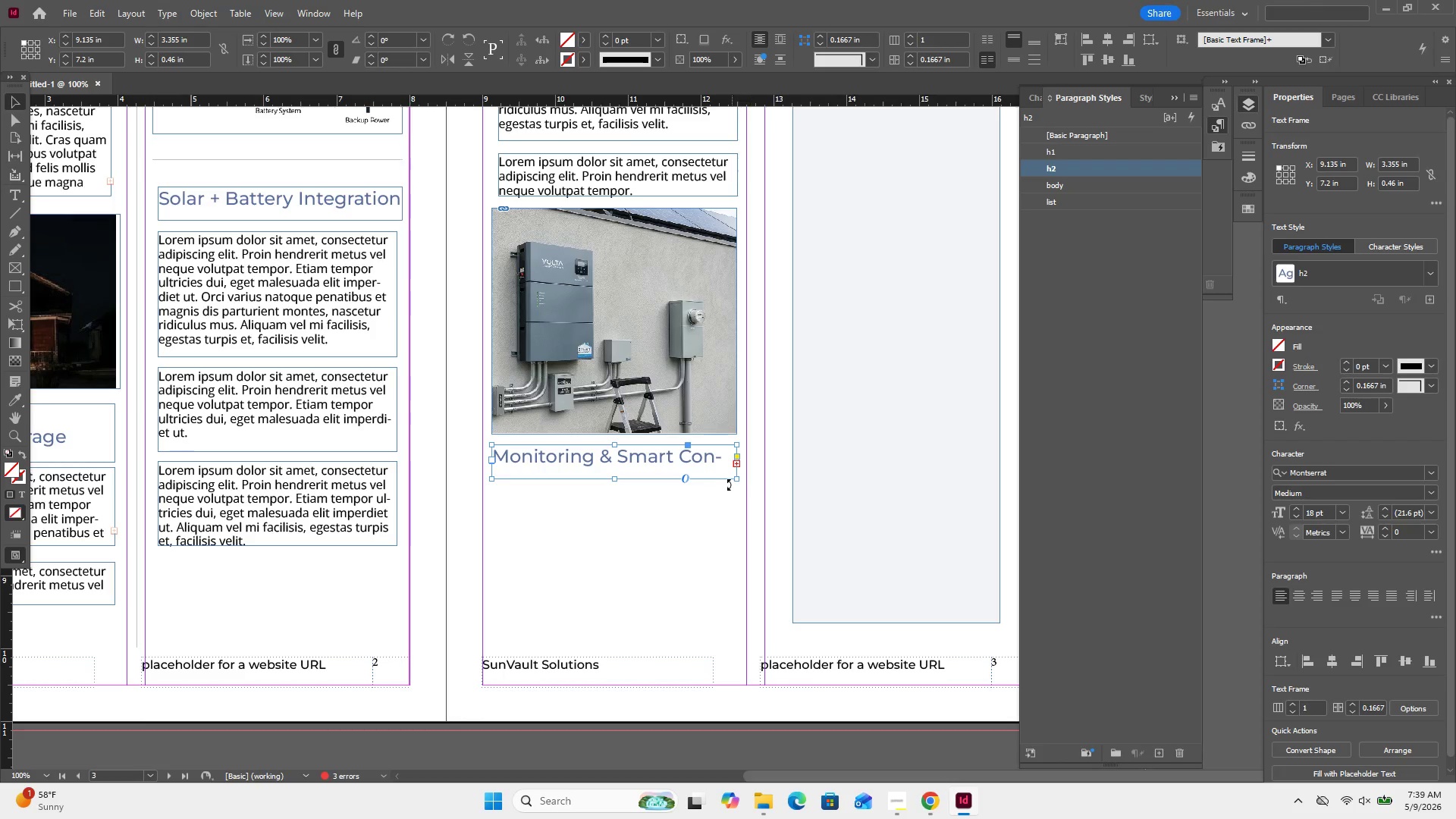 
left_click_drag(start_coordinate=[734, 477], to_coordinate=[723, 495])
 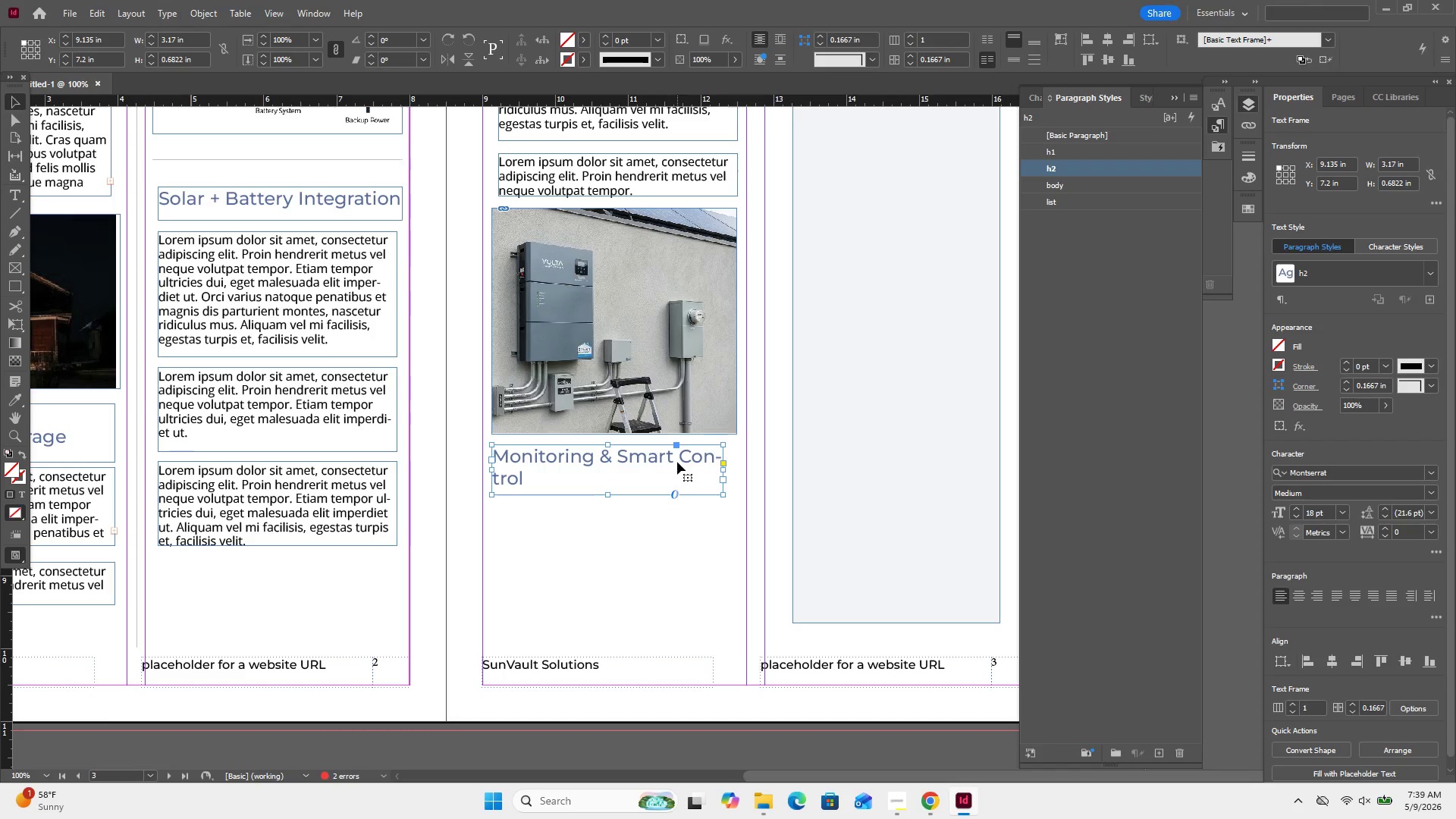 
double_click([677, 462])
 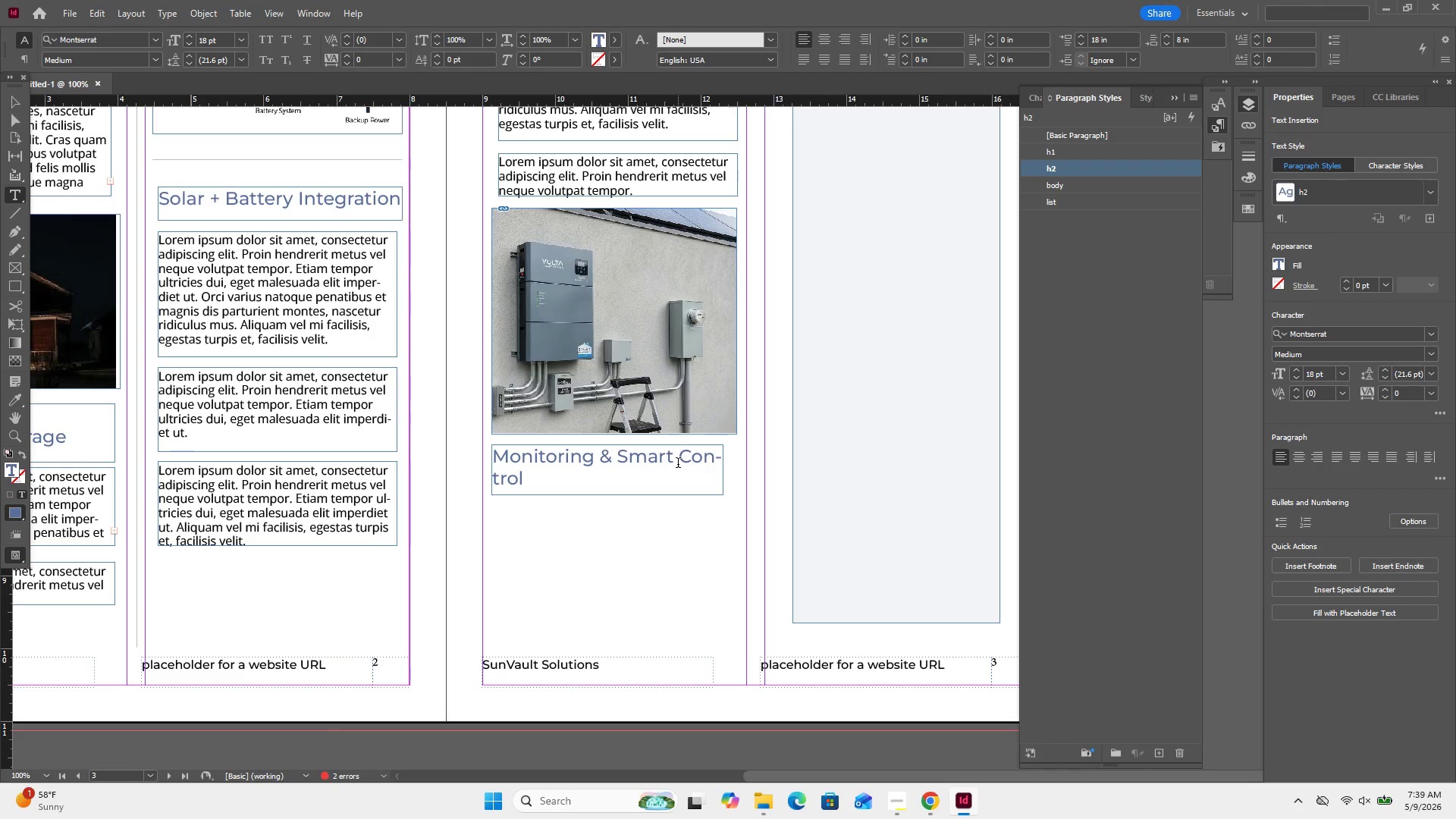 
key(Enter)
 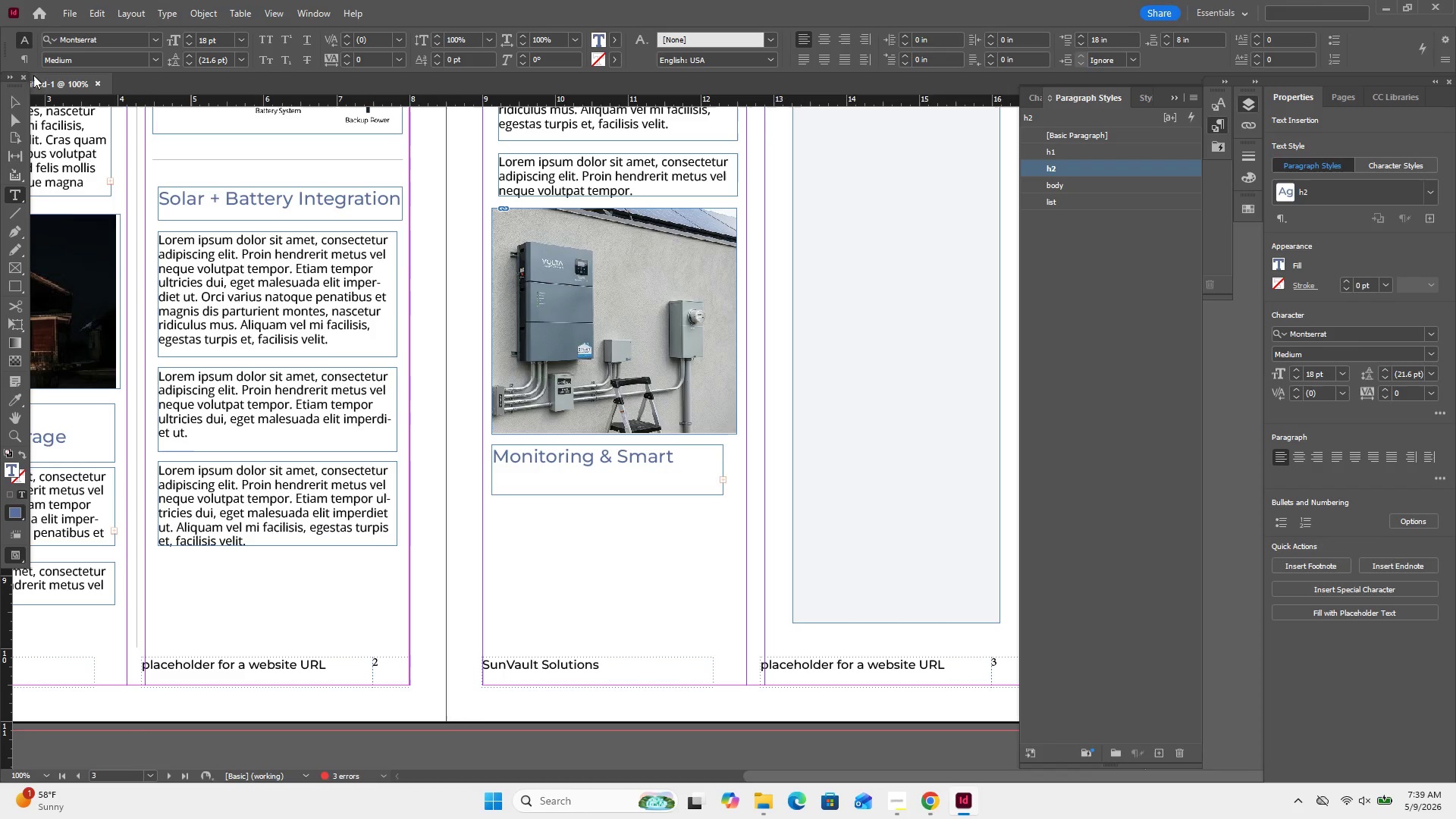 
left_click([12, 100])
 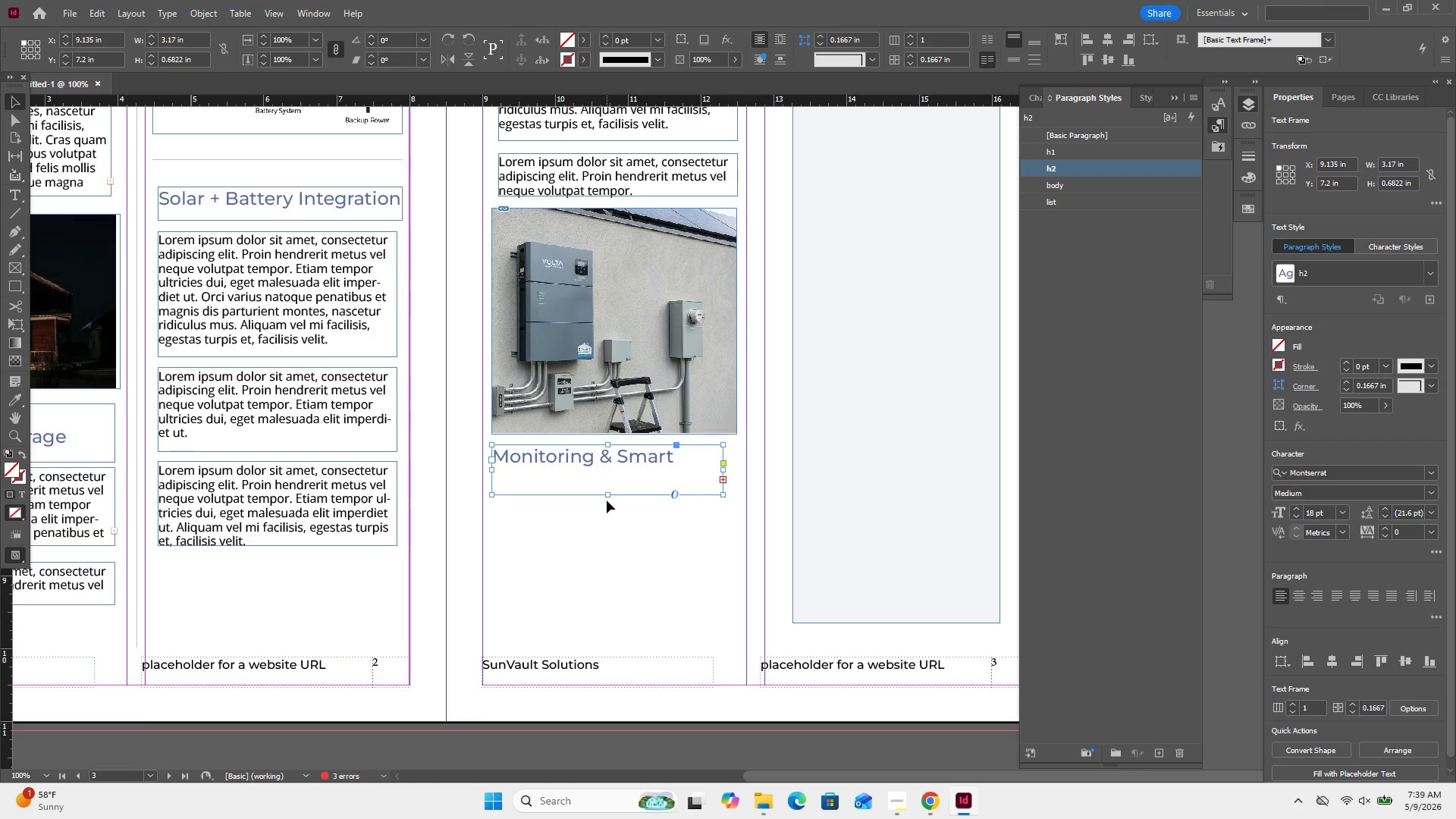 
left_click([607, 498])
 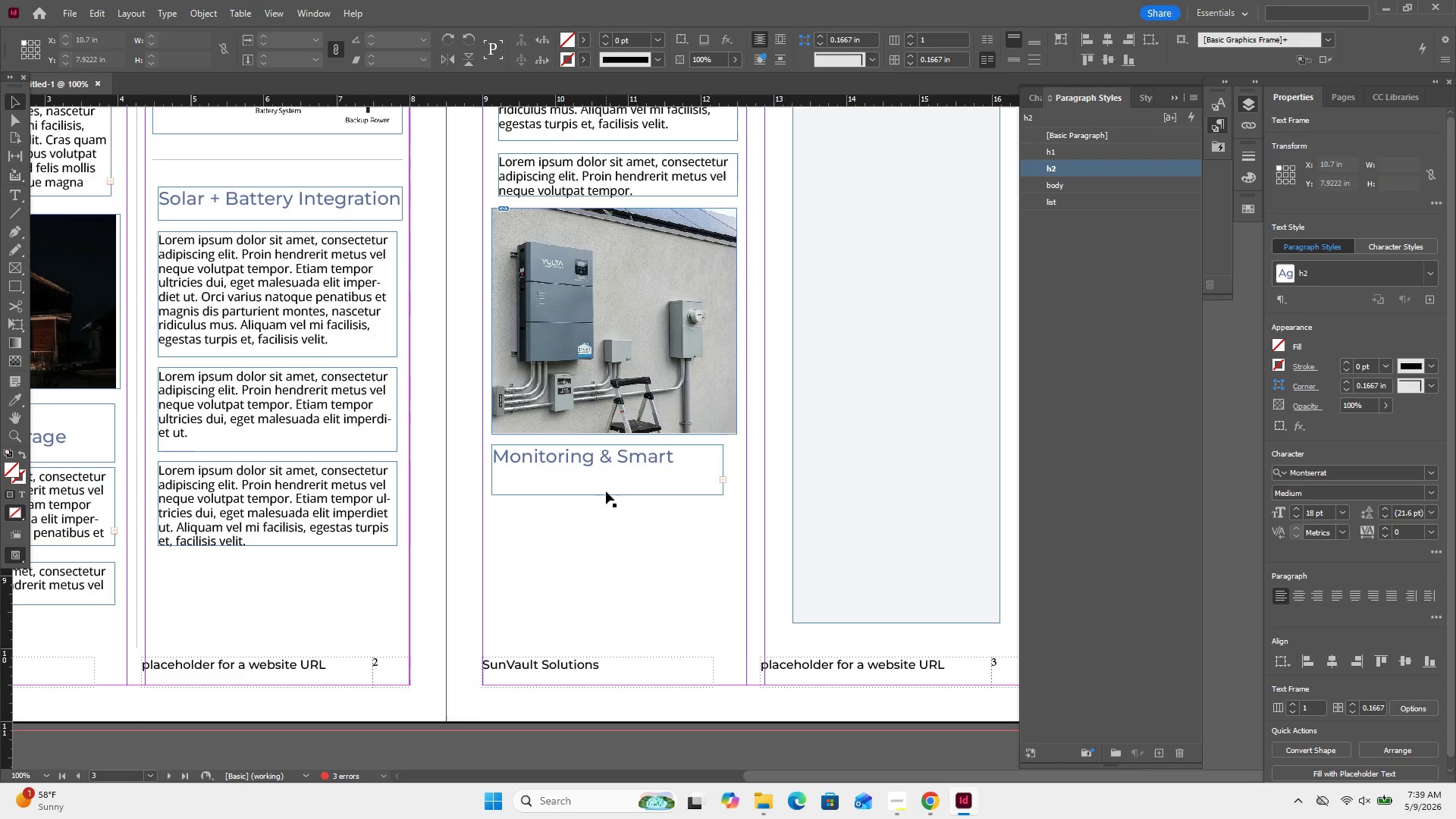 
left_click([606, 491])
 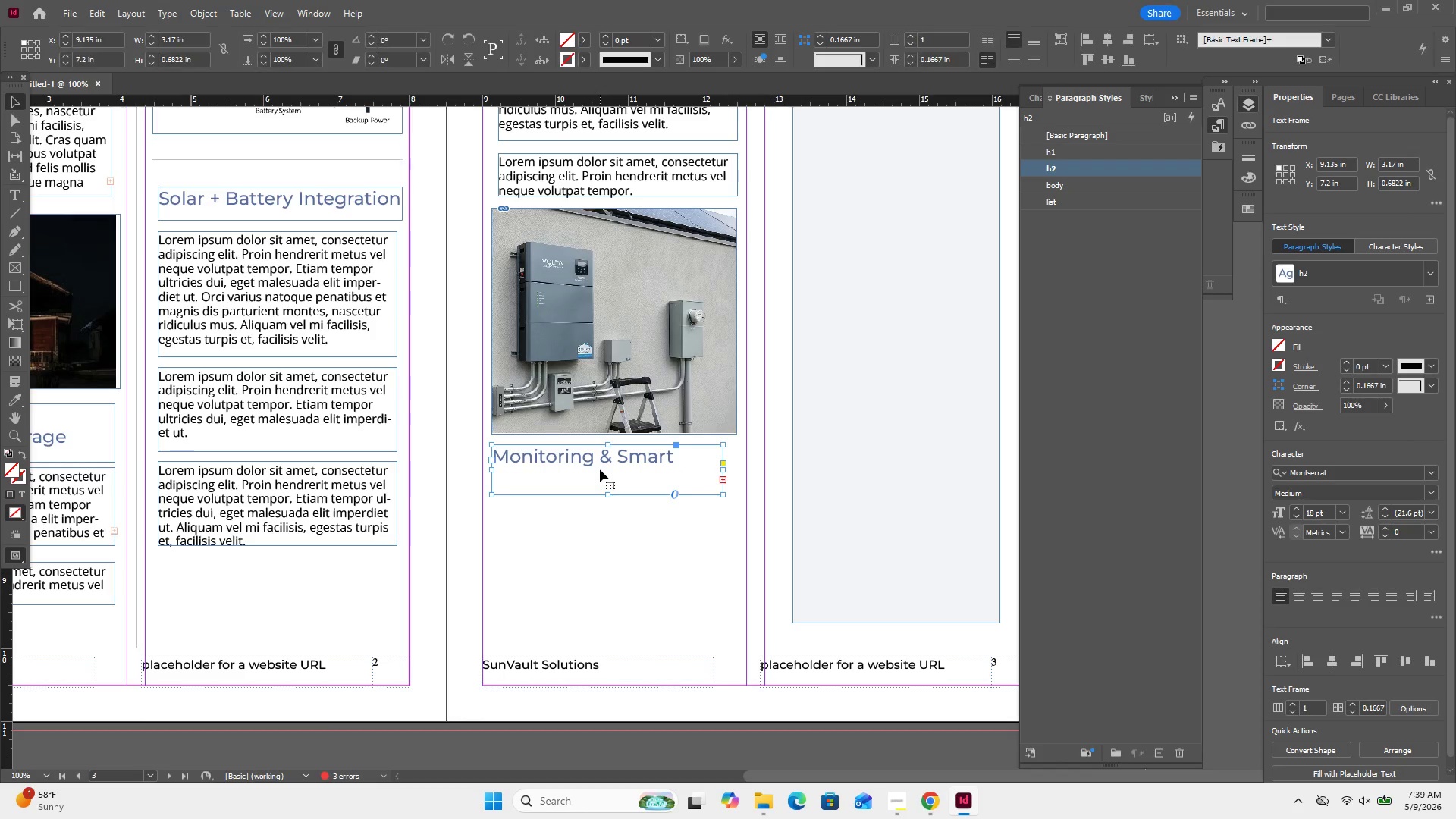 
key(Control+Z)
 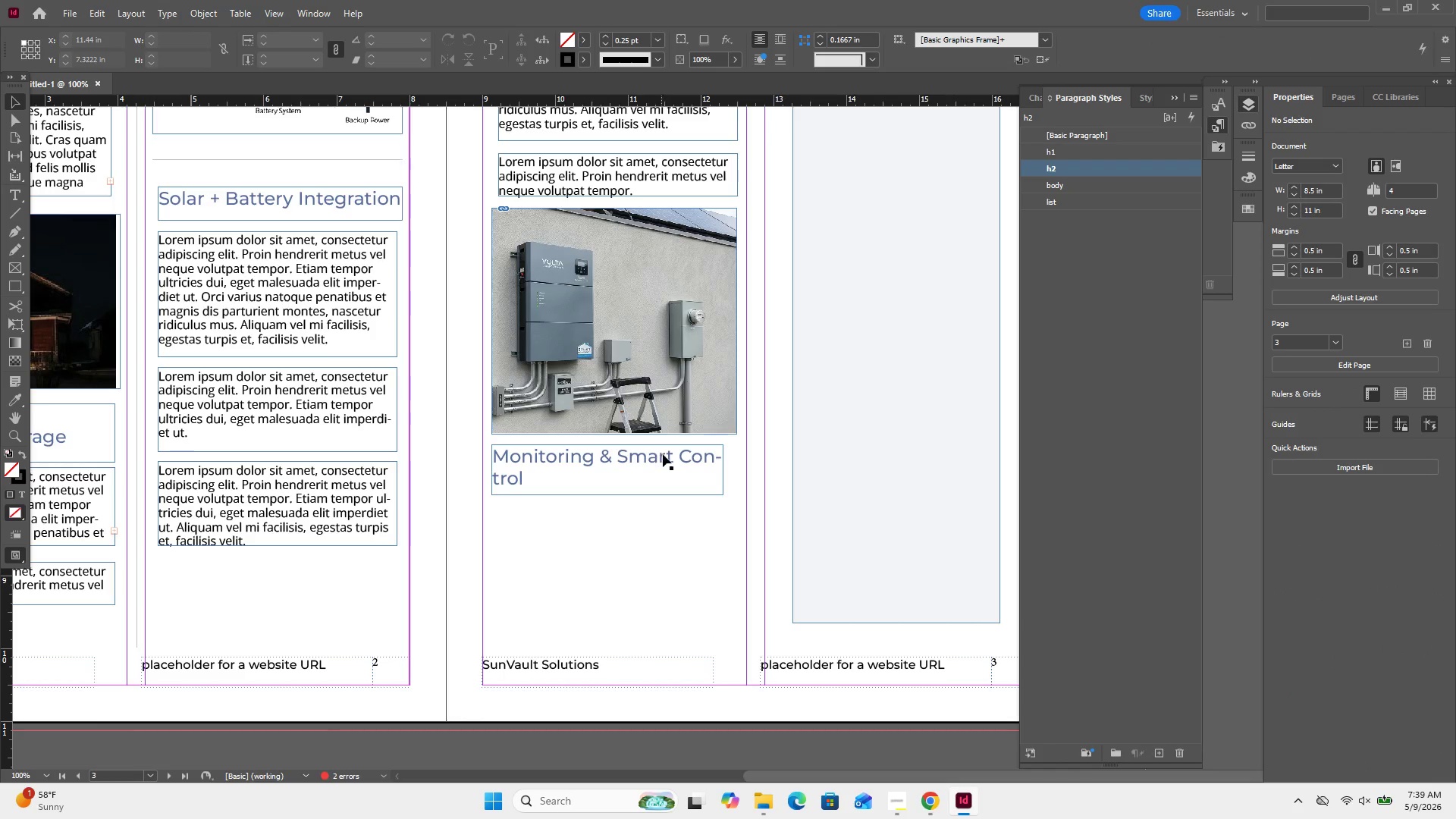 
left_click([681, 452])
 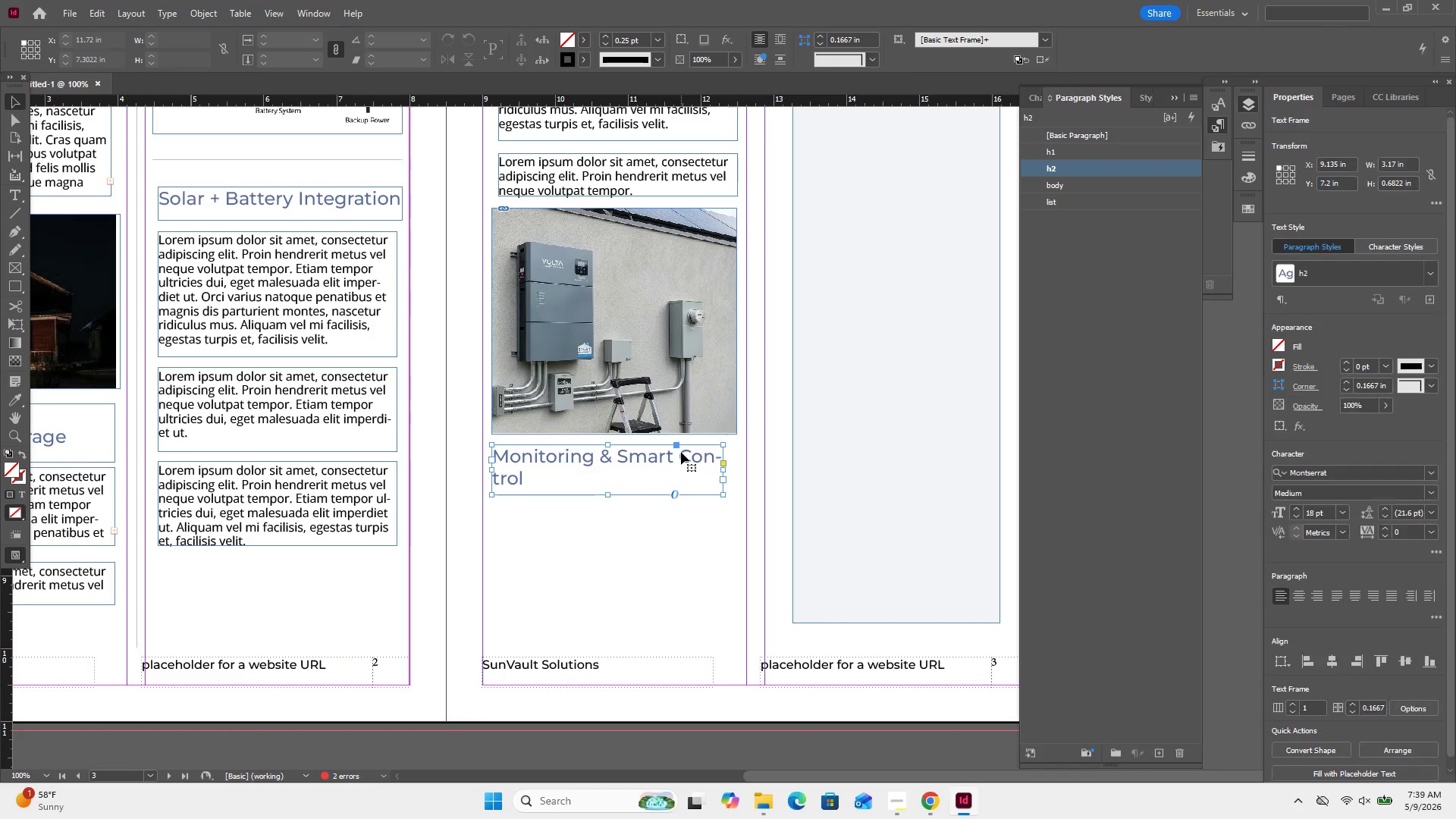 
double_click([681, 452])
 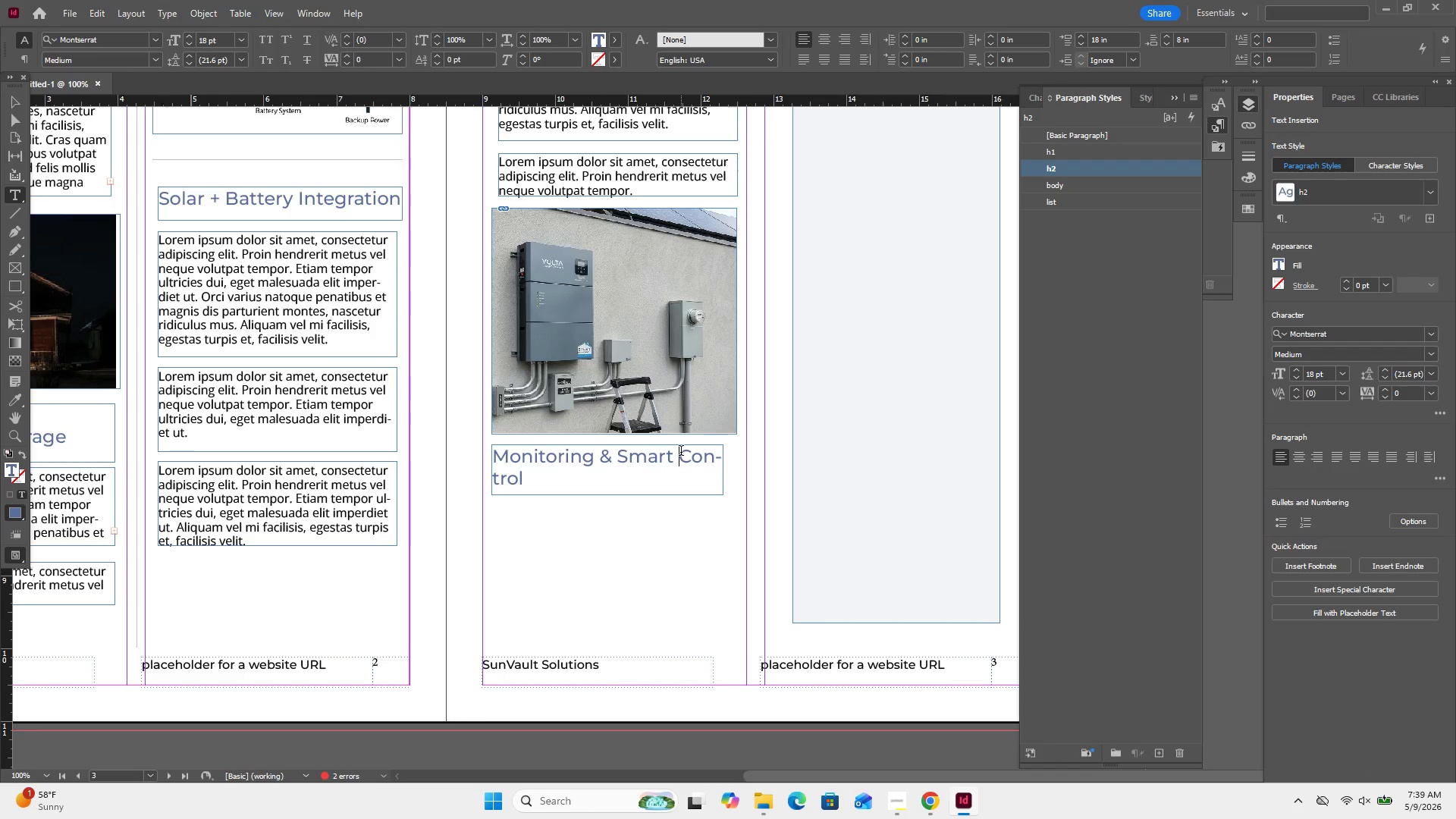 
key(Shift+Enter)
 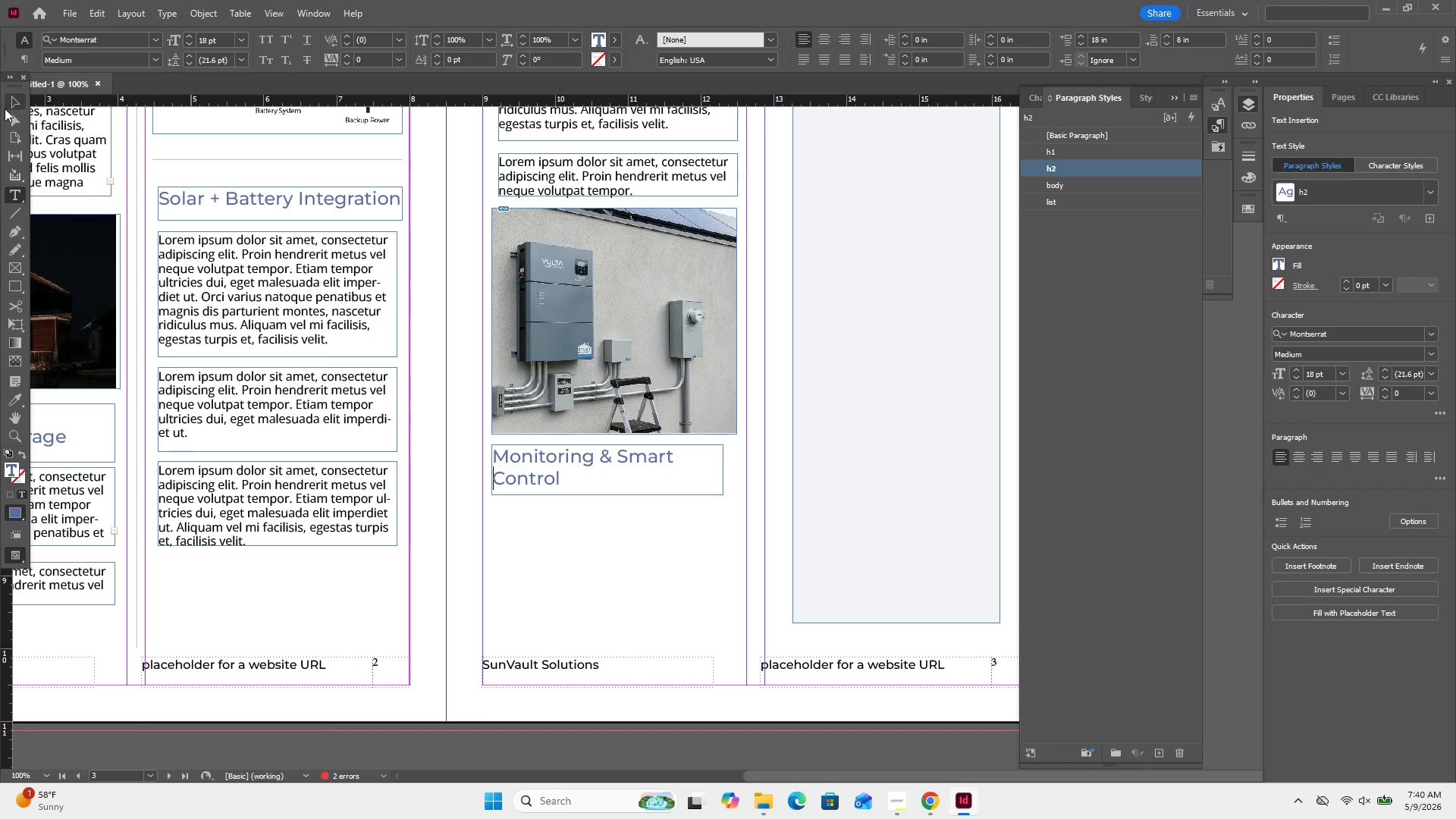 
double_click([10, 106])
 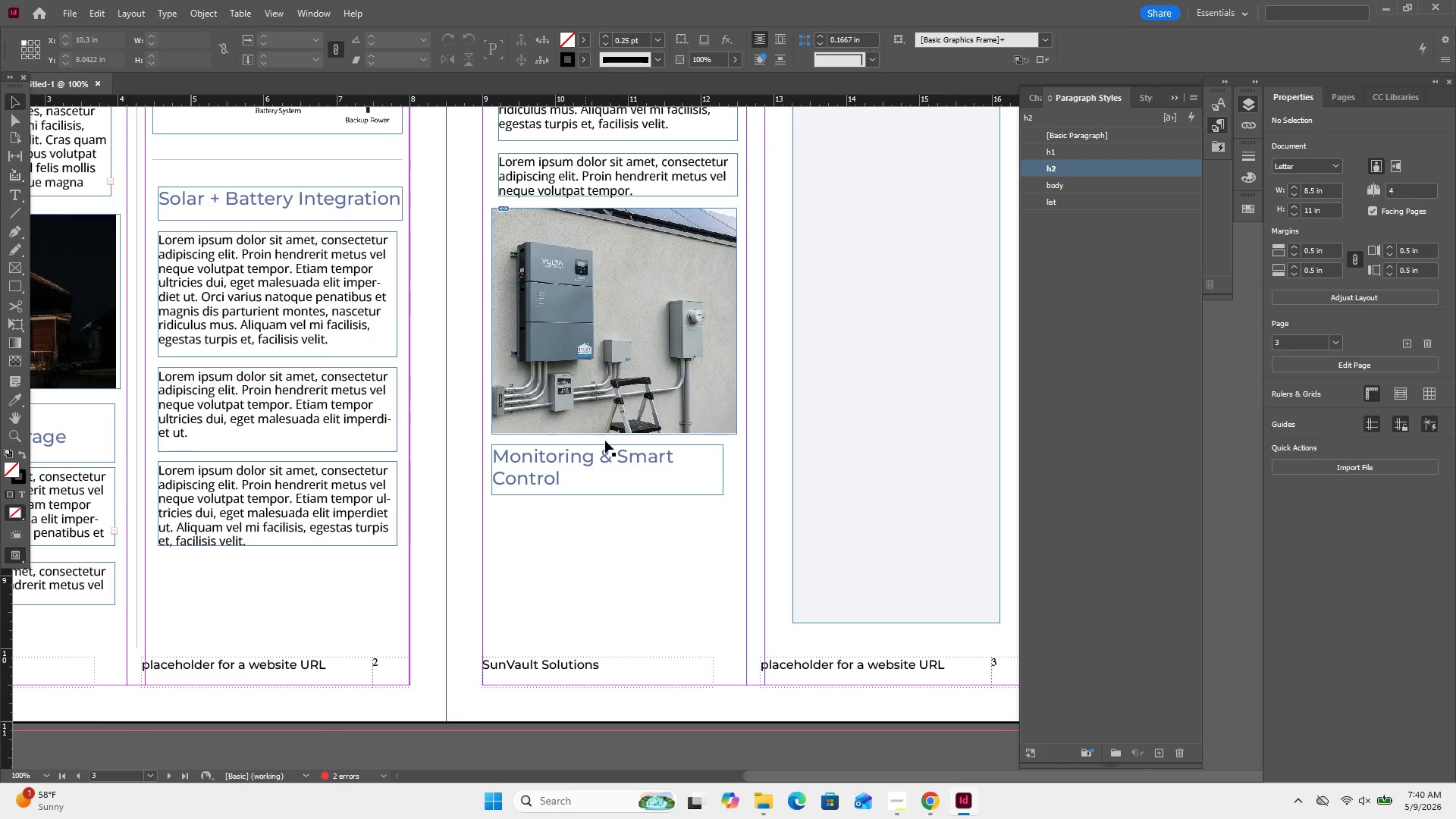 
scroll: coordinate [643, 397], scroll_direction: up, amount: 1.0
 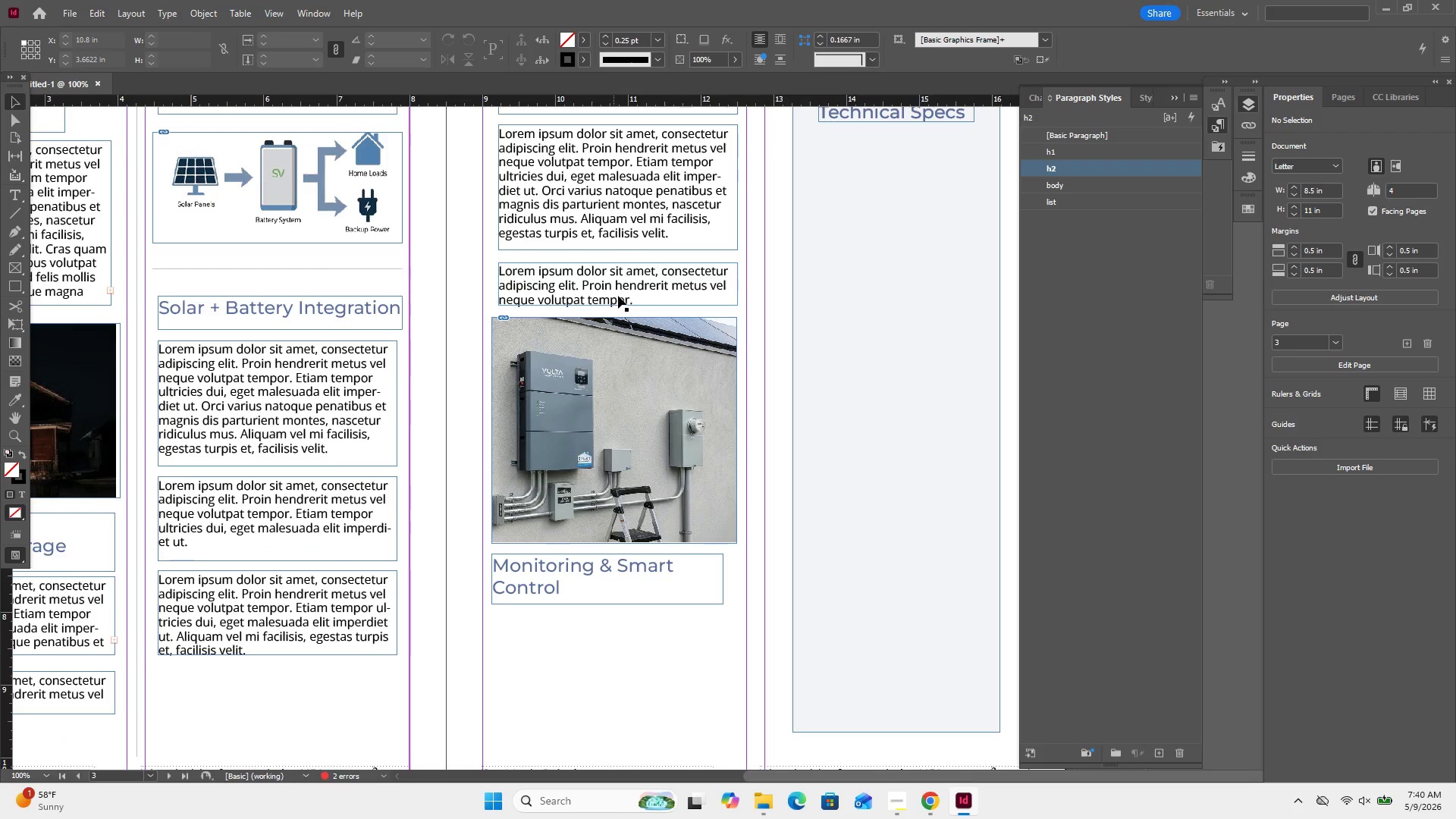 
double_click([618, 296])
 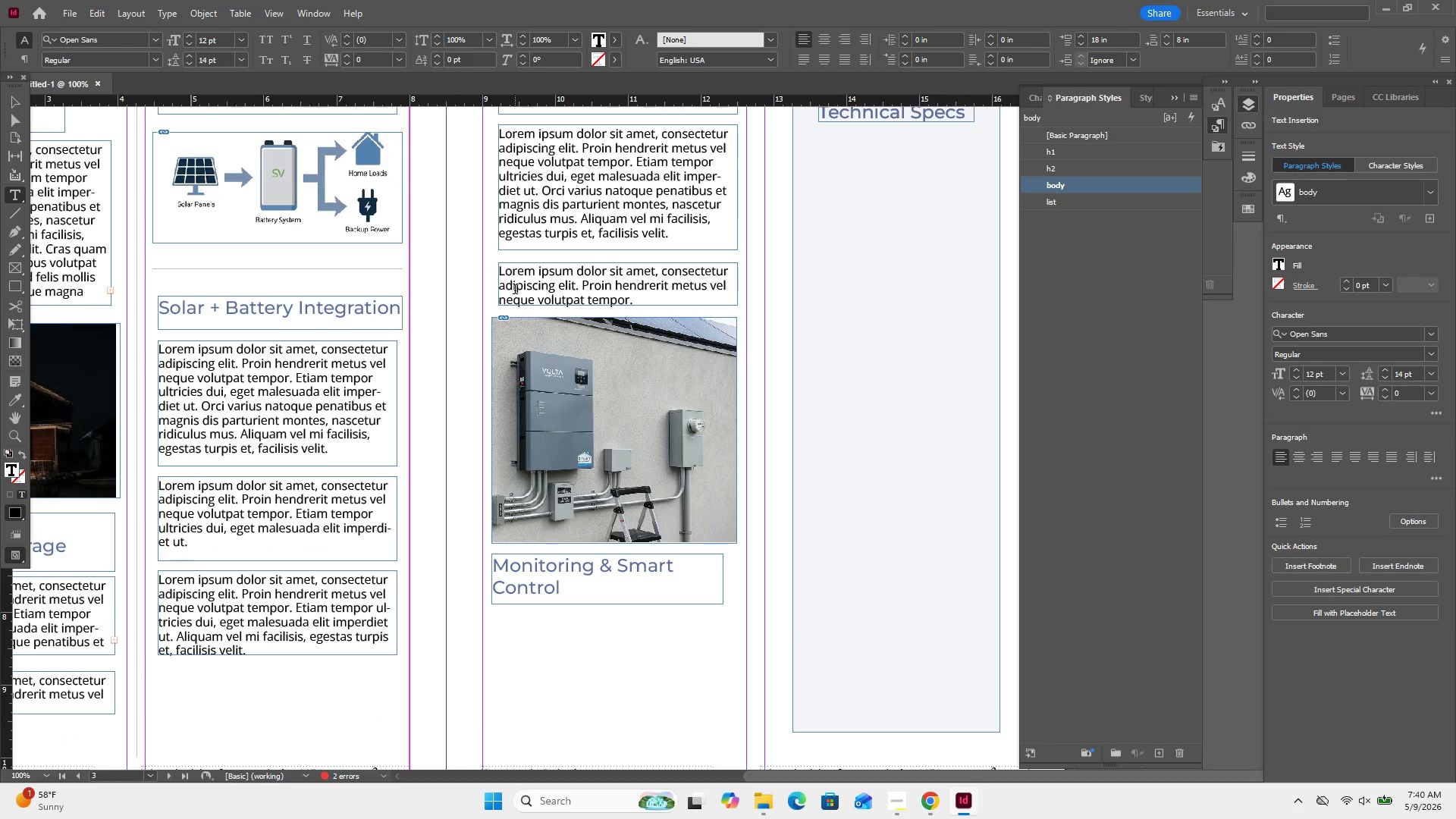 
left_click([459, 310])
 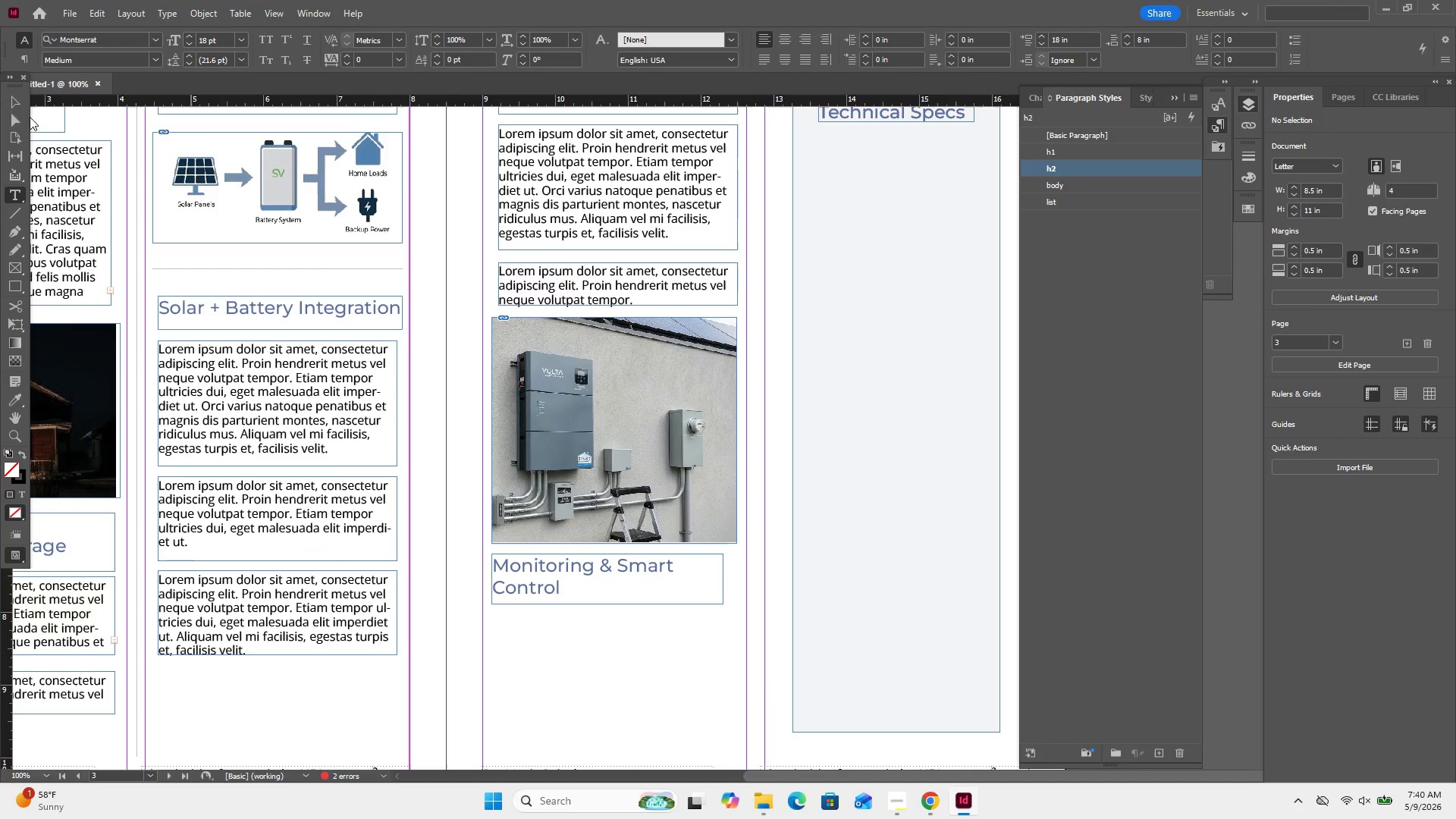 
left_click([9, 99])
 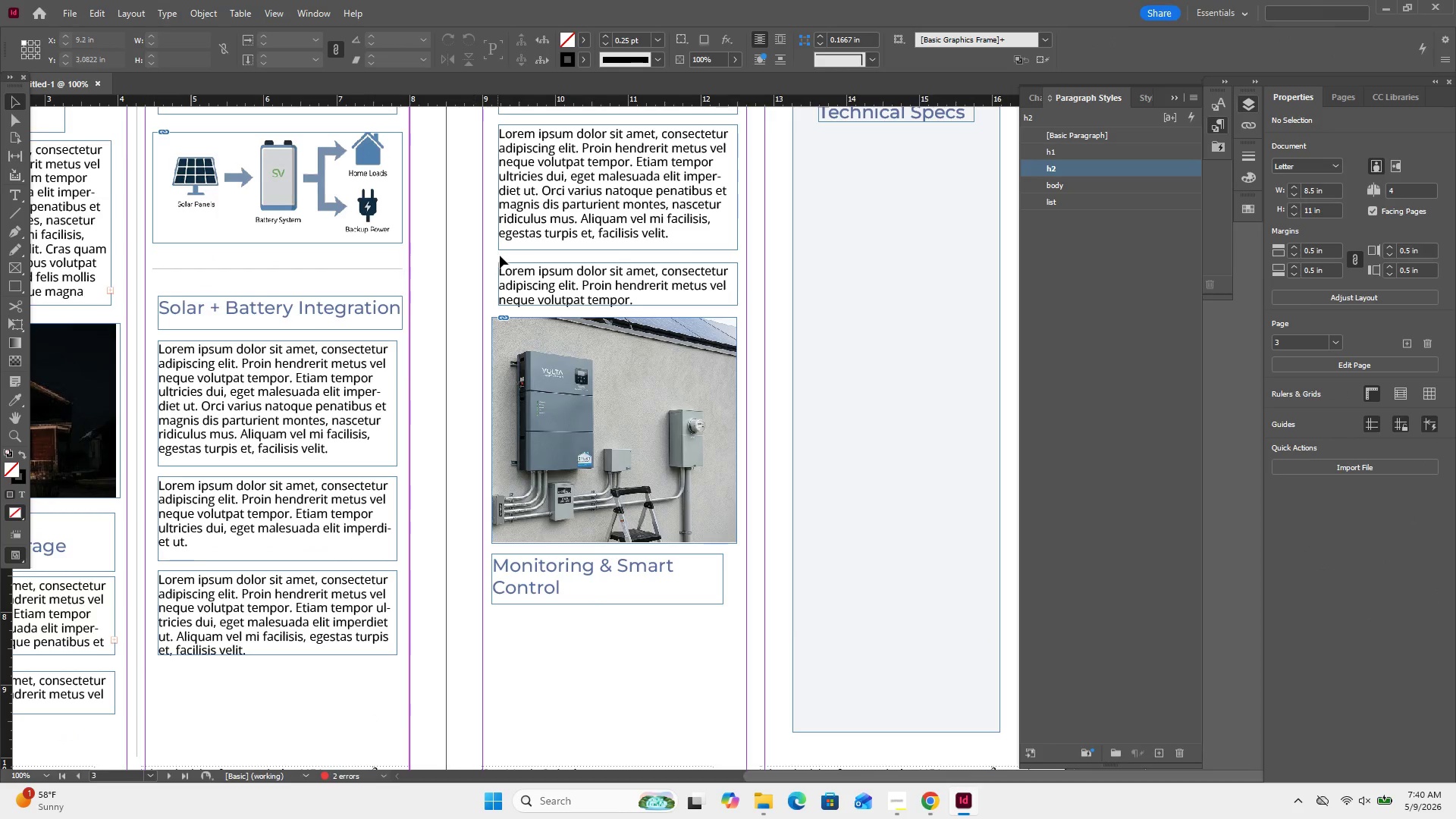 
left_click([531, 268])
 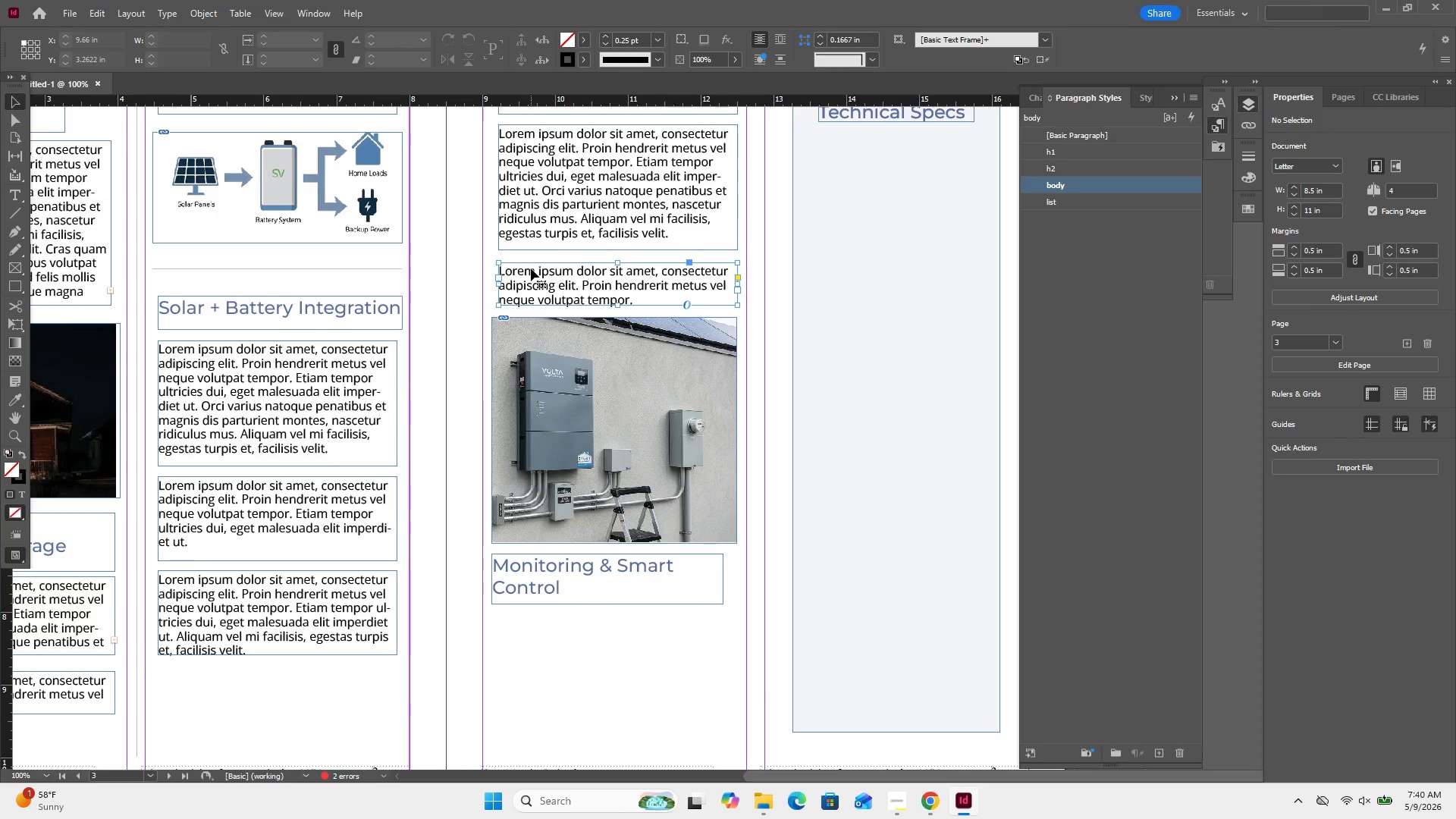 
right_click([532, 270])
 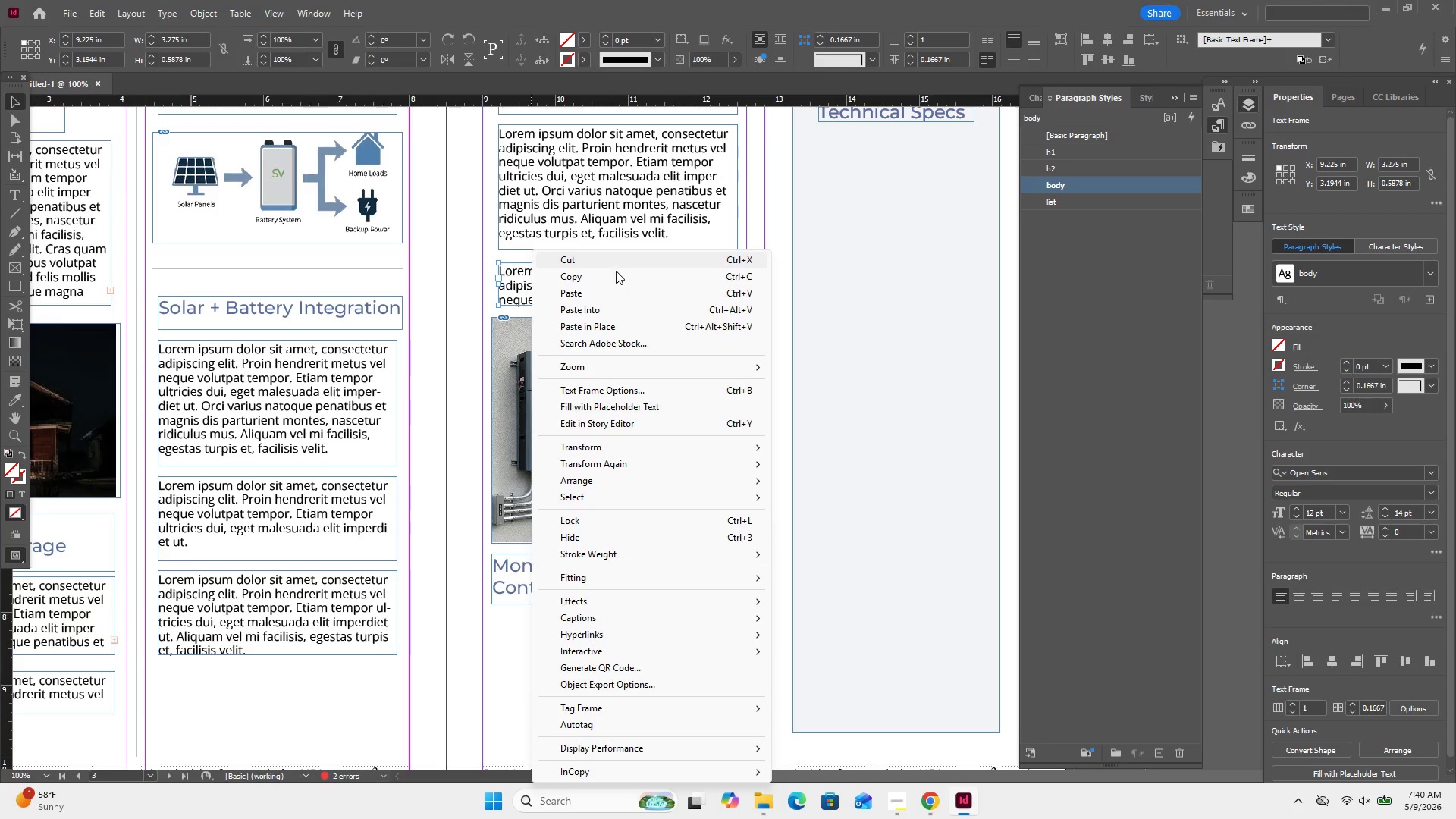 
left_click([616, 273])
 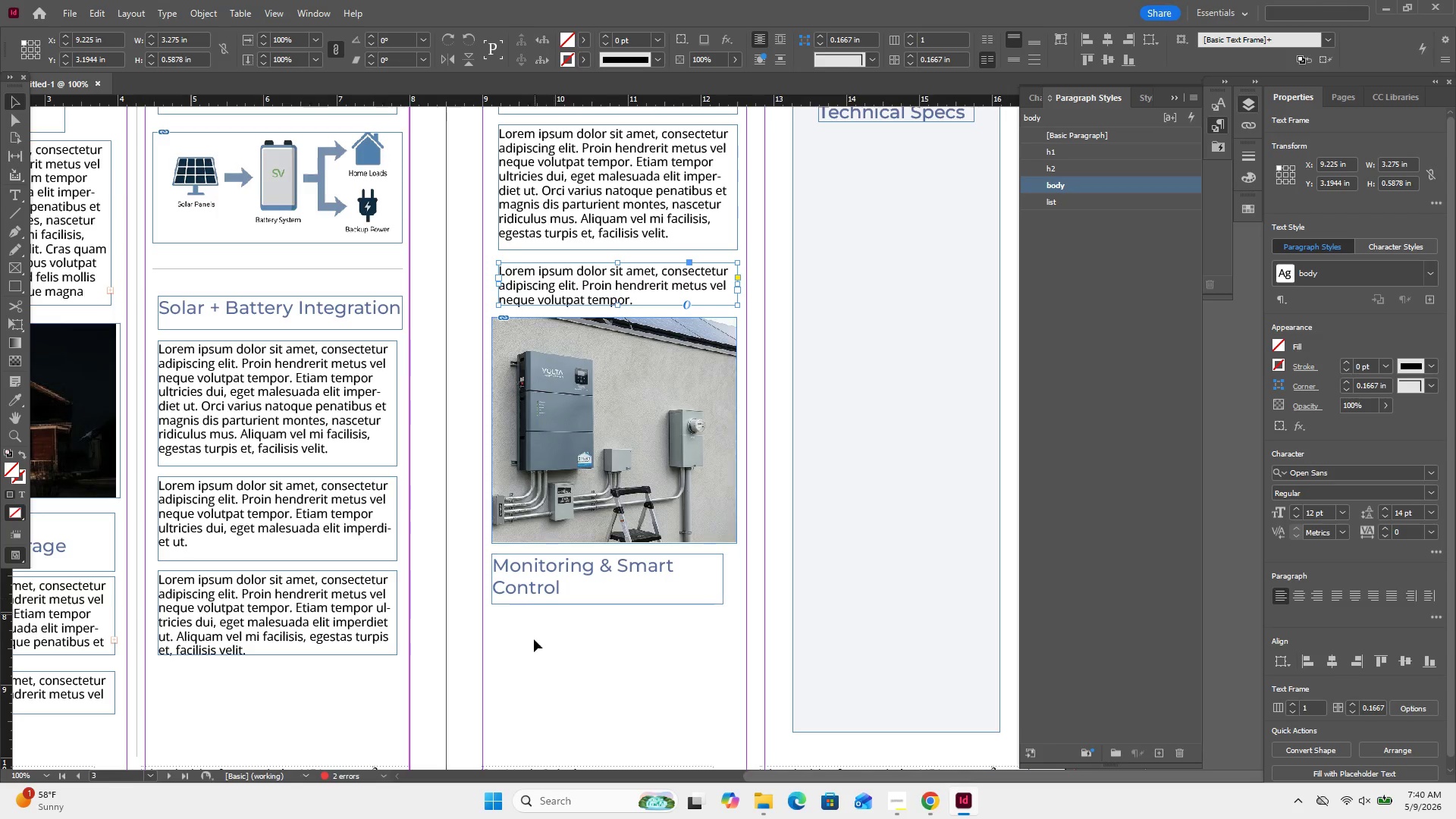 
left_click([534, 639])
 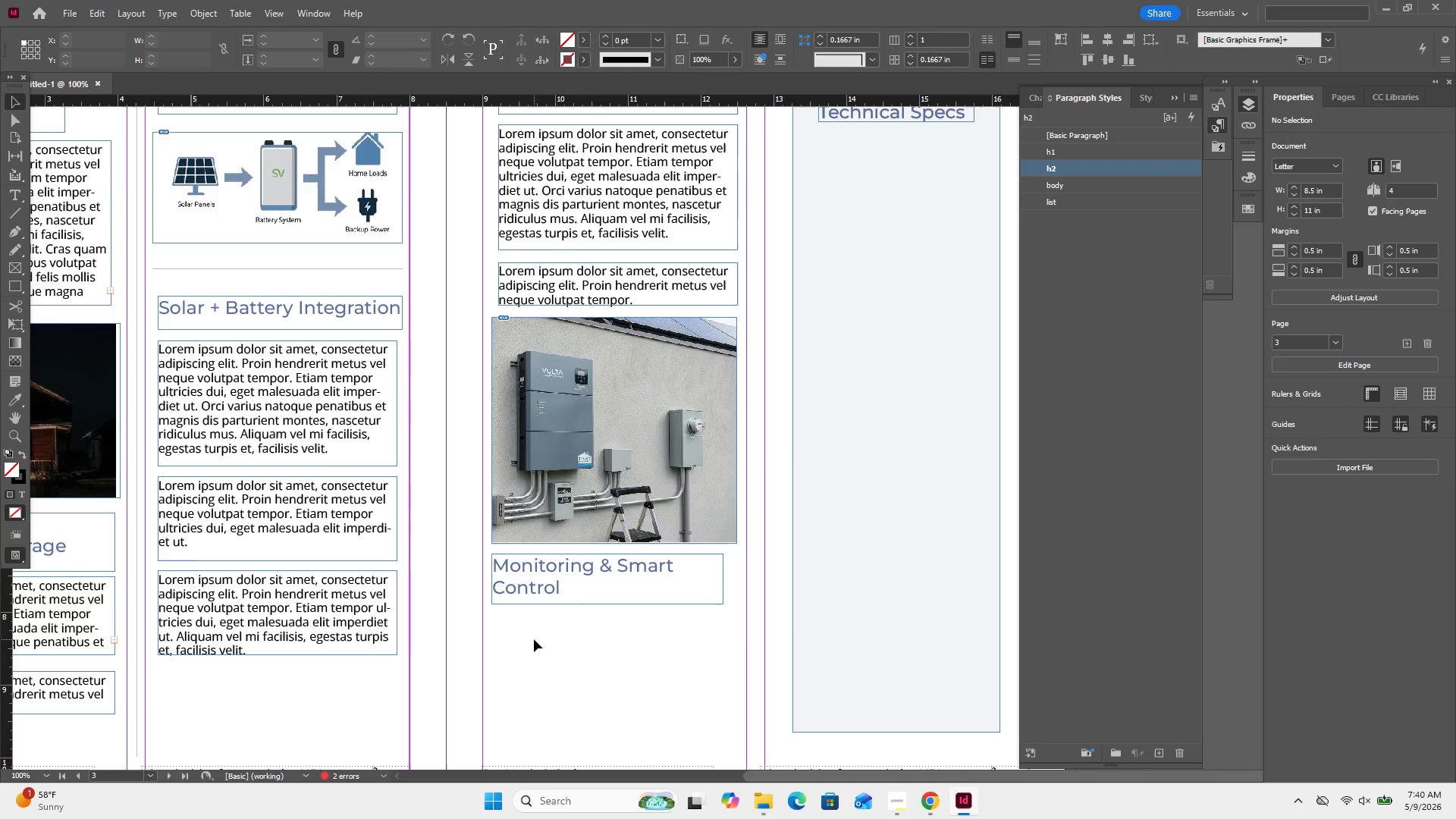 
right_click([534, 639])
 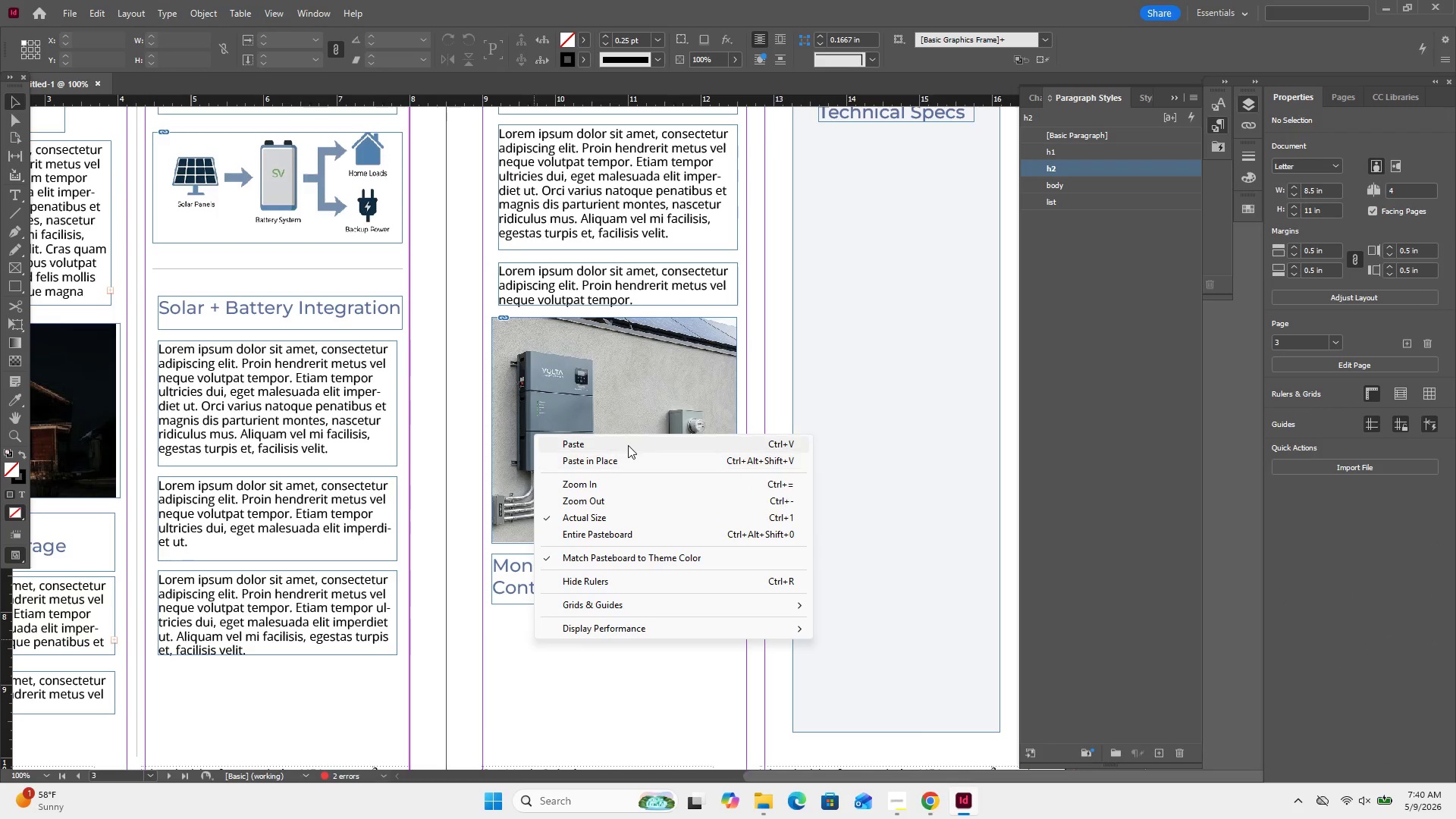 
left_click([628, 445])
 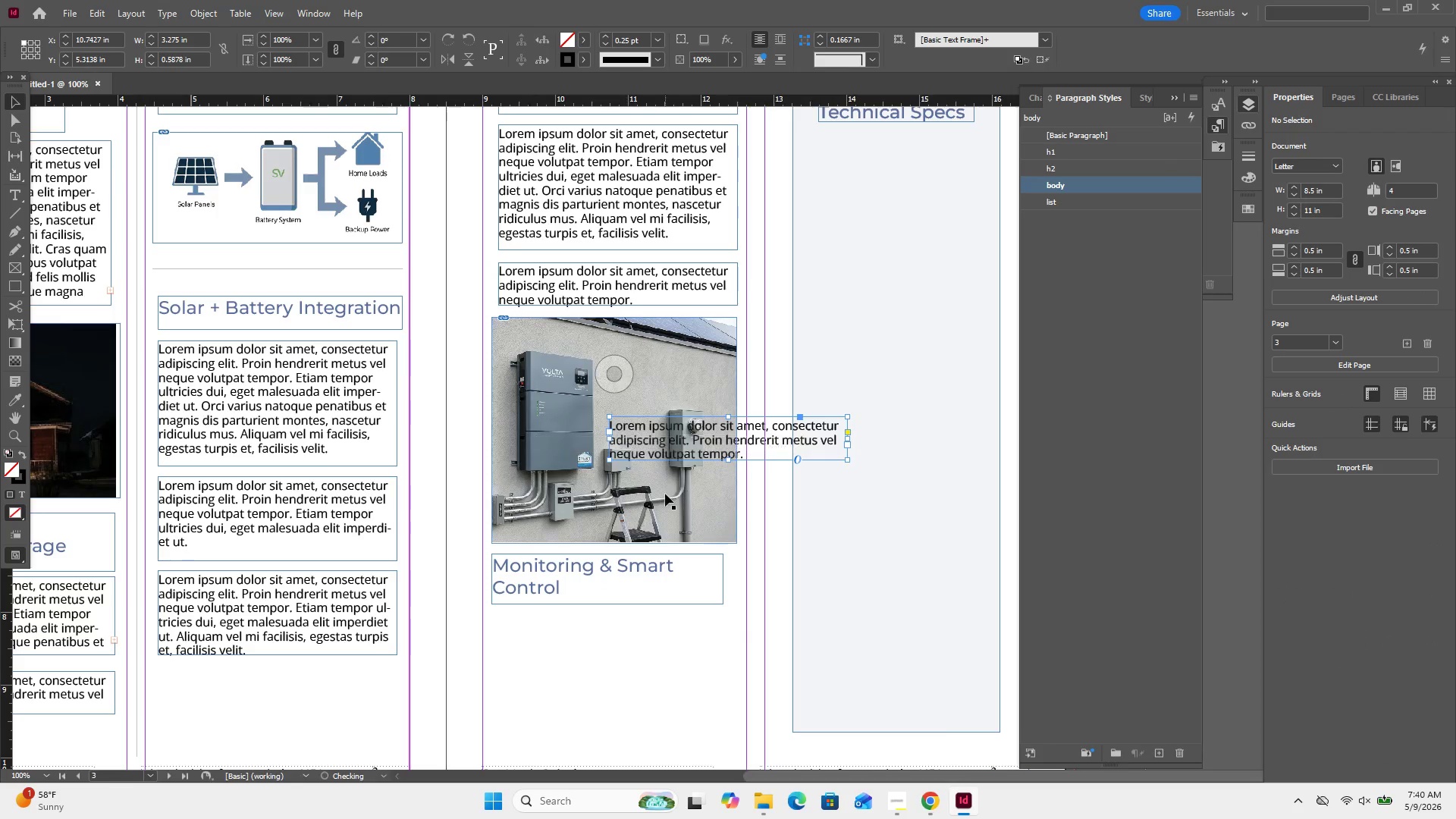 
scroll: coordinate [665, 503], scroll_direction: down, amount: 2.0
 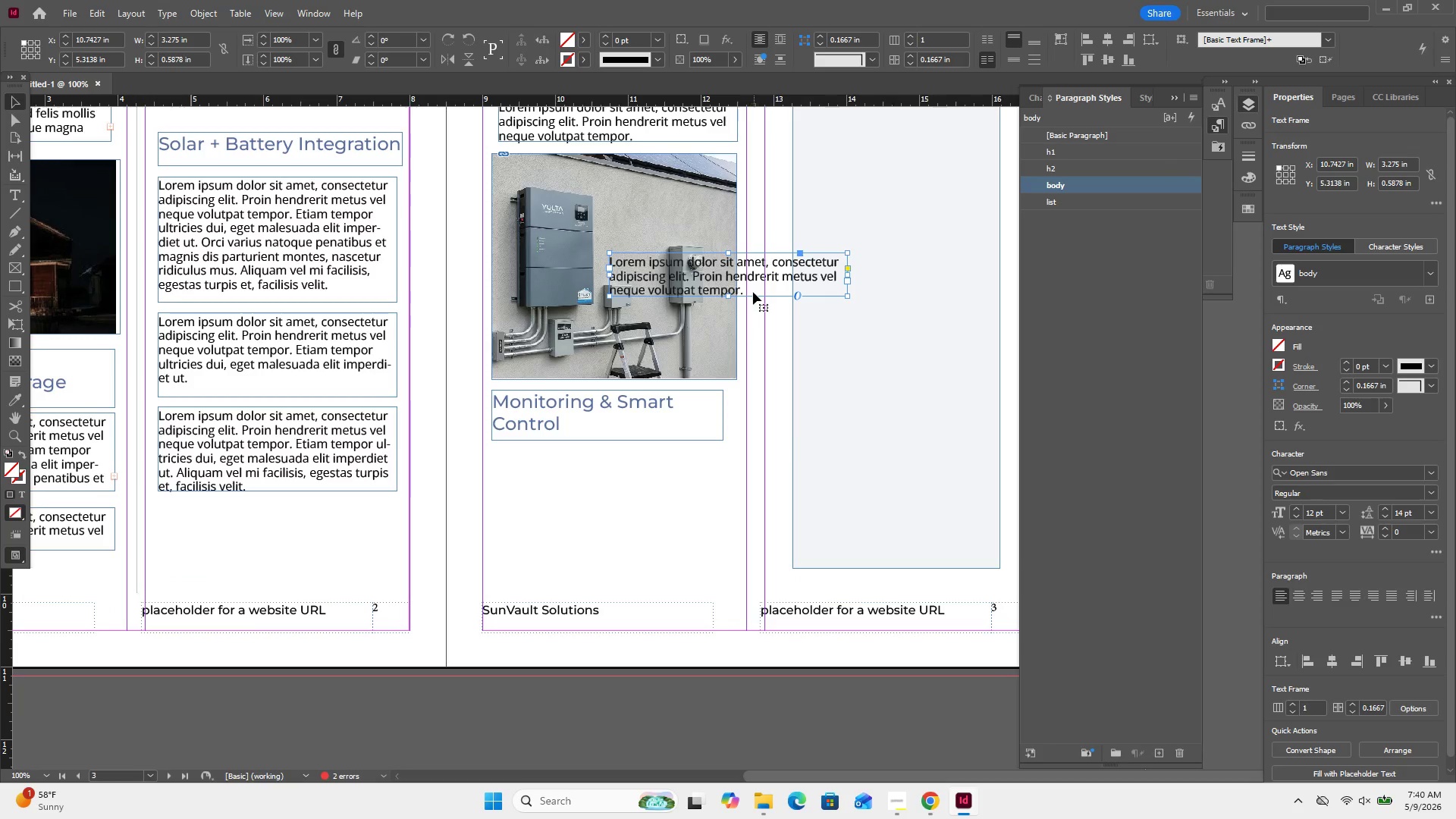 
left_click_drag(start_coordinate=[752, 284], to_coordinate=[635, 478])
 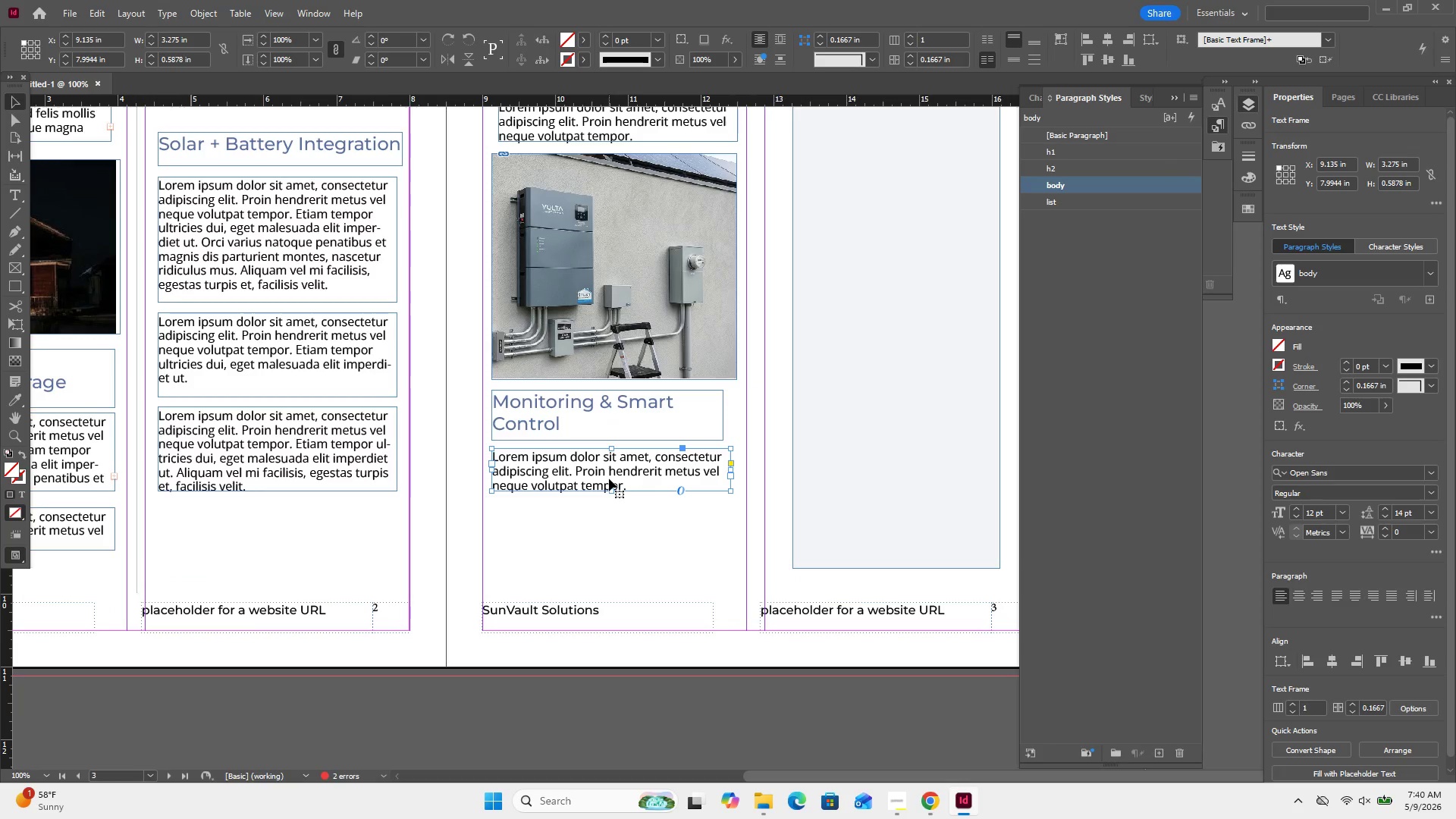 
double_click([609, 479])
 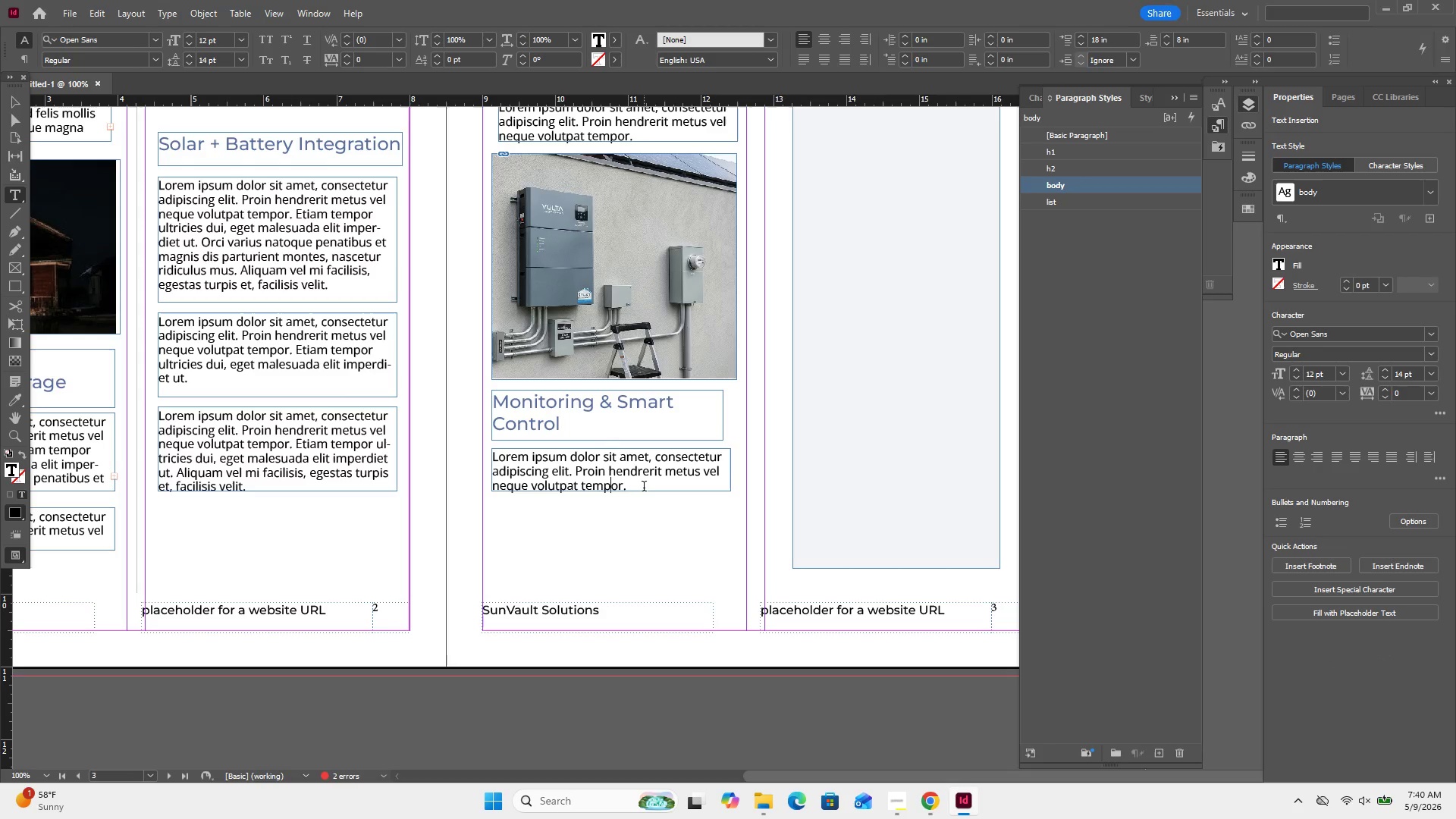 
left_click_drag(start_coordinate=[644, 488], to_coordinate=[577, 472])
 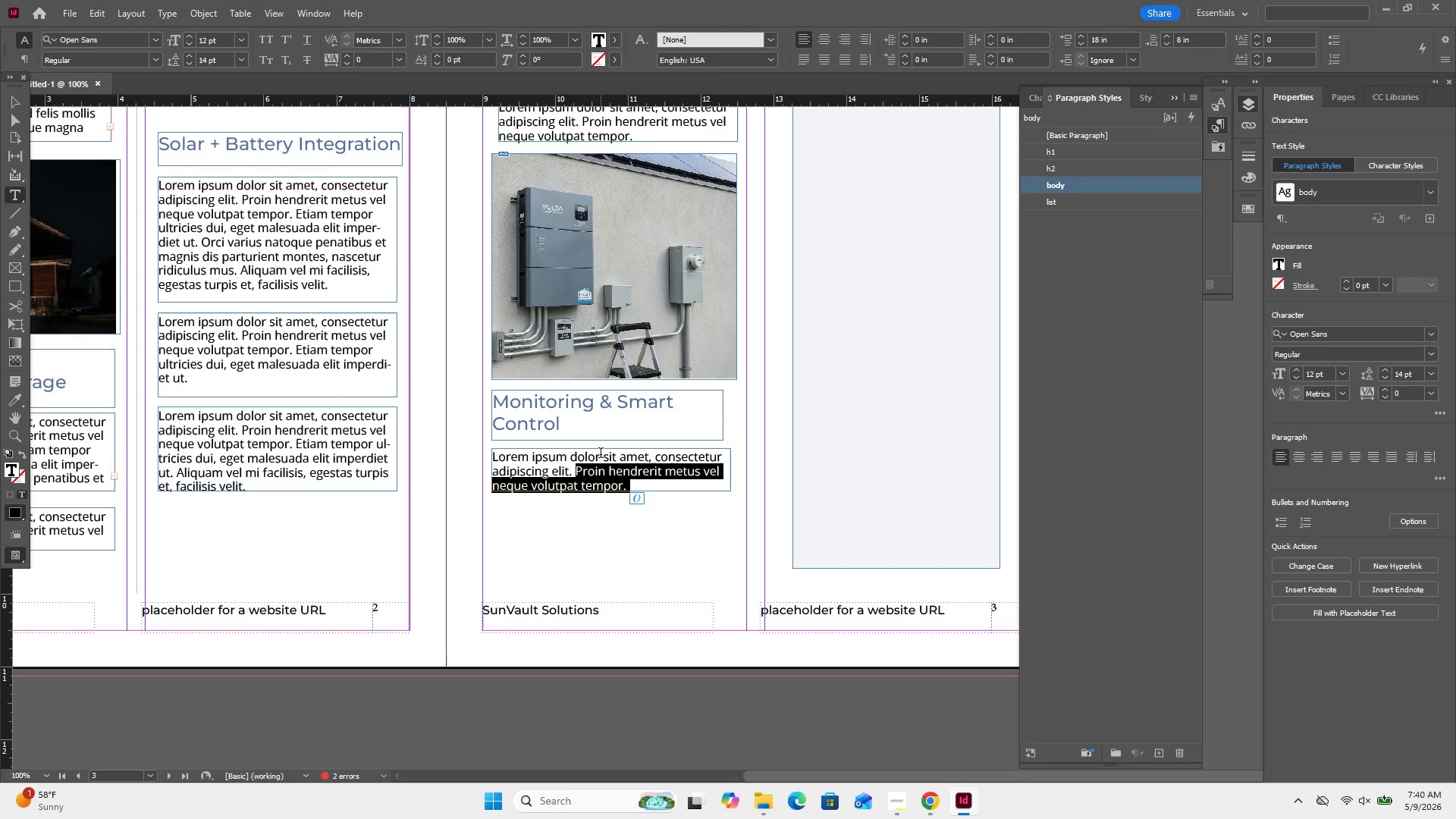 
key(Backspace)
 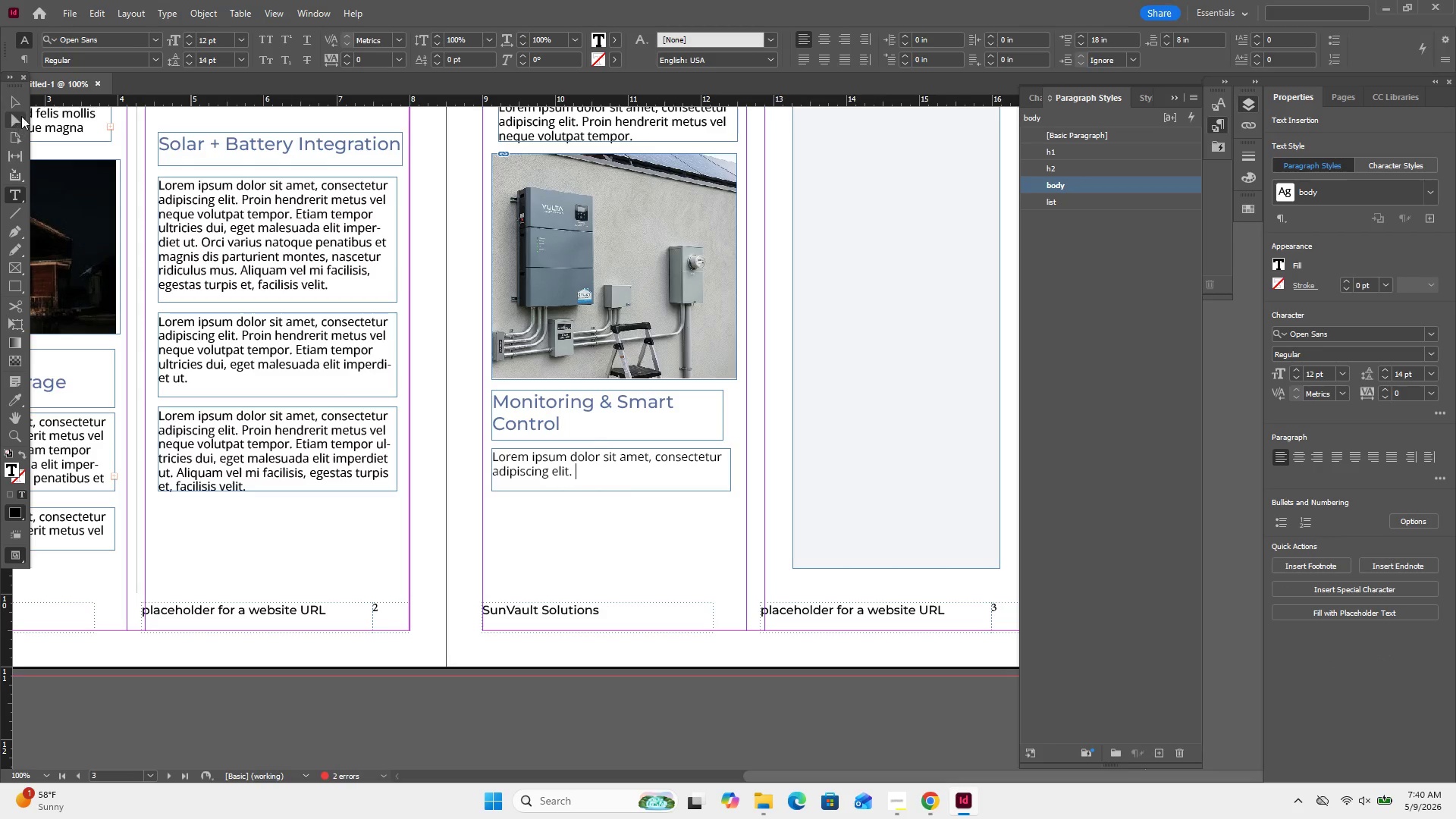 
left_click([24, 109])
 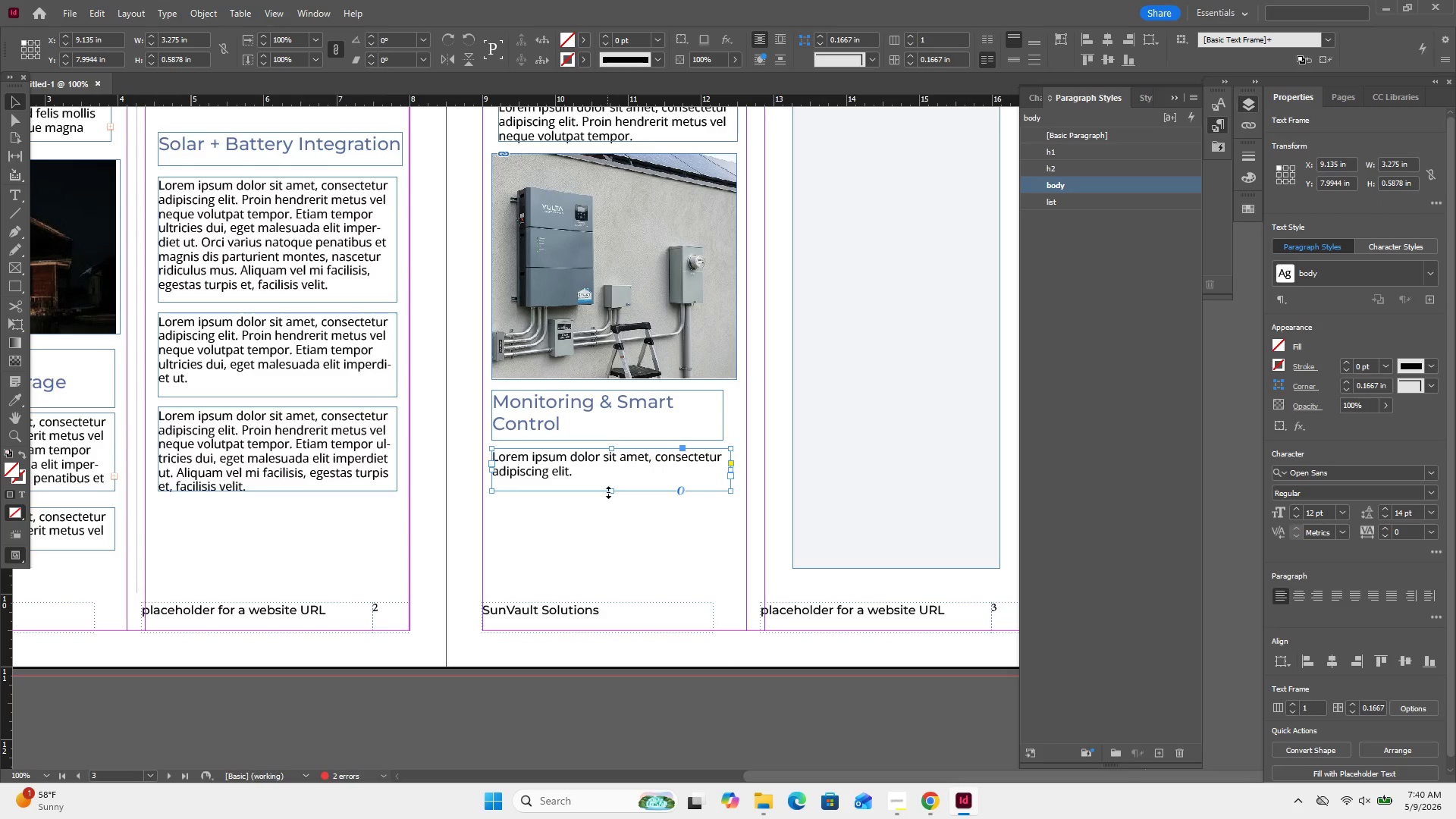 
left_click_drag(start_coordinate=[608, 492], to_coordinate=[610, 485])
 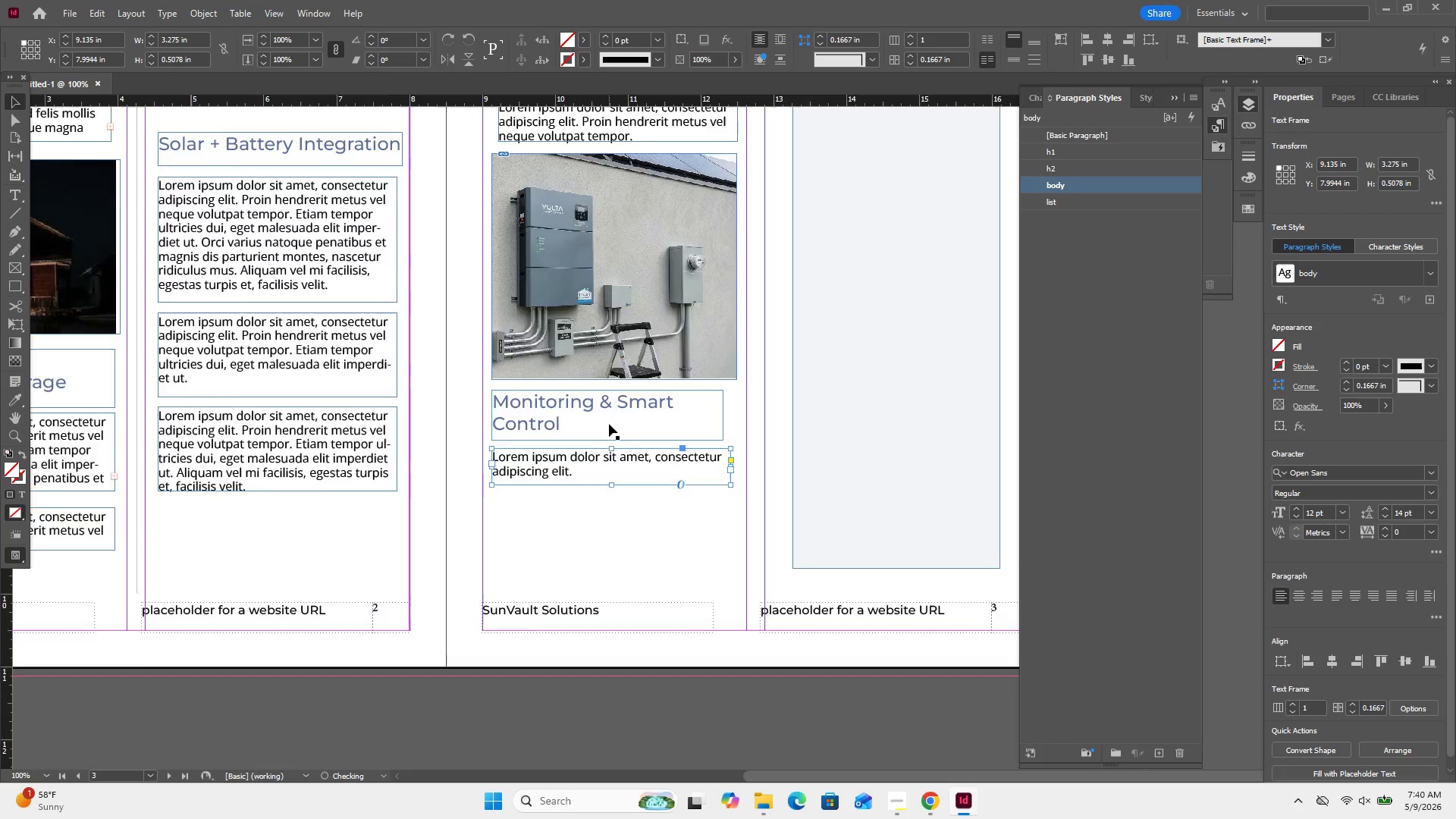 
scroll: coordinate [611, 423], scroll_direction: up, amount: 4.0
 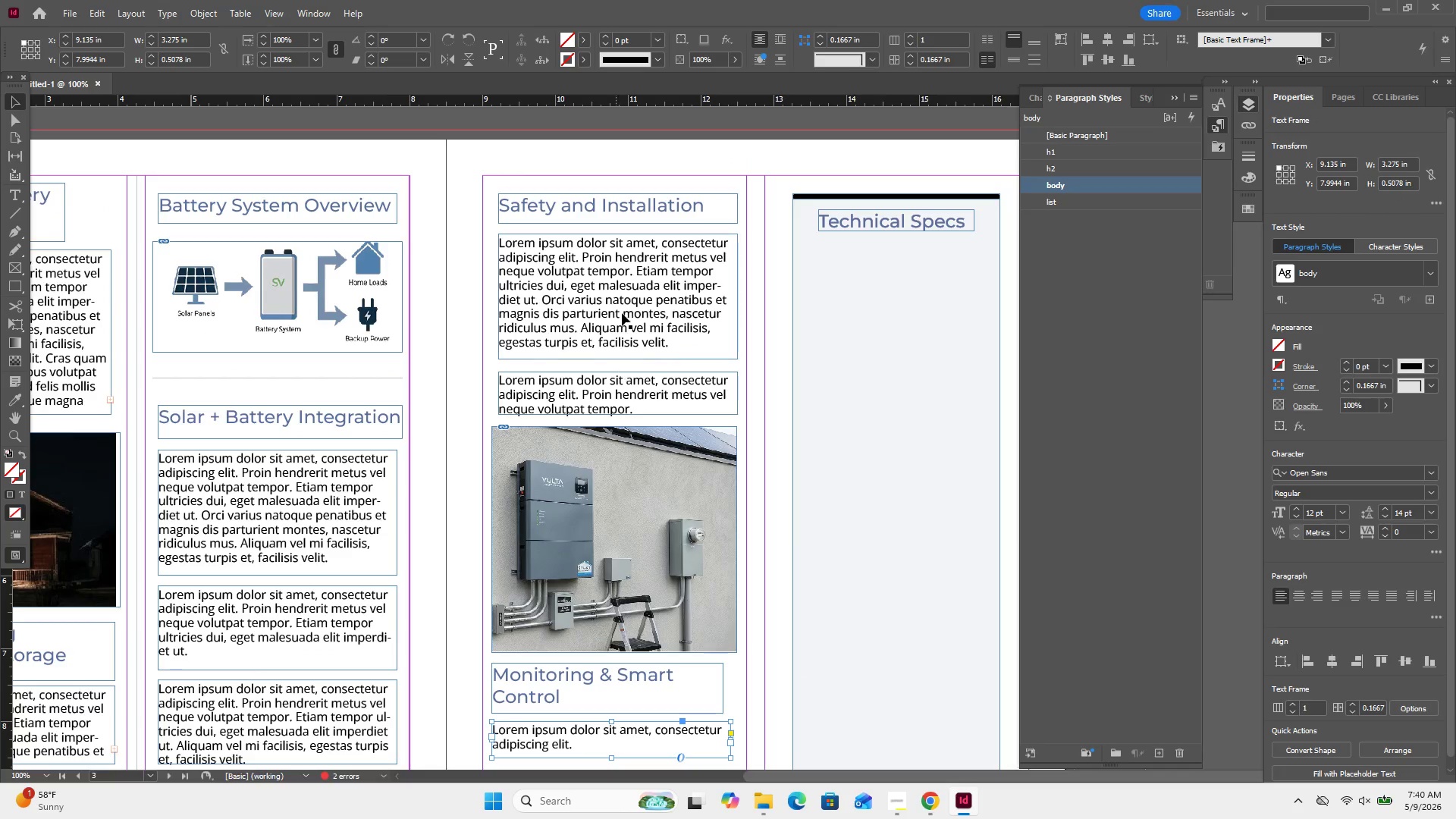 
left_click([623, 313])
 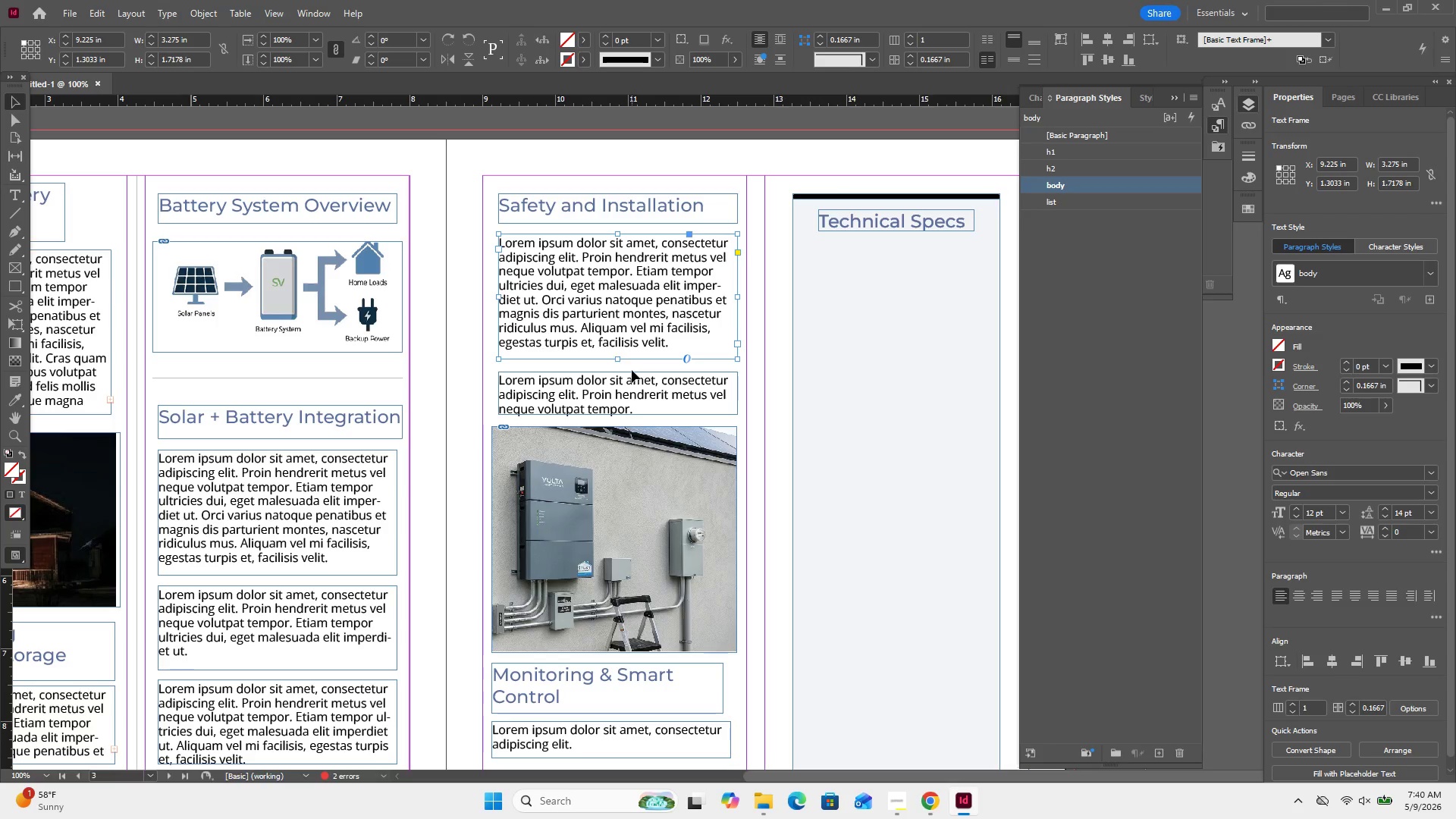 
left_click_drag(start_coordinate=[616, 359], to_coordinate=[621, 325])
 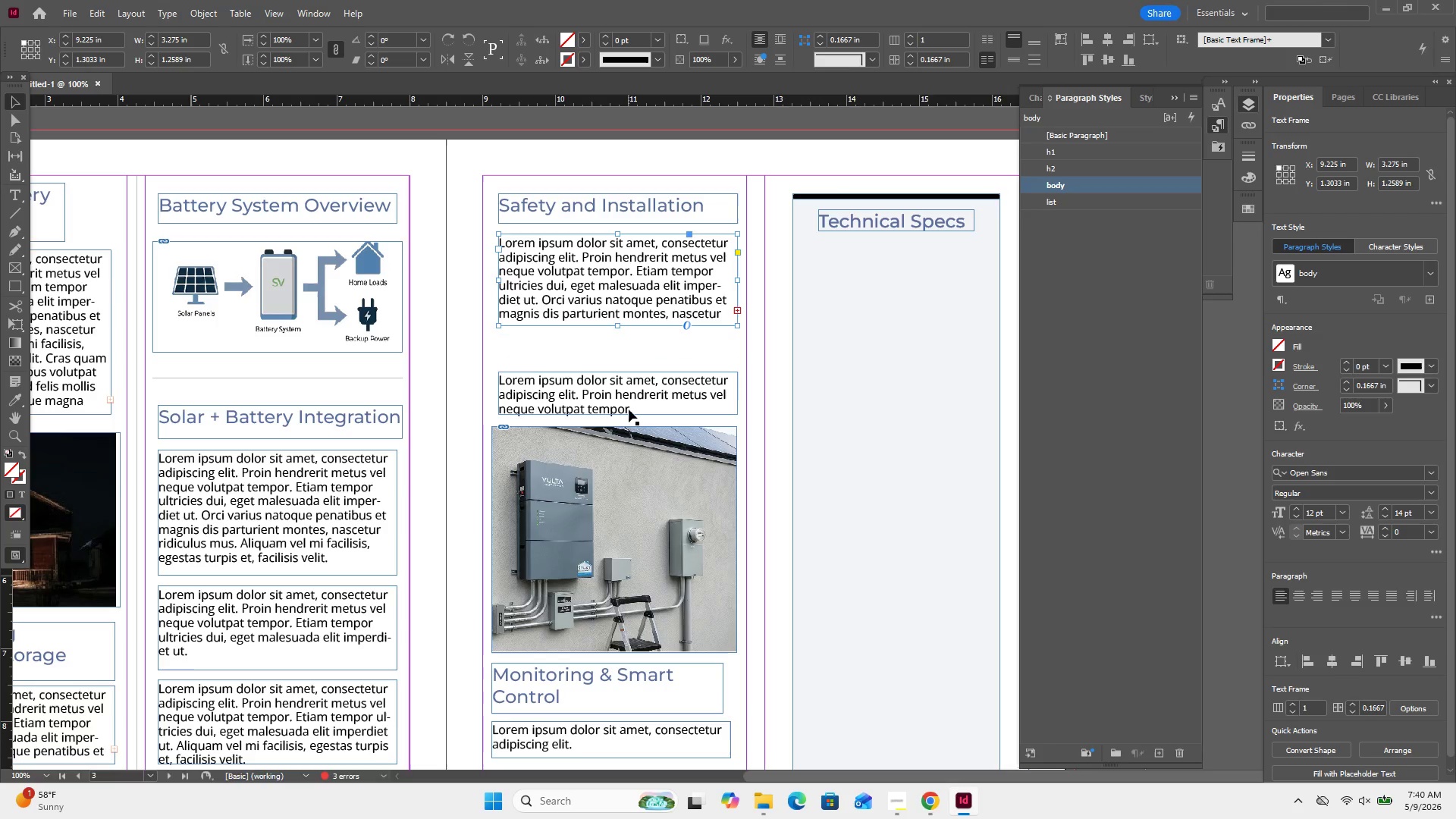 
left_click_drag(start_coordinate=[629, 405], to_coordinate=[629, 372])
 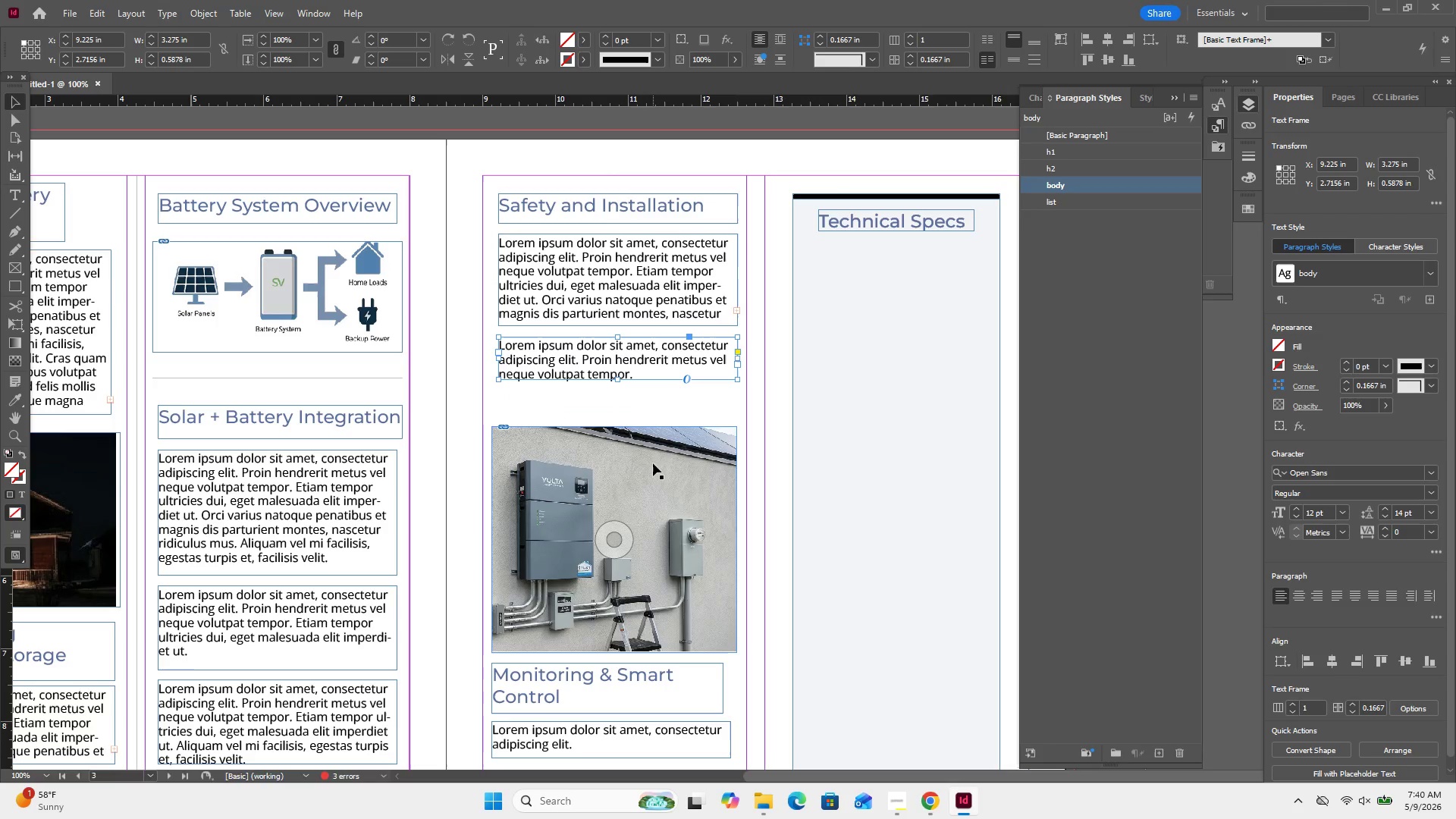 
left_click_drag(start_coordinate=[653, 463], to_coordinate=[652, 428])
 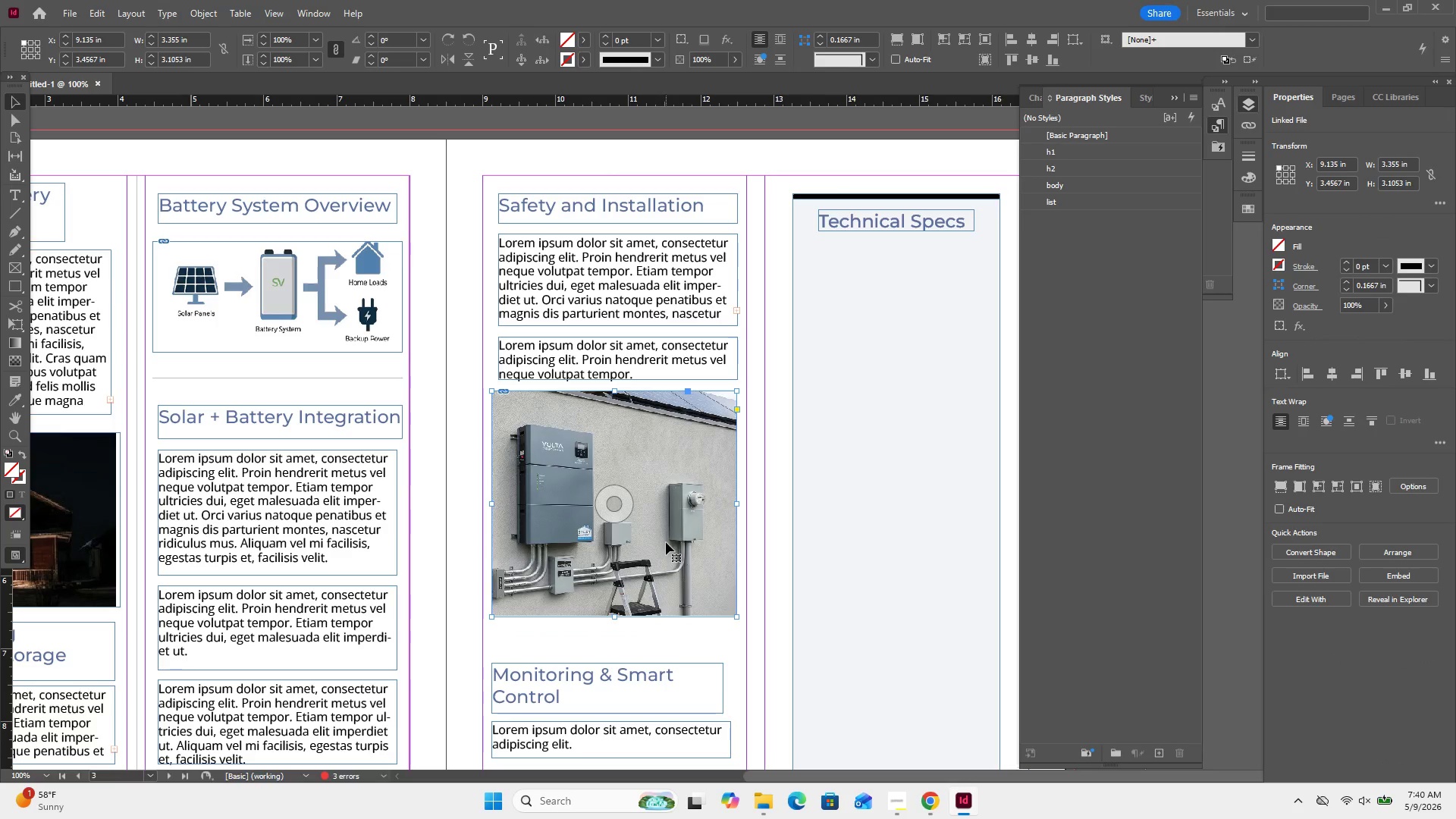 
left_click([669, 542])
 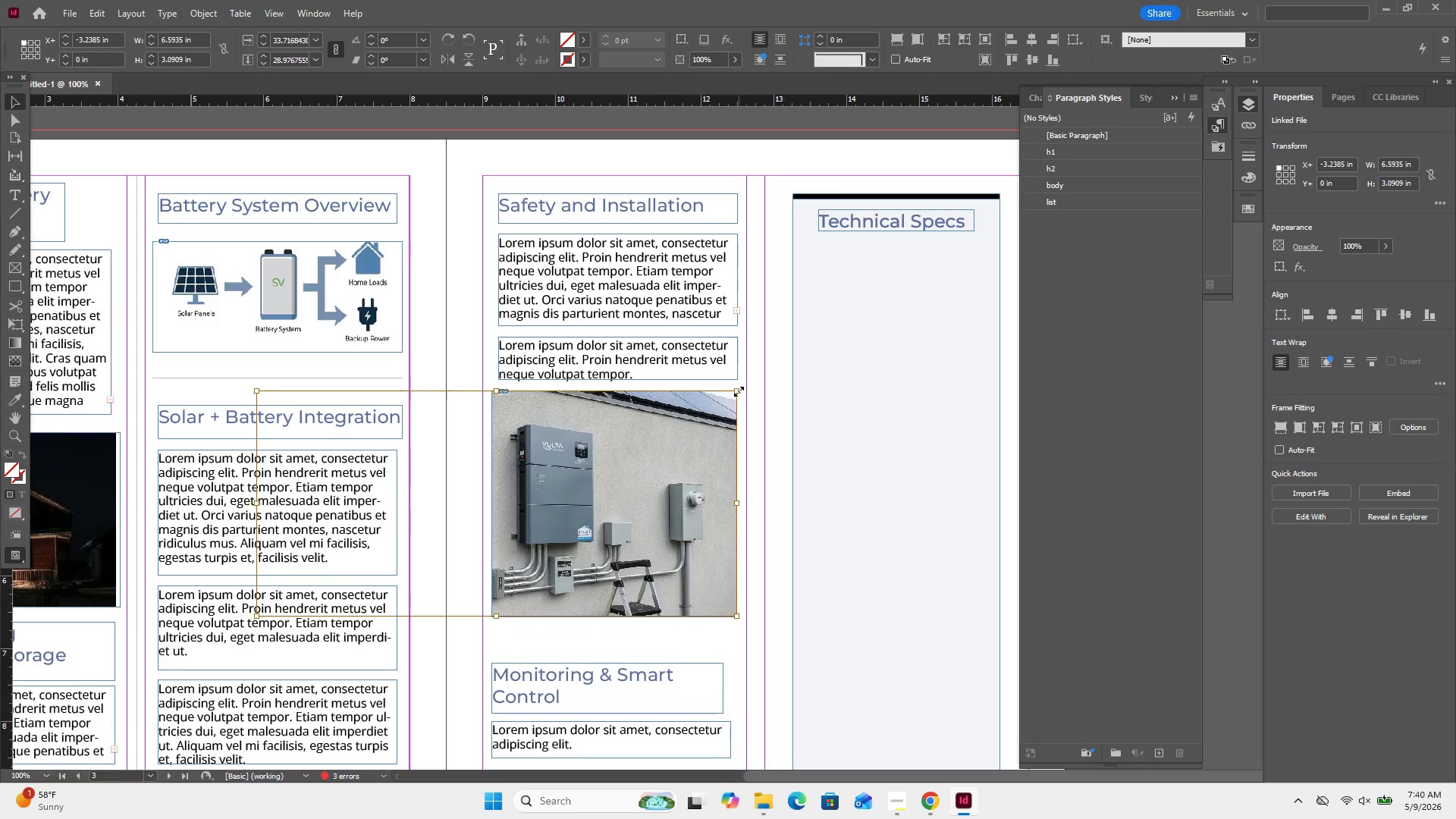 
left_click_drag(start_coordinate=[739, 391], to_coordinate=[714, 414])
 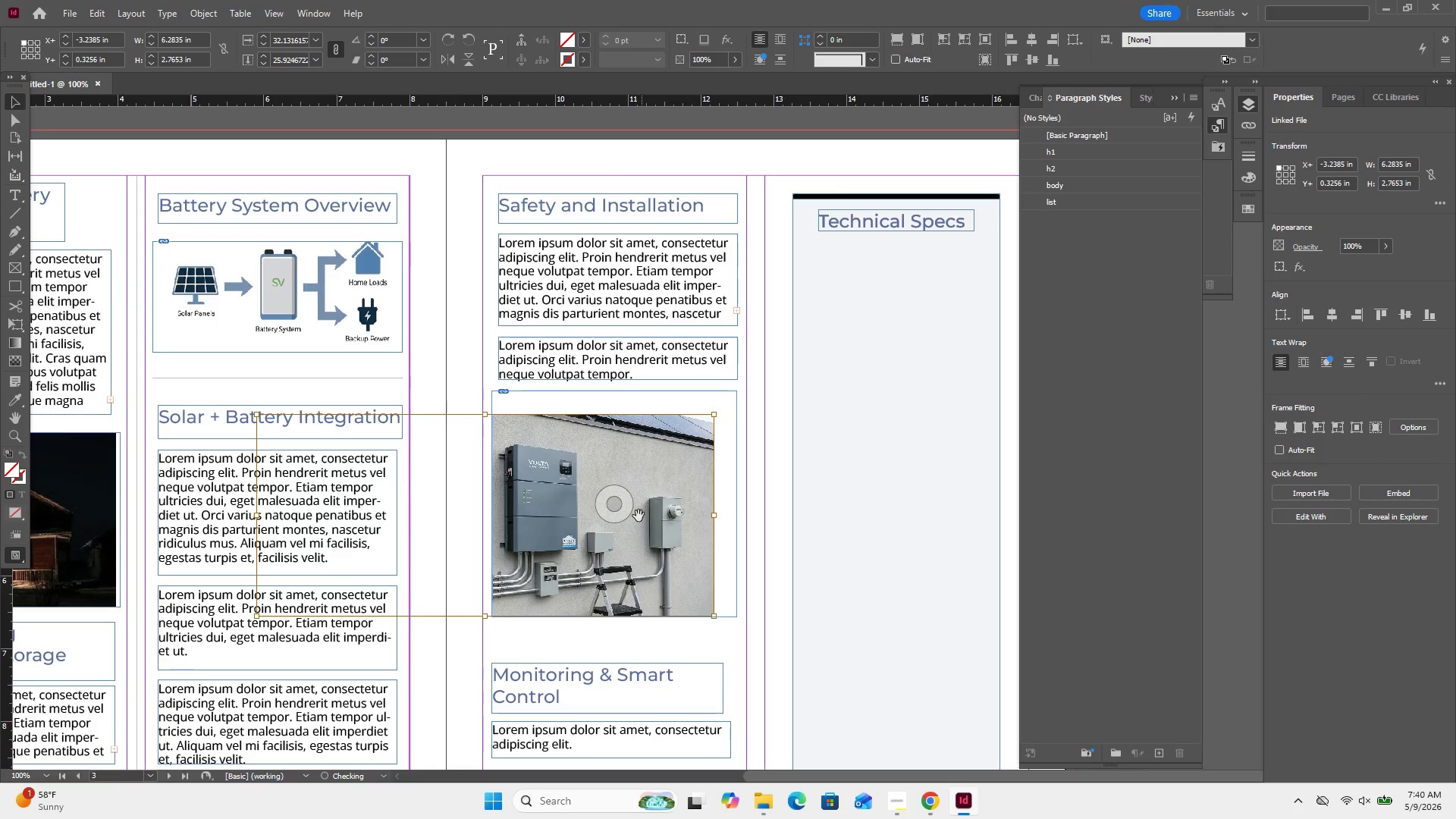 
left_click_drag(start_coordinate=[639, 516], to_coordinate=[659, 494])
 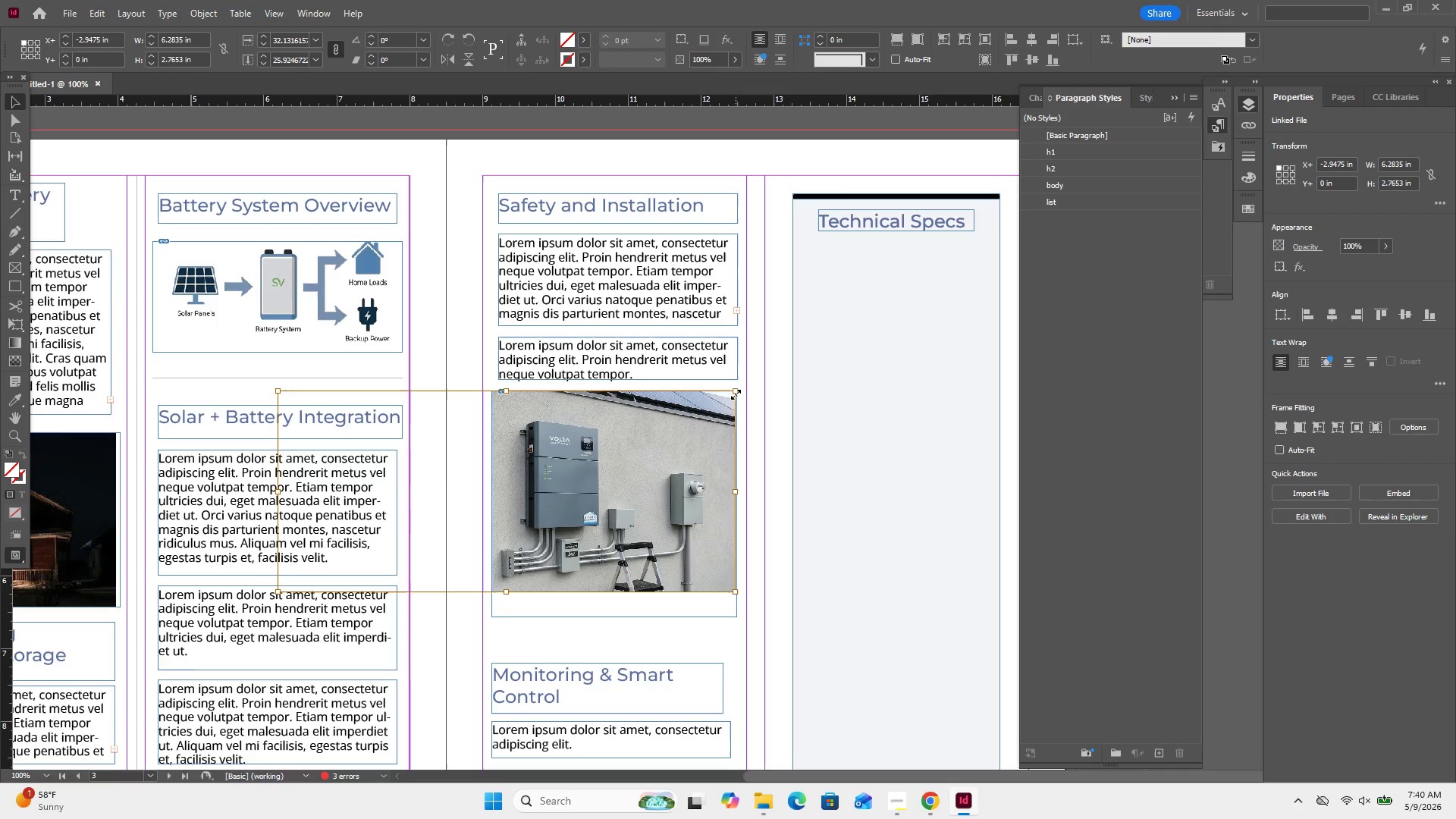 
left_click_drag(start_coordinate=[736, 394], to_coordinate=[707, 410])
 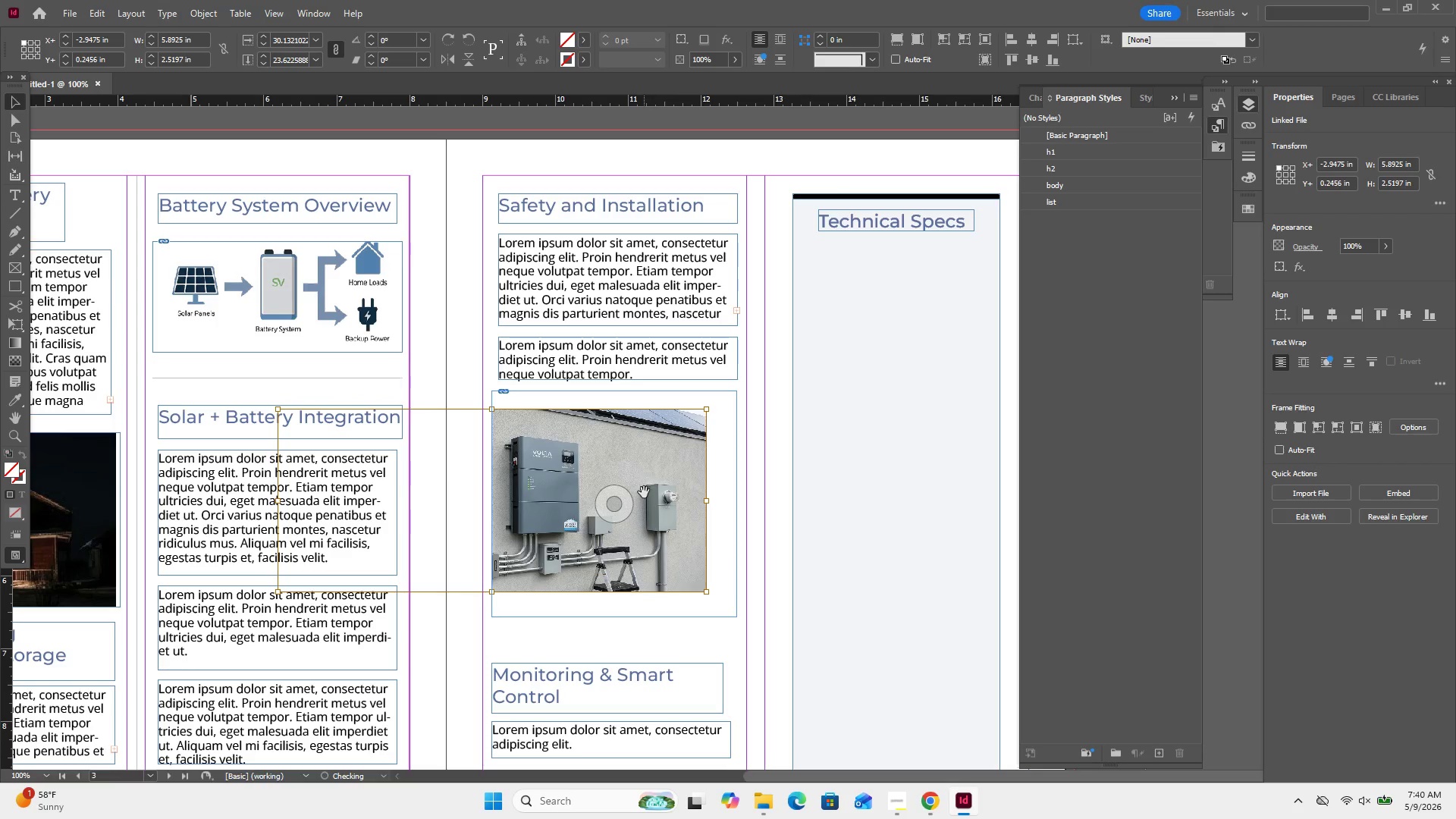 
left_click_drag(start_coordinate=[644, 492], to_coordinate=[675, 470])
 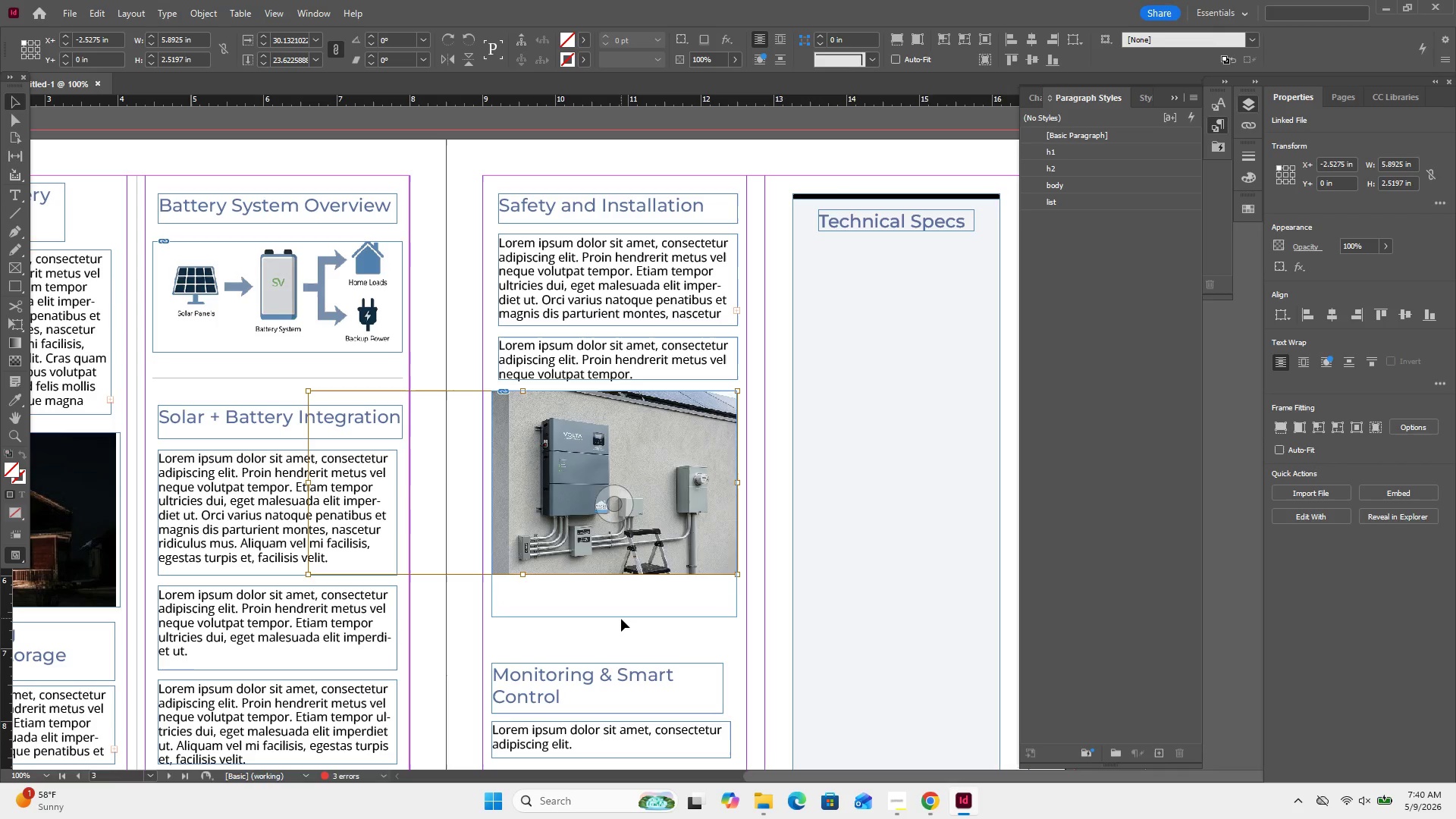 
double_click([621, 619])
 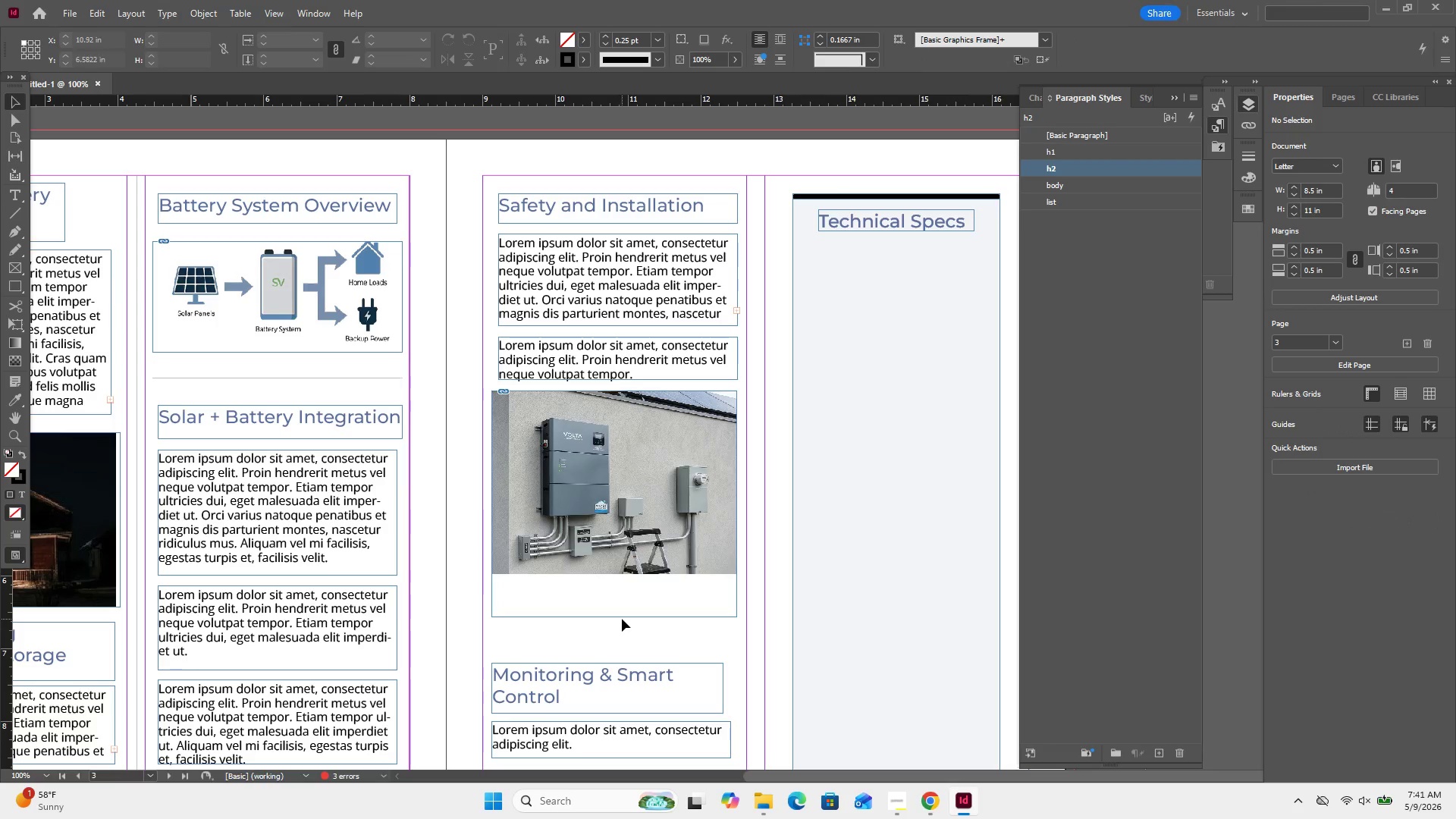 
left_click([622, 619])
 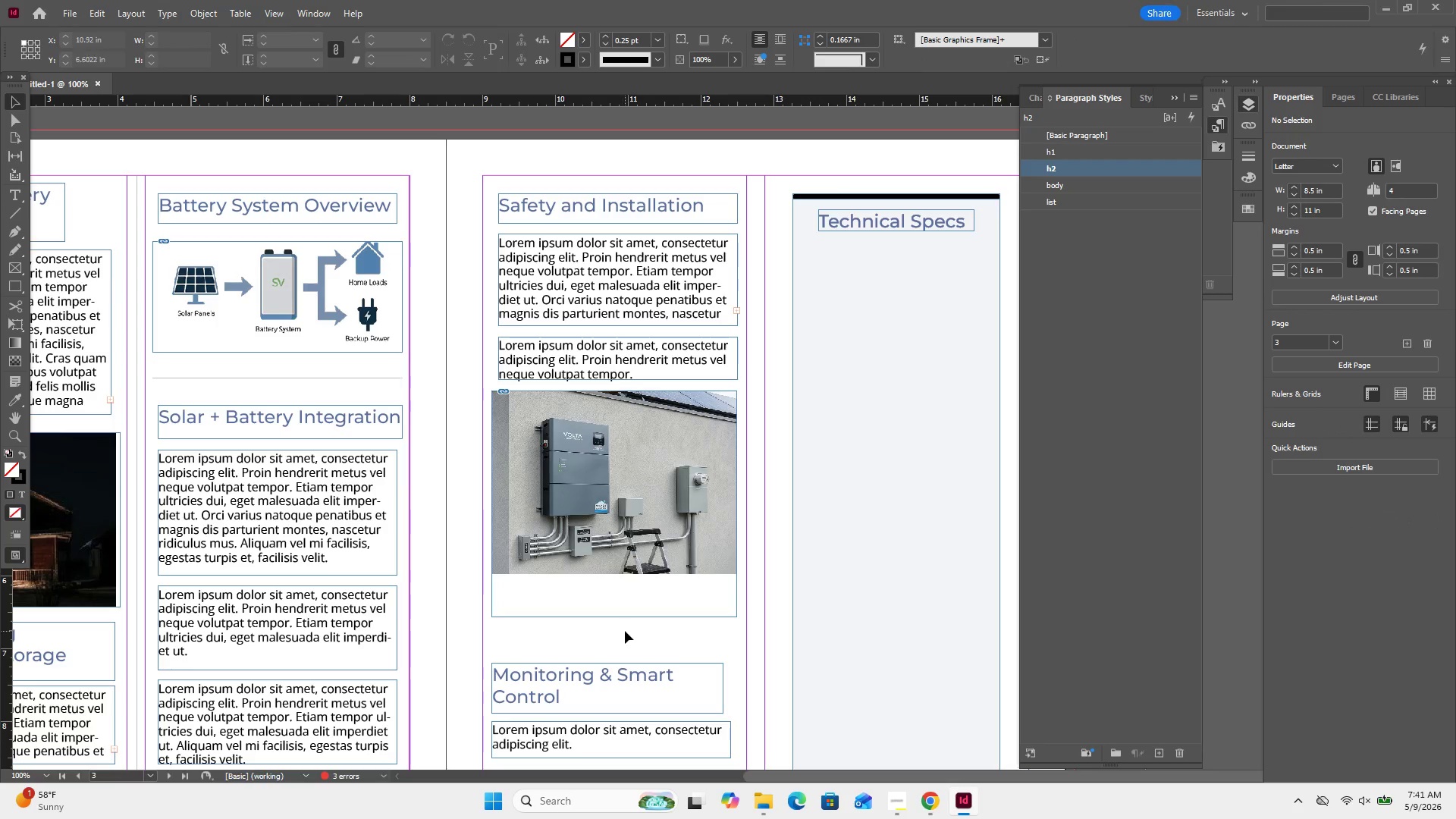 
left_click_drag(start_coordinate=[625, 631], to_coordinate=[621, 598])
 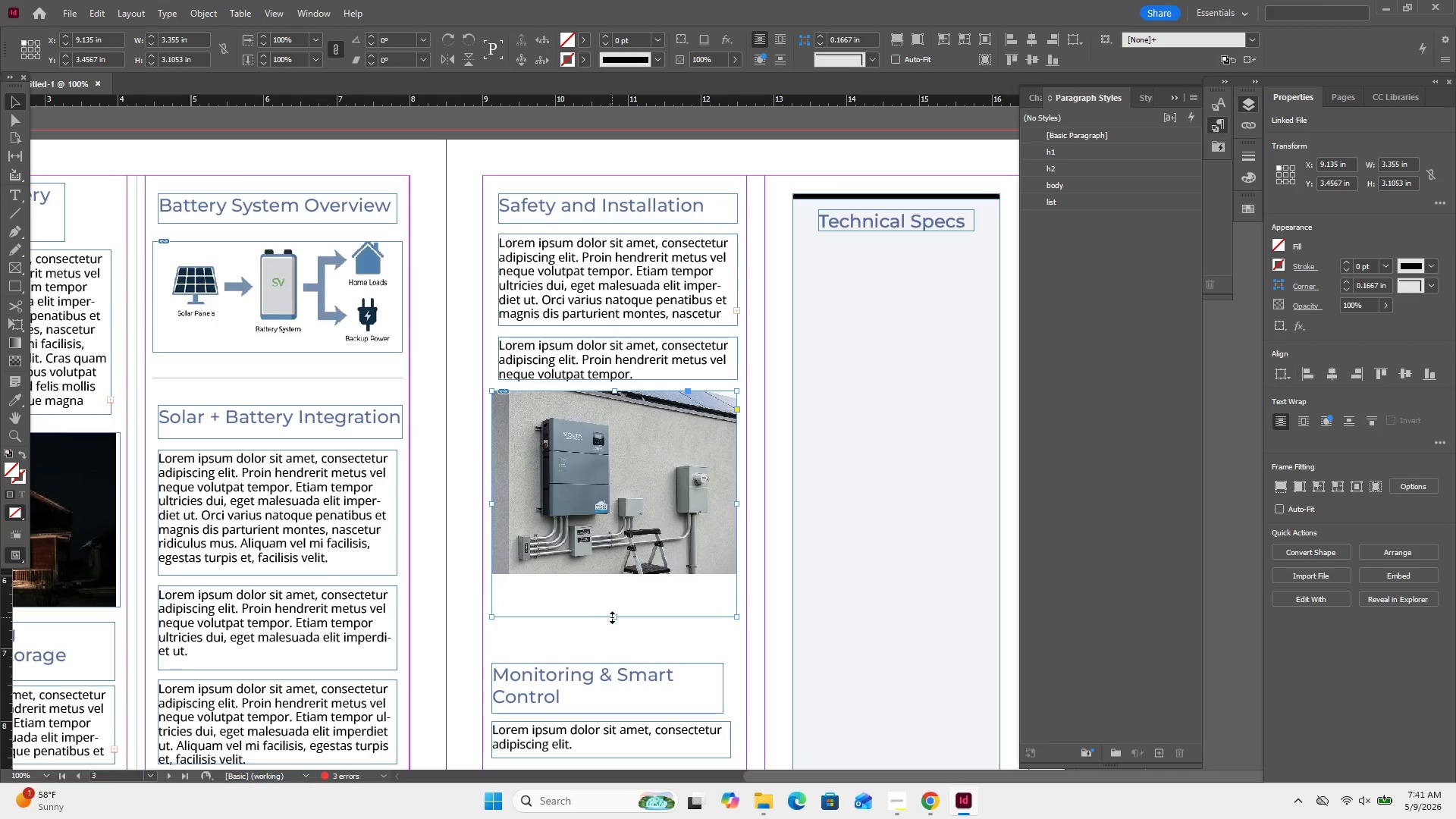 
left_click_drag(start_coordinate=[613, 617], to_coordinate=[611, 575])
 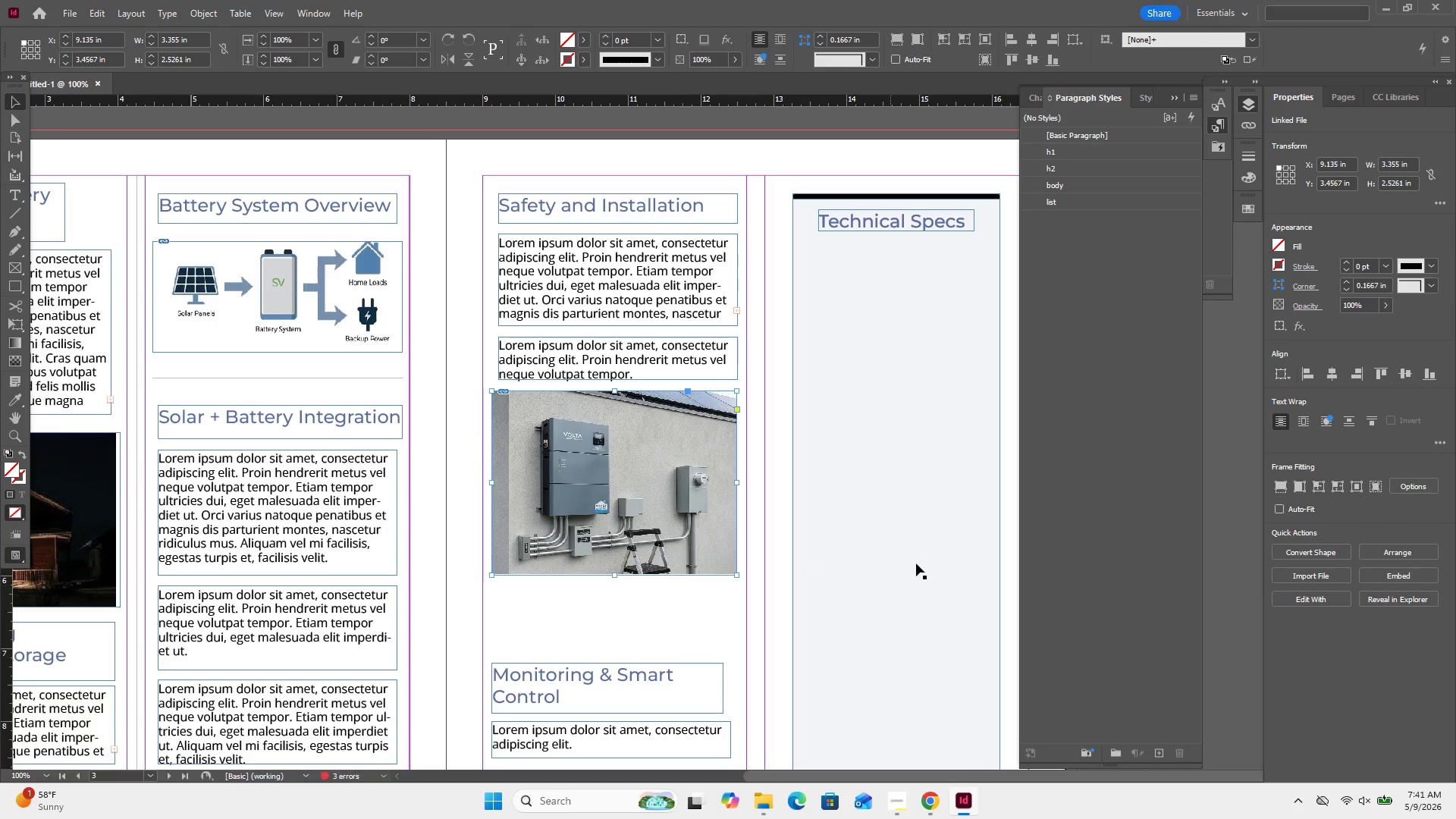 
left_click([919, 563])
 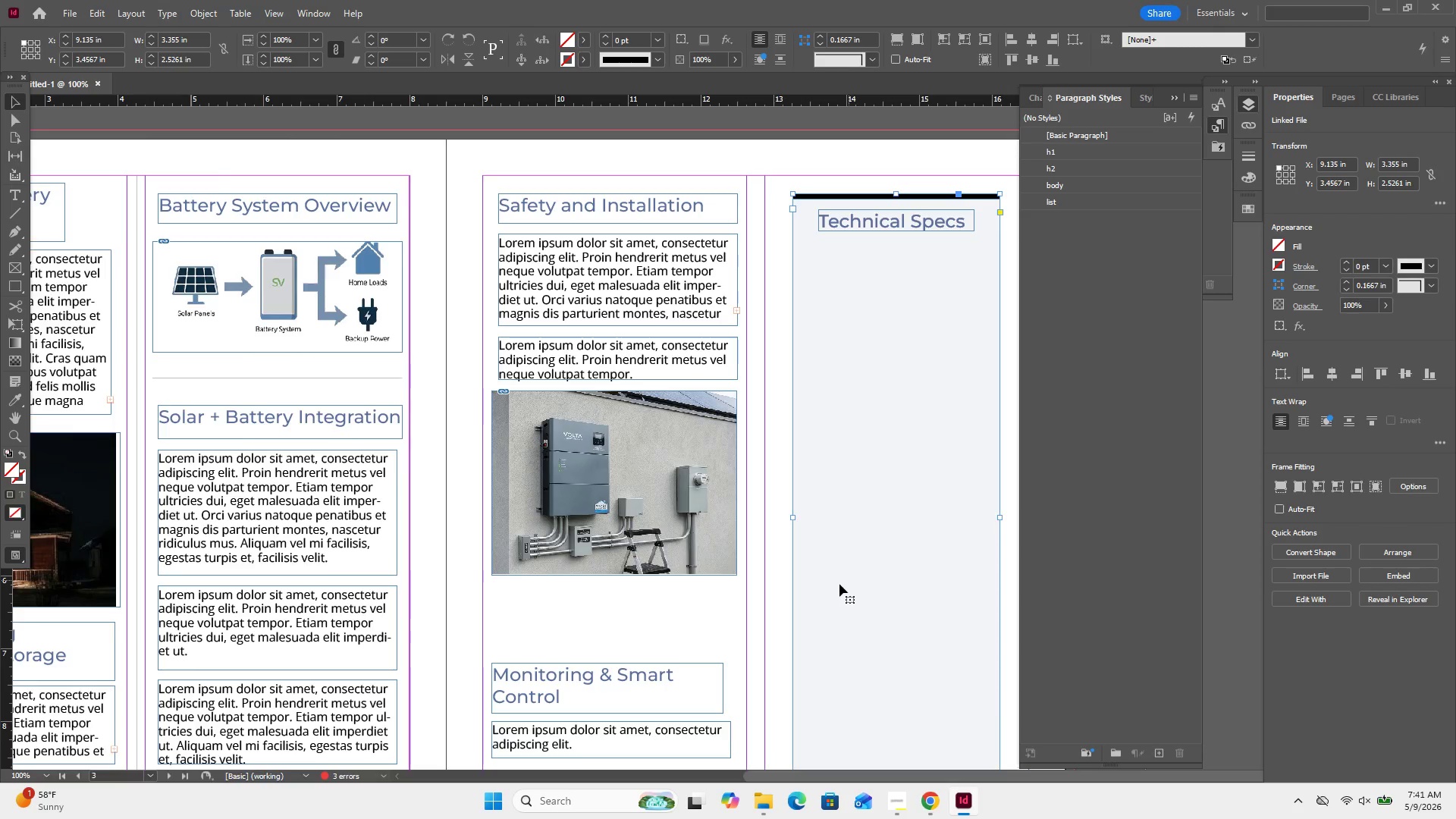 
left_click_drag(start_coordinate=[698, 585], to_coordinate=[547, 459])
 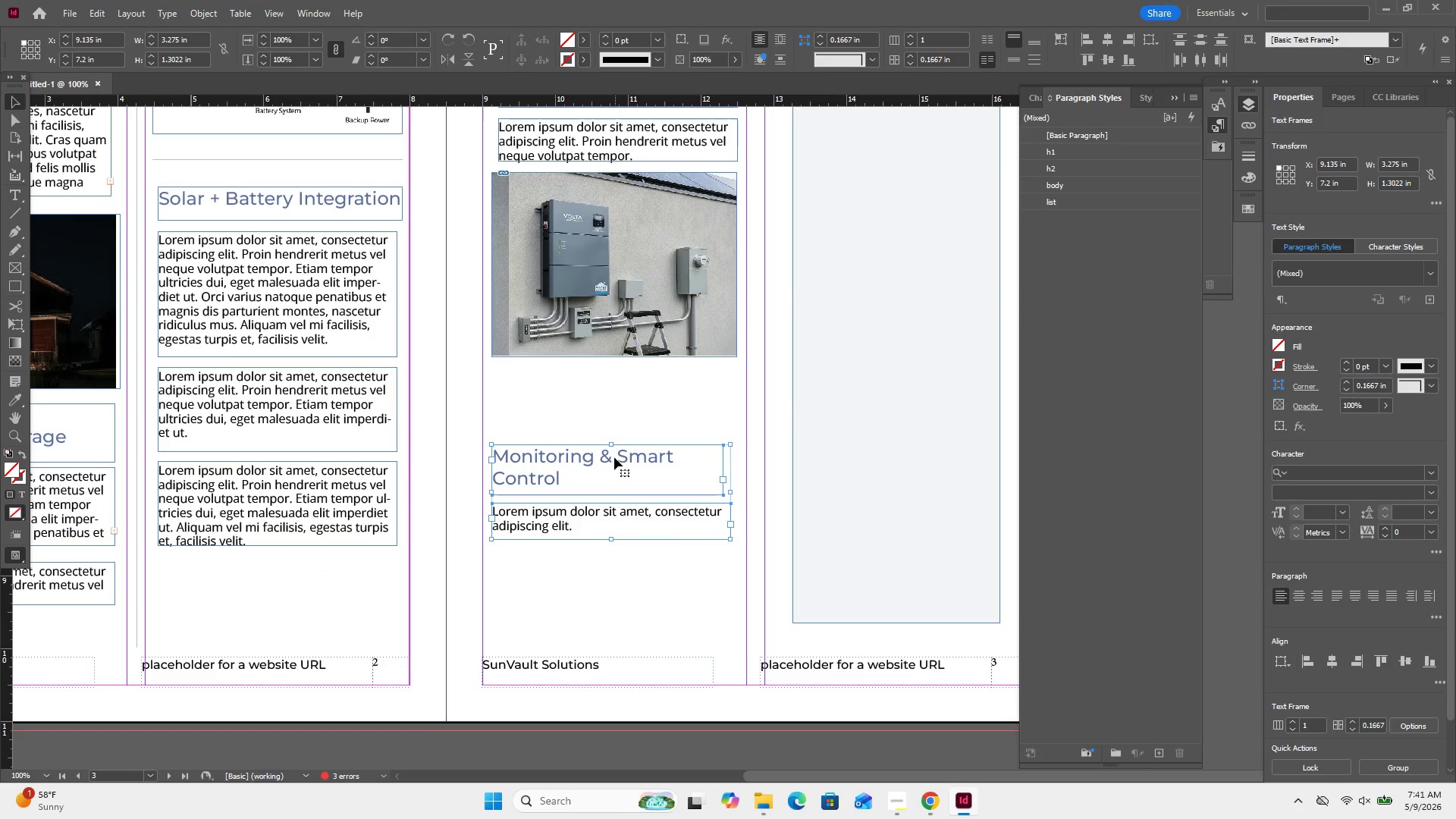 
scroll: coordinate [839, 584], scroll_direction: down, amount: 3.0
 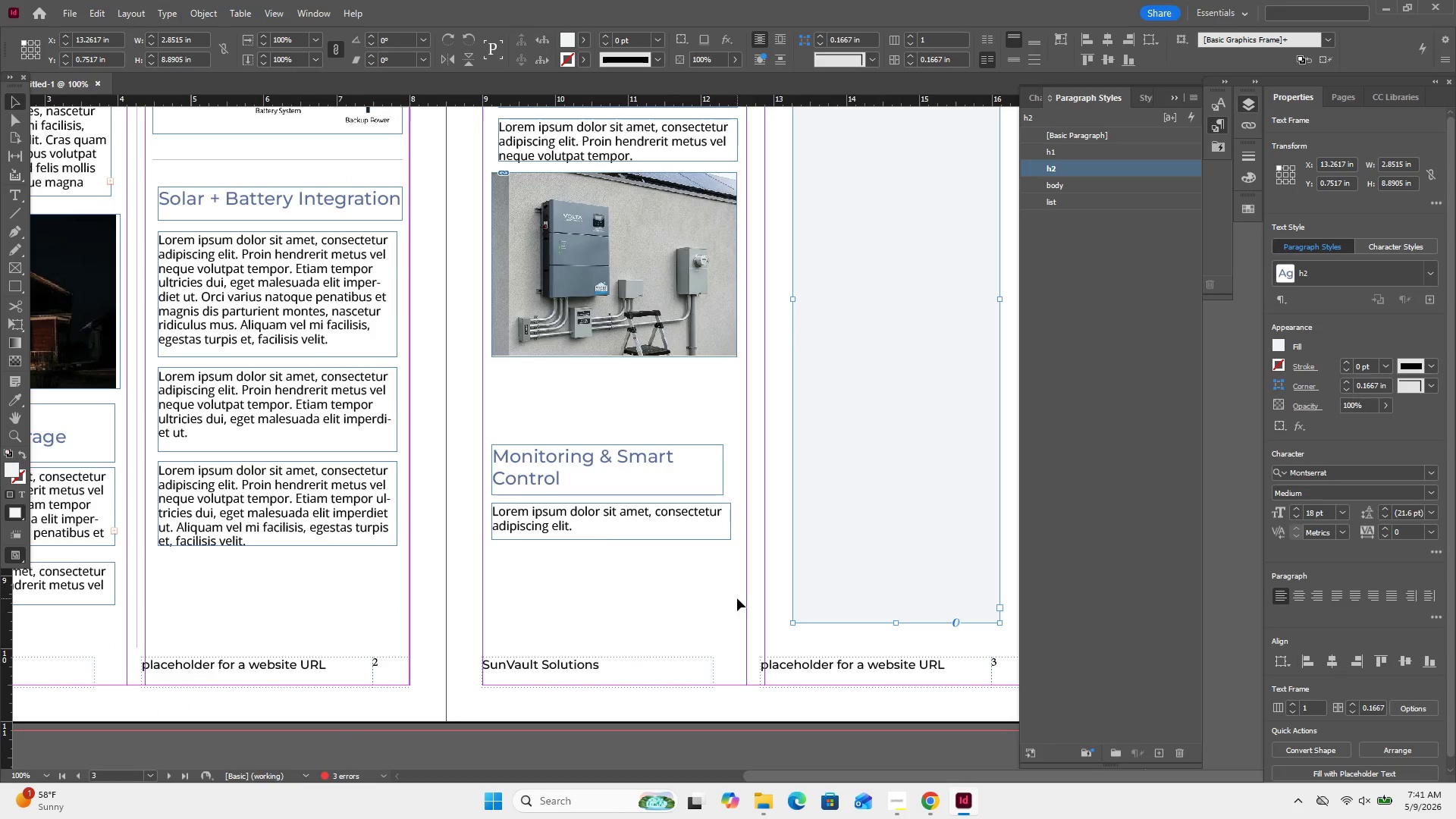 
left_click_drag(start_coordinate=[614, 457], to_coordinate=[617, 374])
 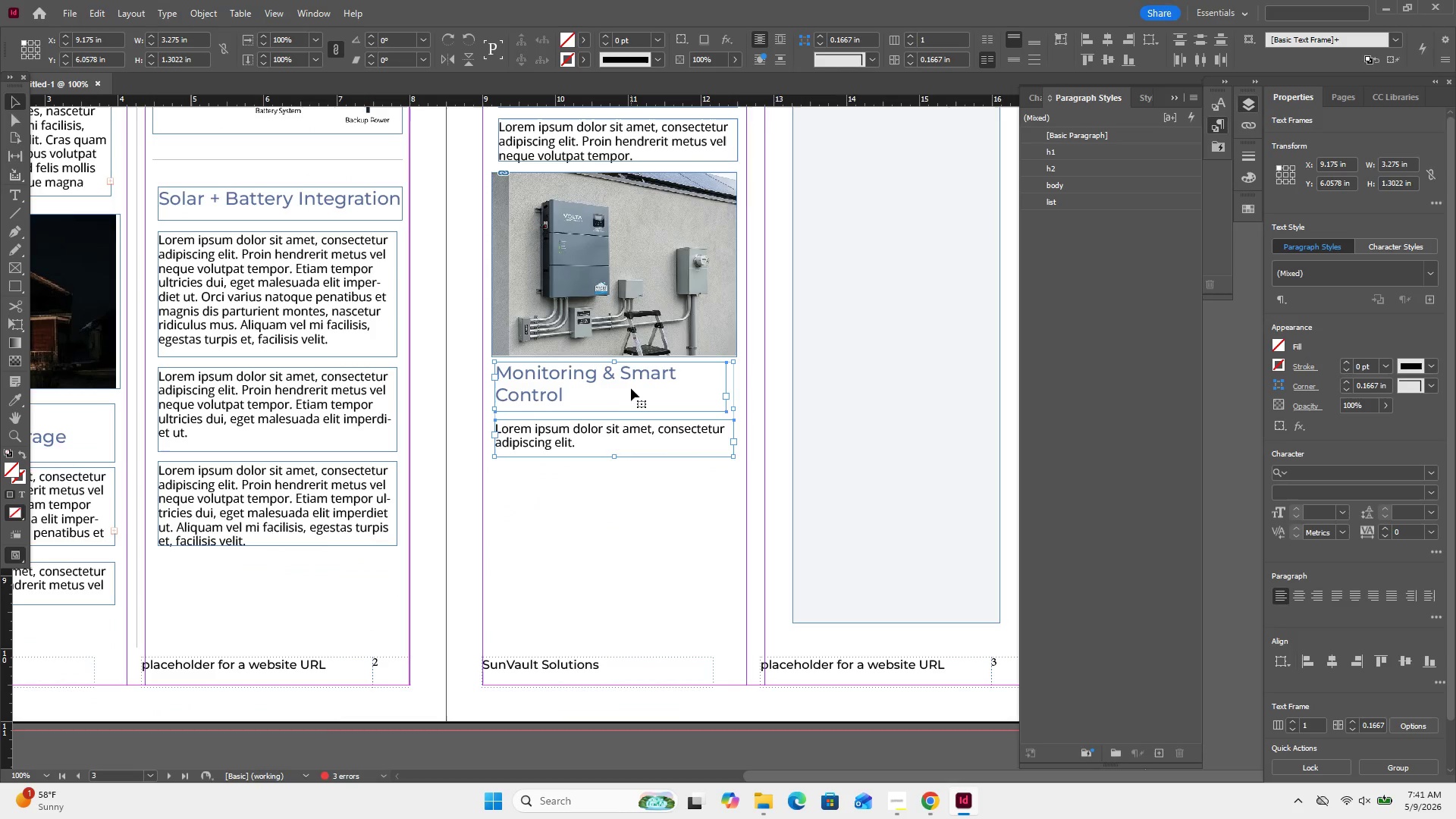 
left_click_drag(start_coordinate=[629, 373], to_coordinate=[629, 386])
 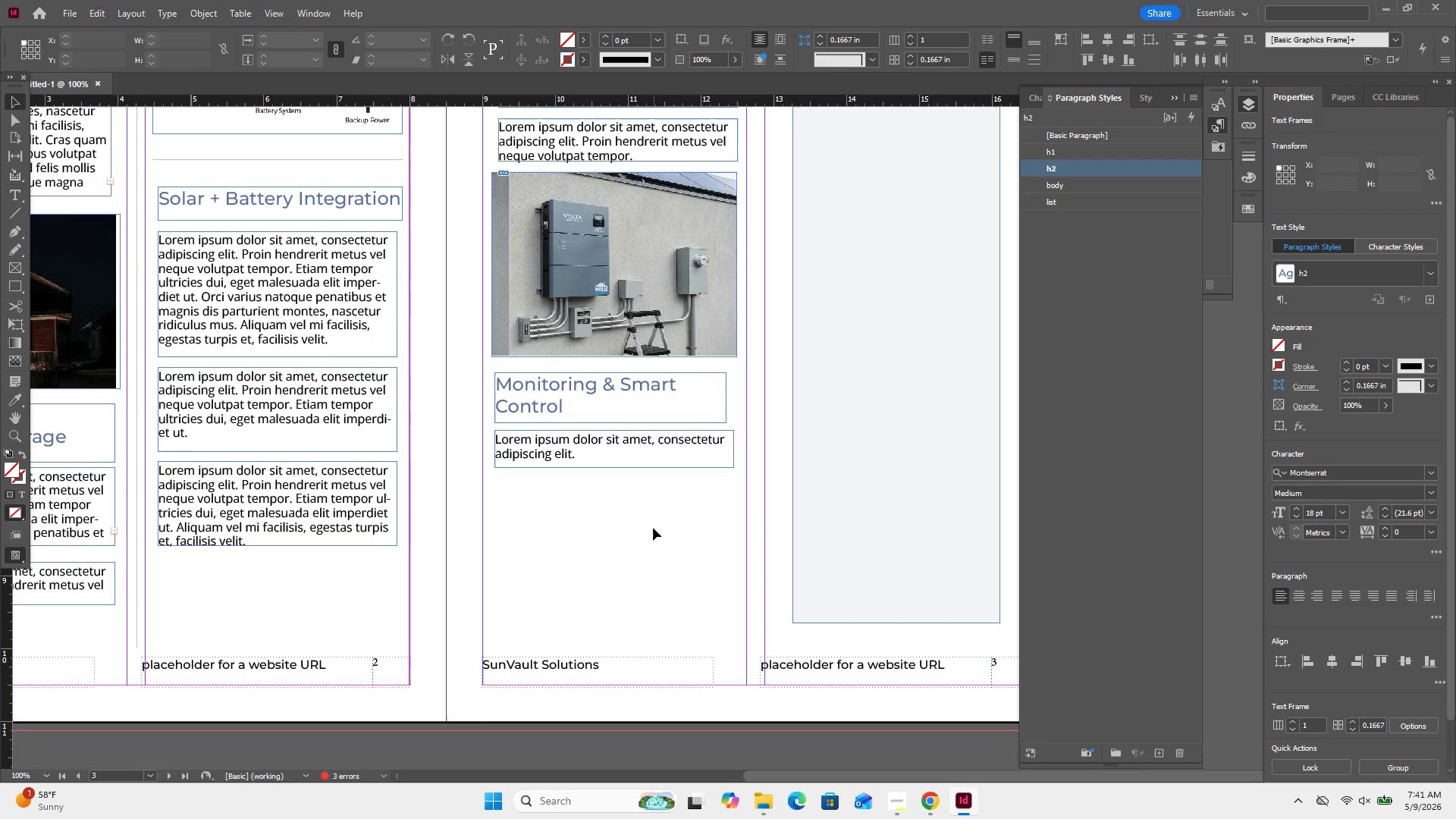 
left_click([651, 523])
 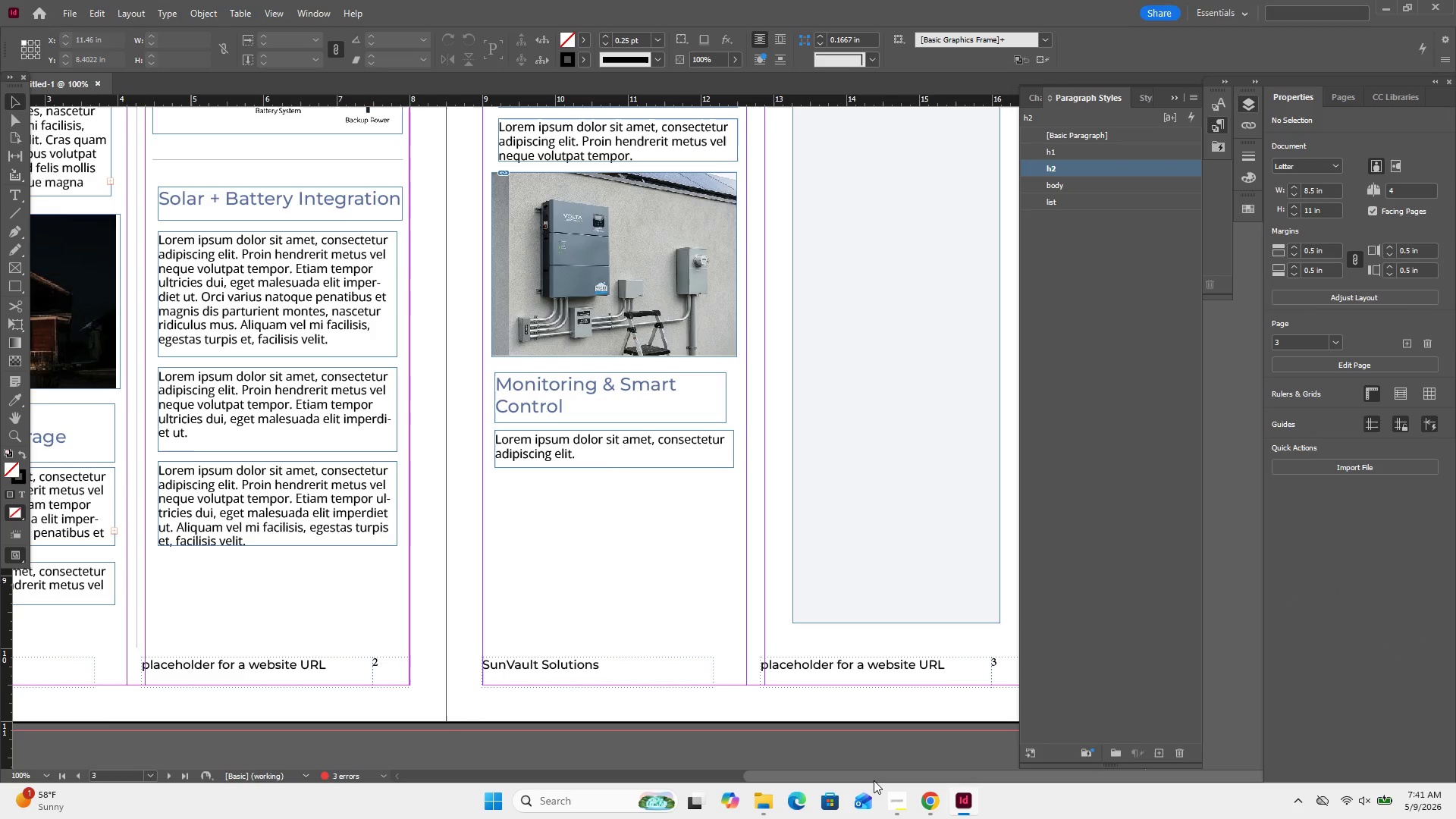 
left_click([923, 807])
 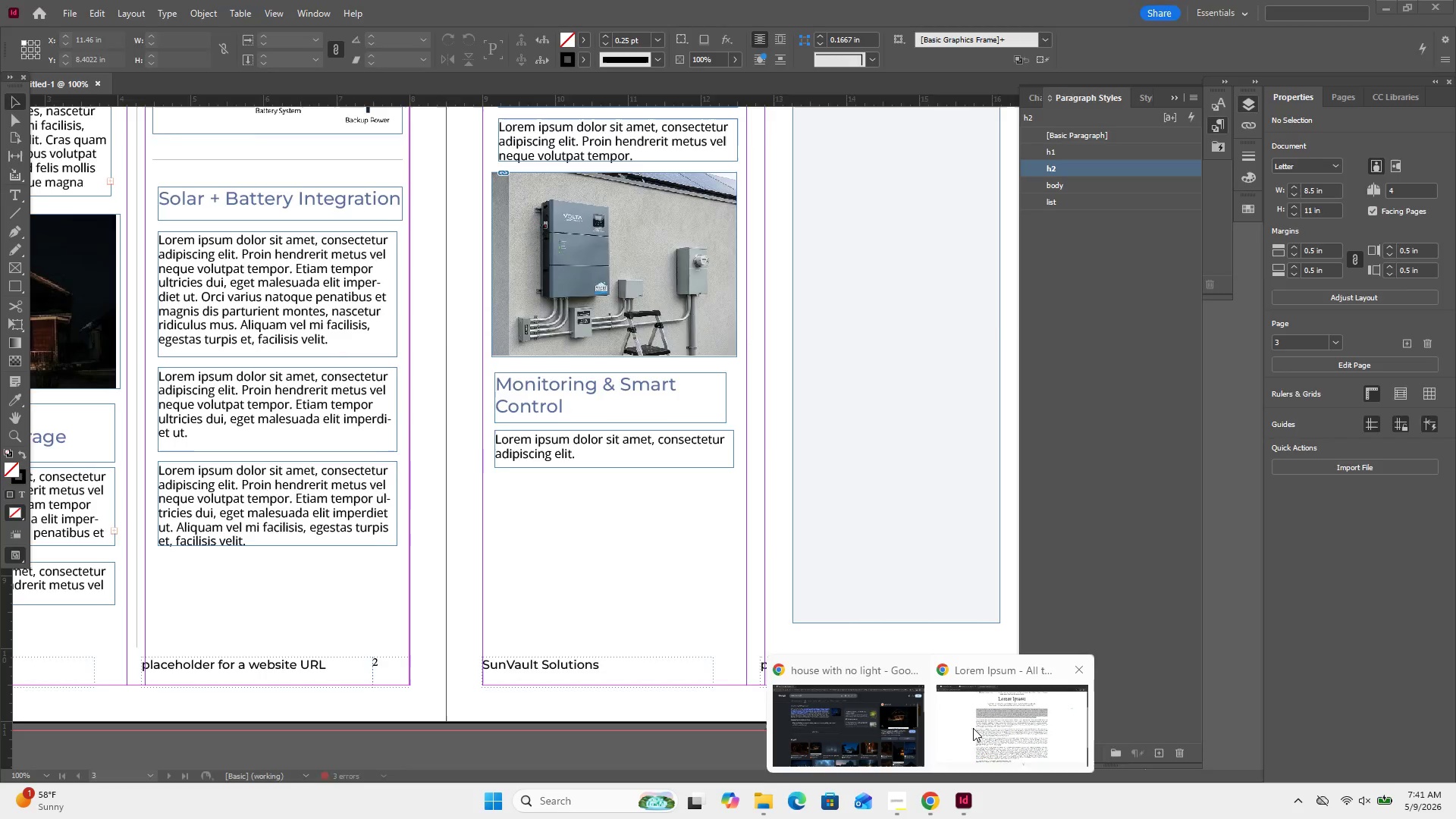 
left_click([975, 723])
 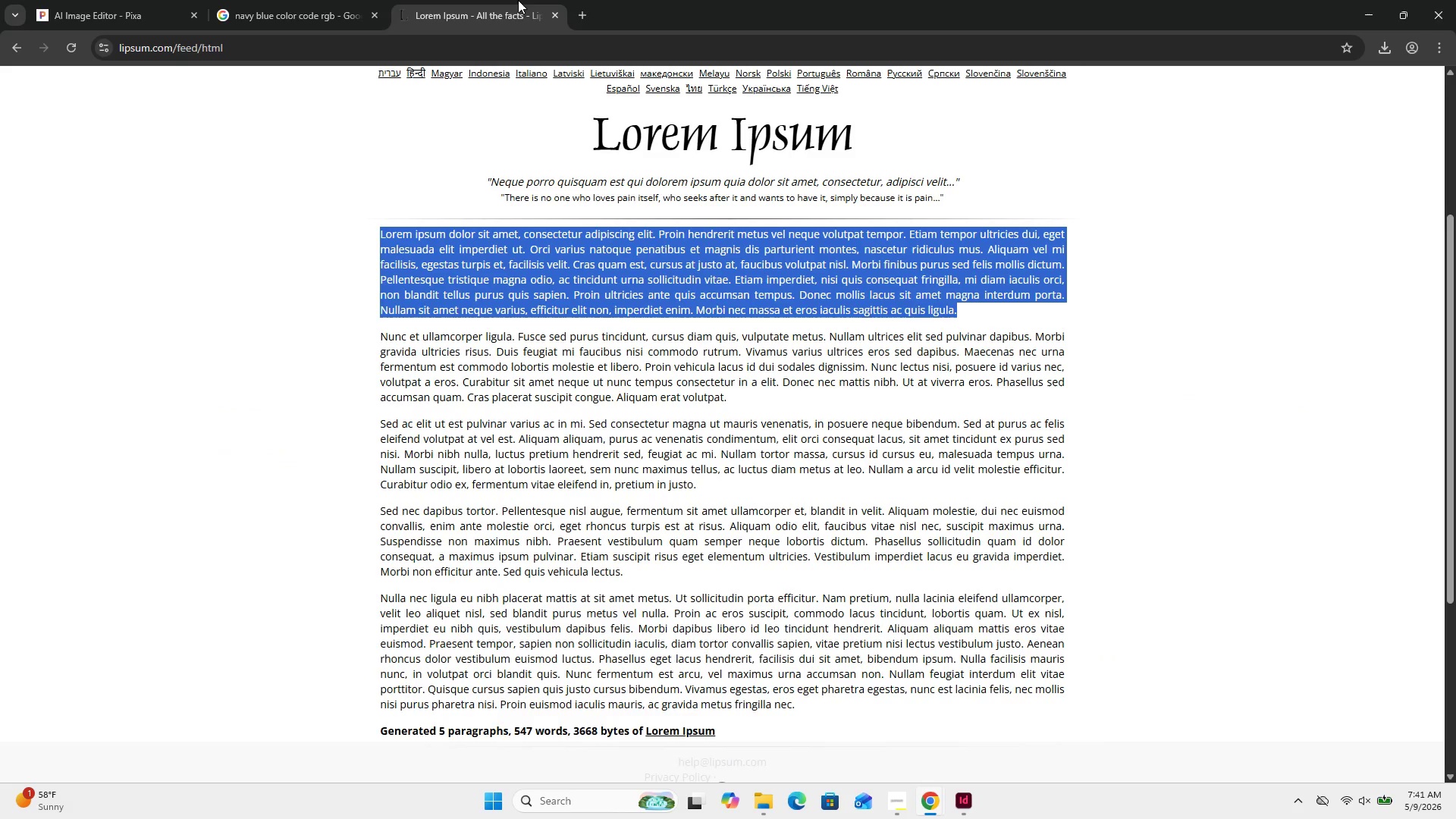 
left_click([576, 7])
 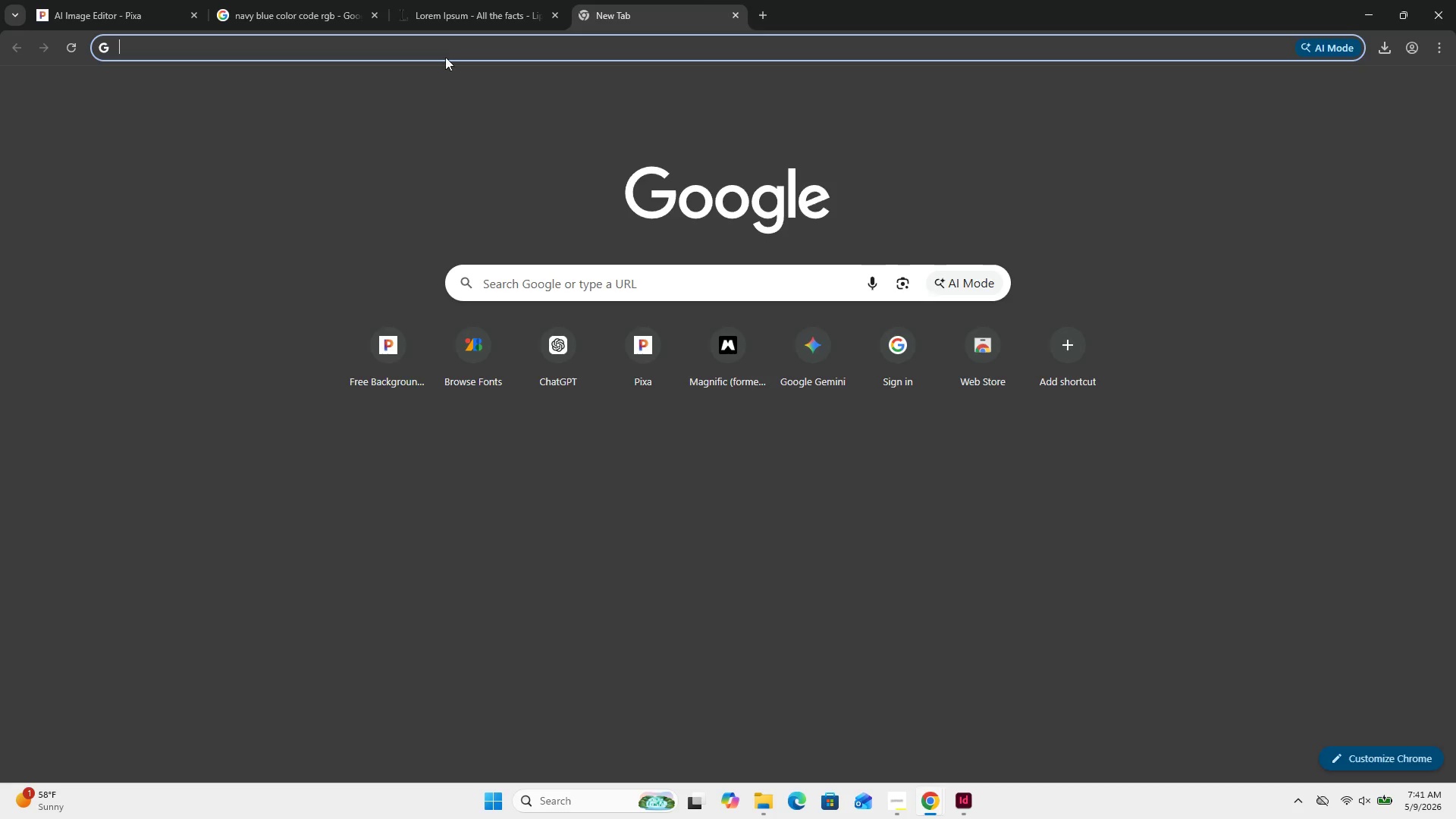 
left_click([445, 56])
 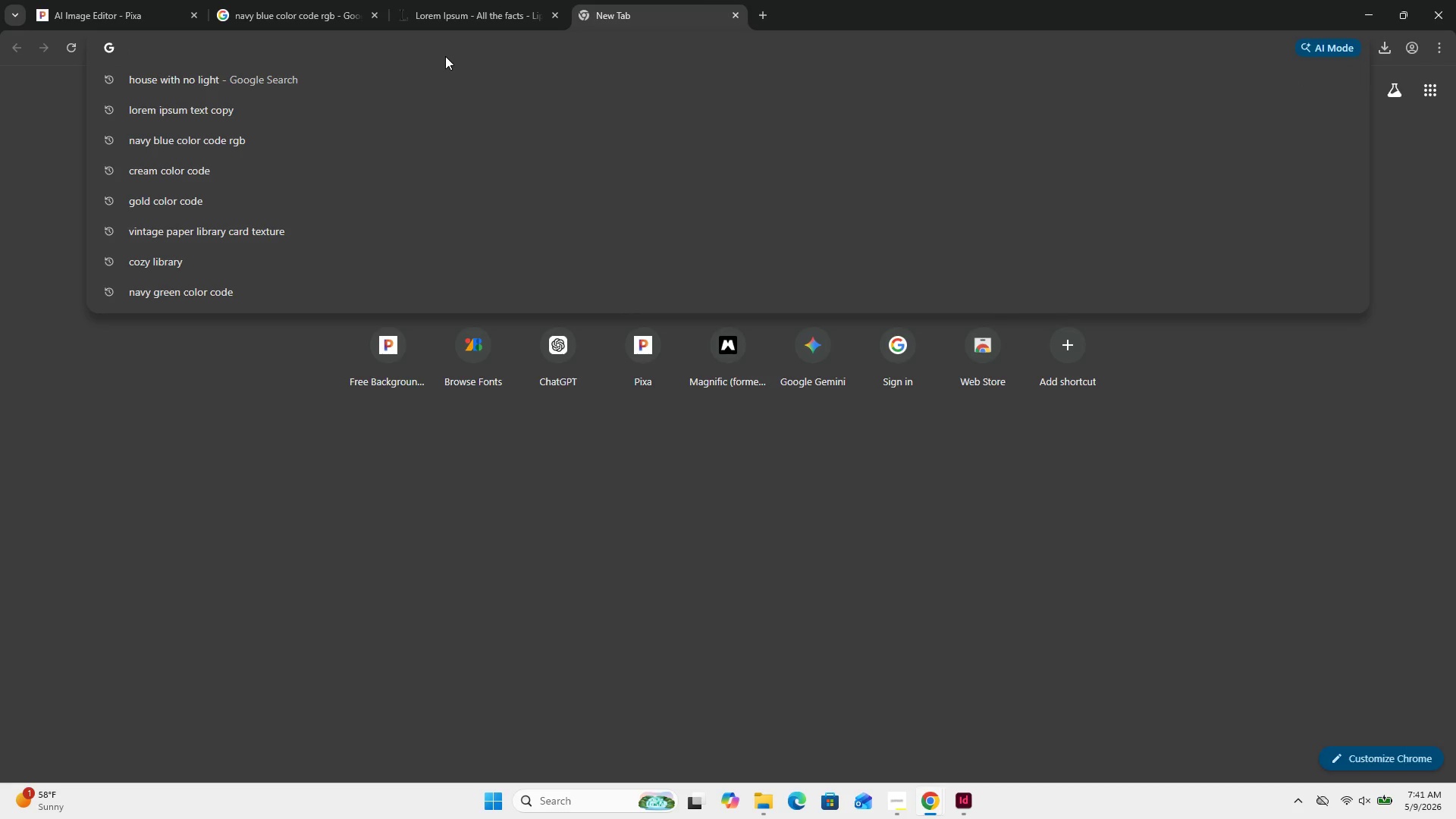 
type(monitoring and smae)
key(Backspace)
type(rt cconrol )
 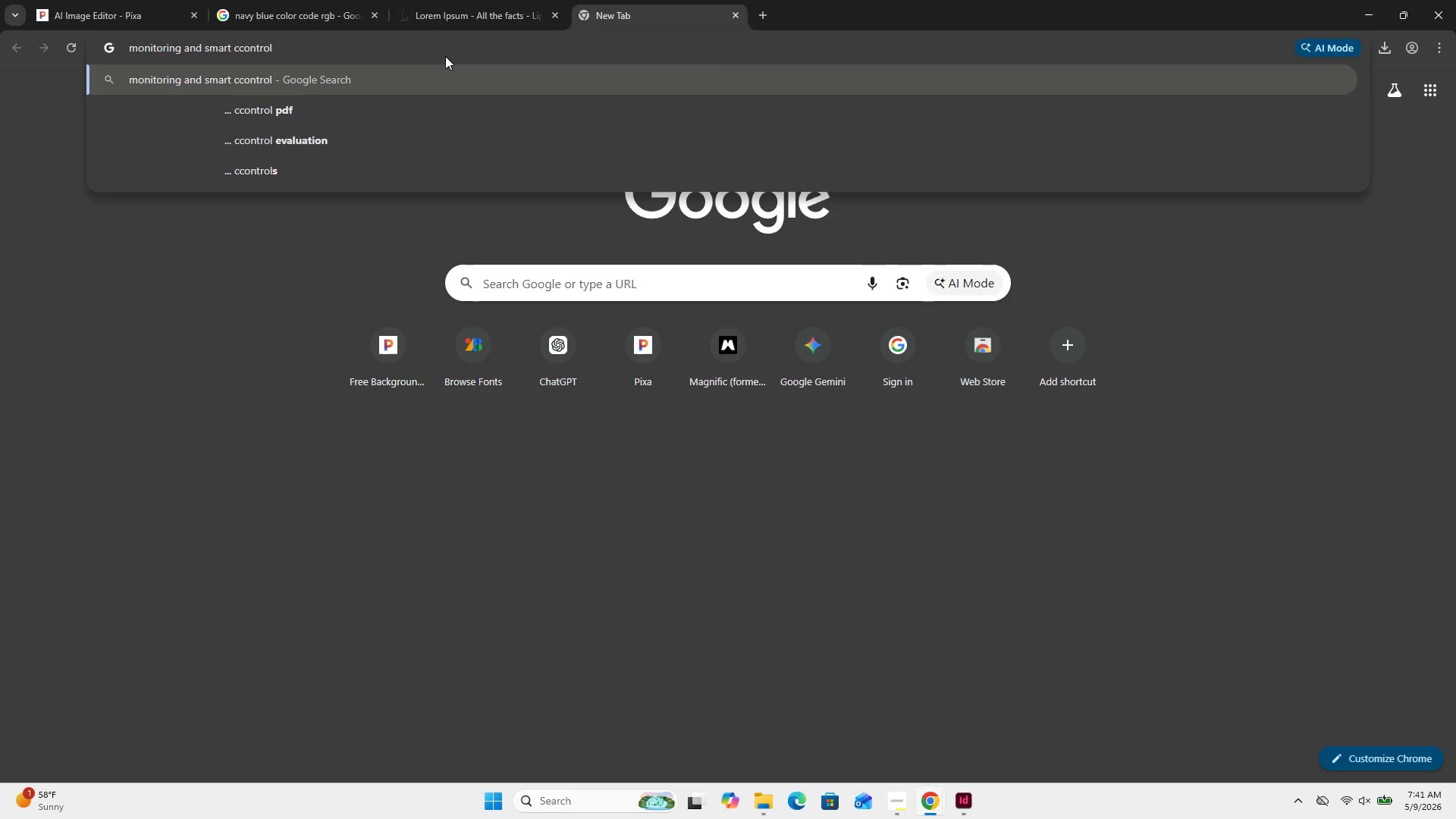 
wait(6.31)
 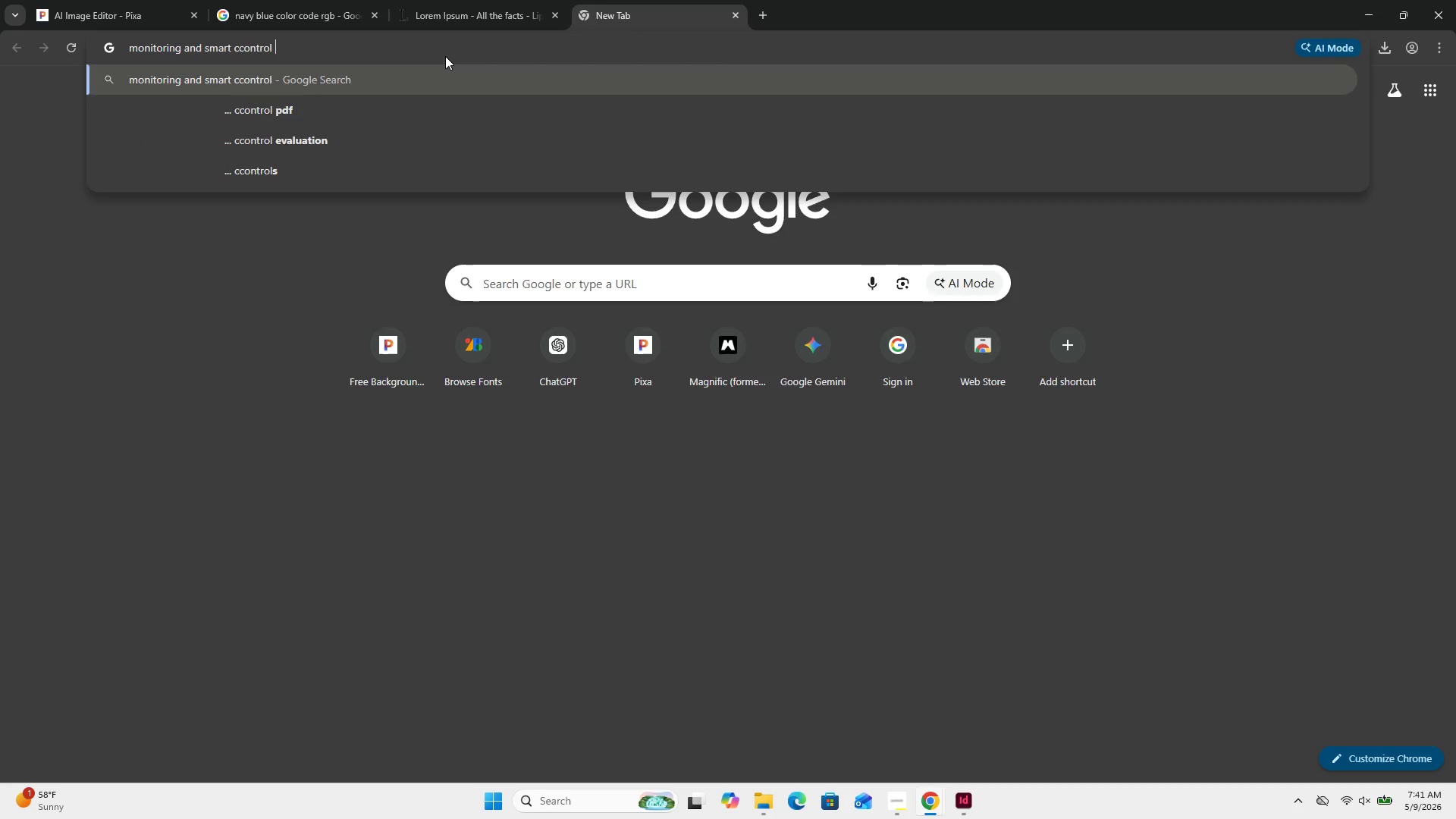 
type(ui  o)
key(Backspace)
type(phone mockup)
 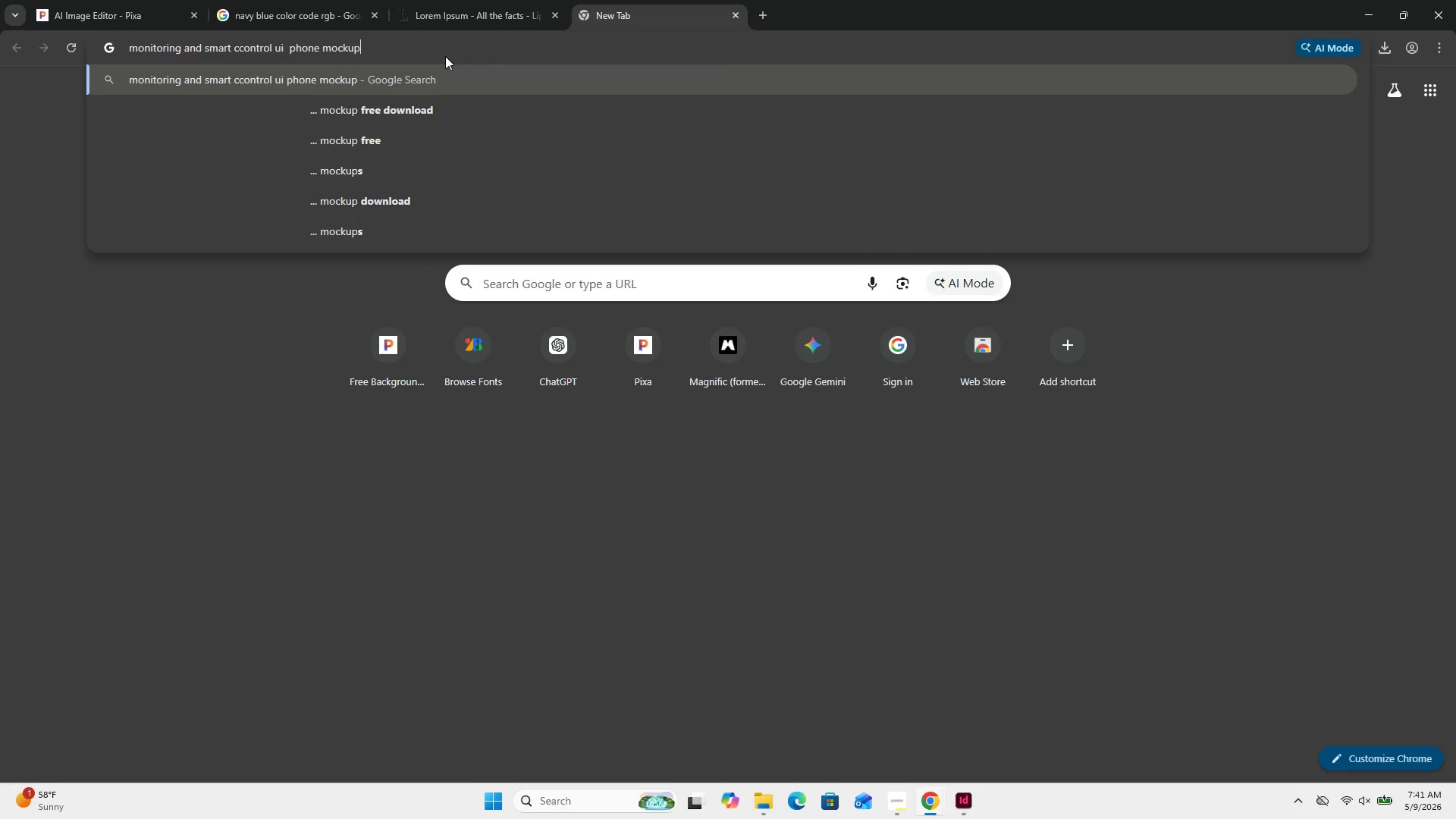 
key(Enter)
 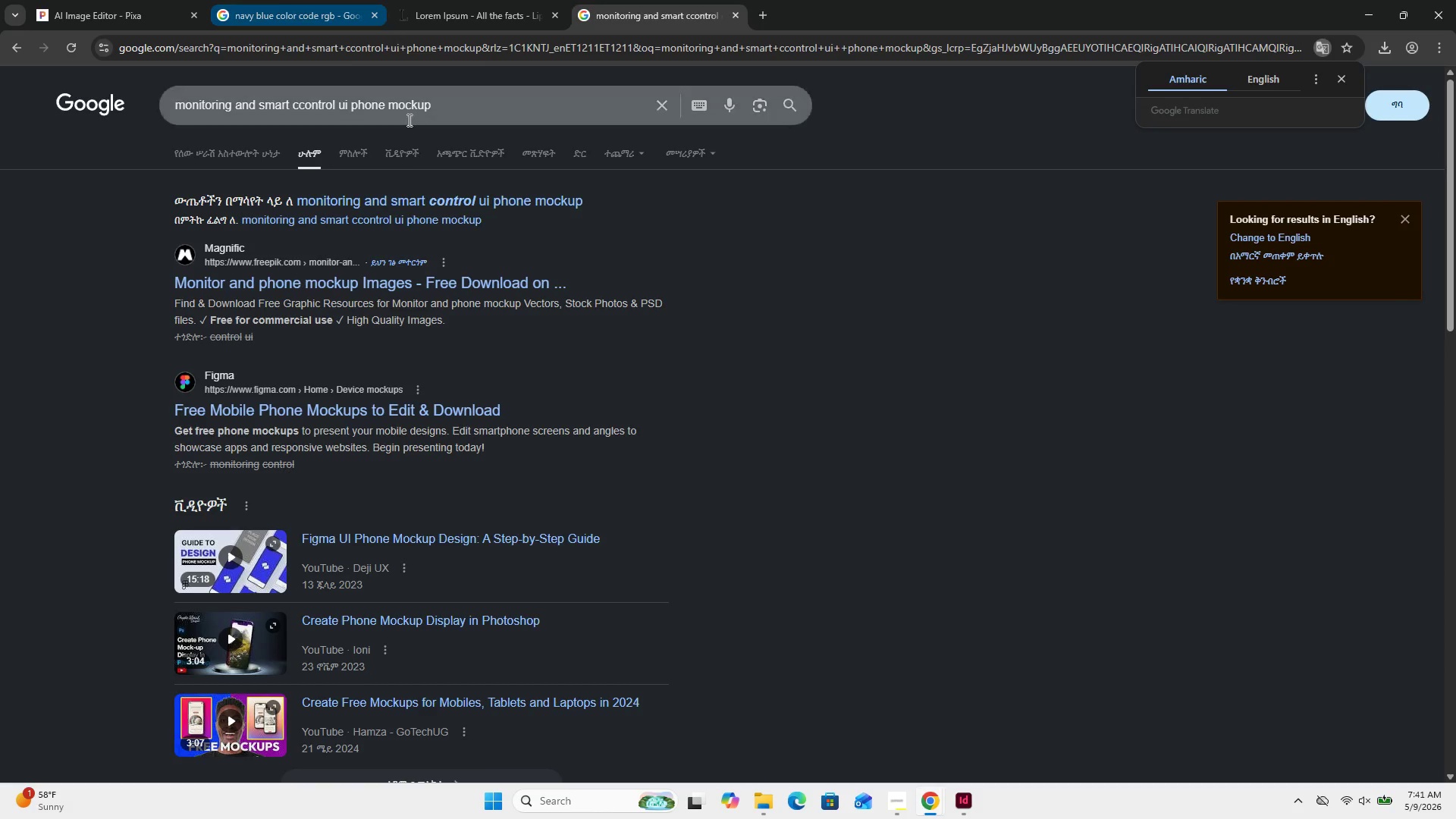 
left_click([349, 155])
 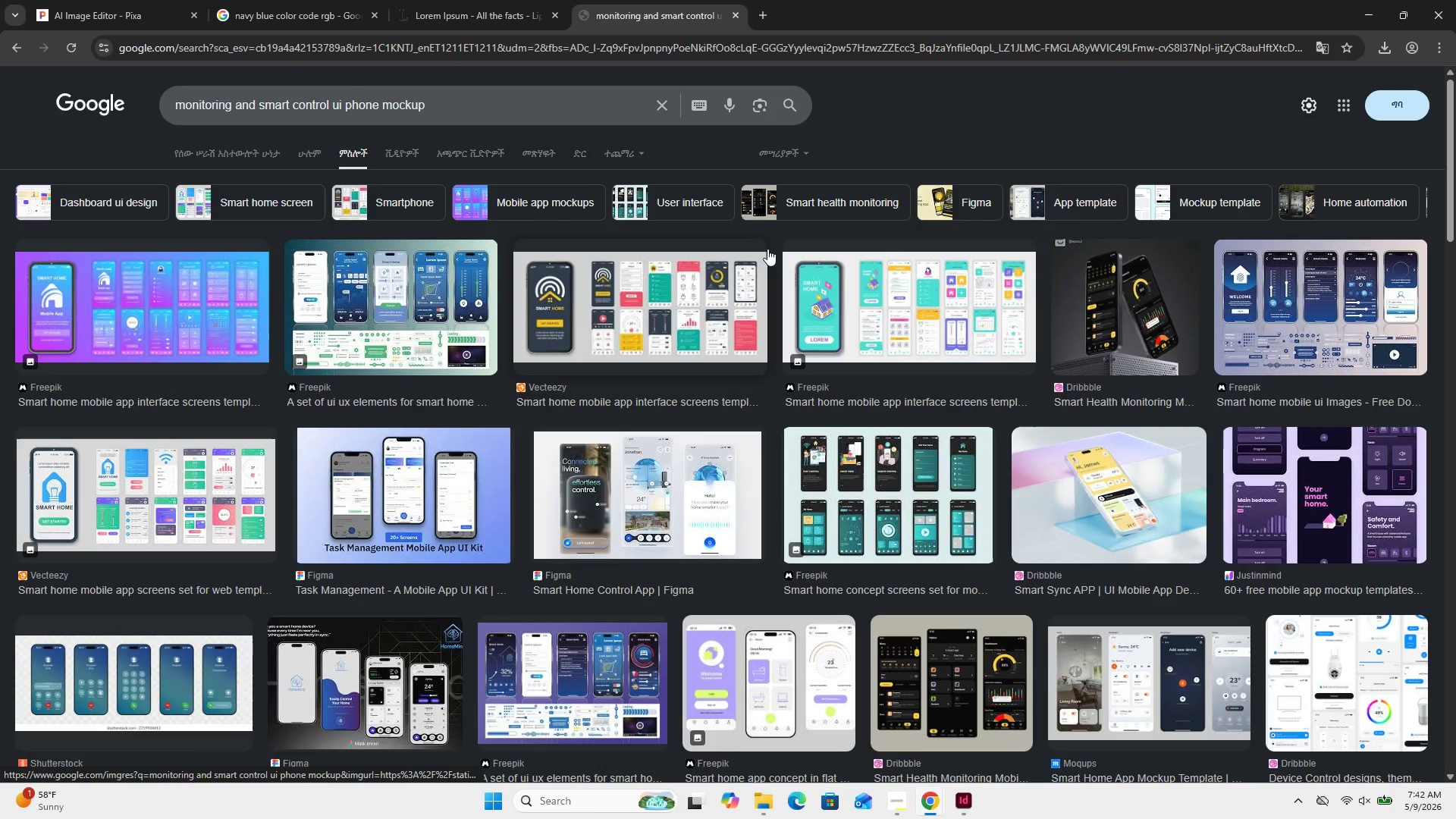 
mouse_move([322, 283])
 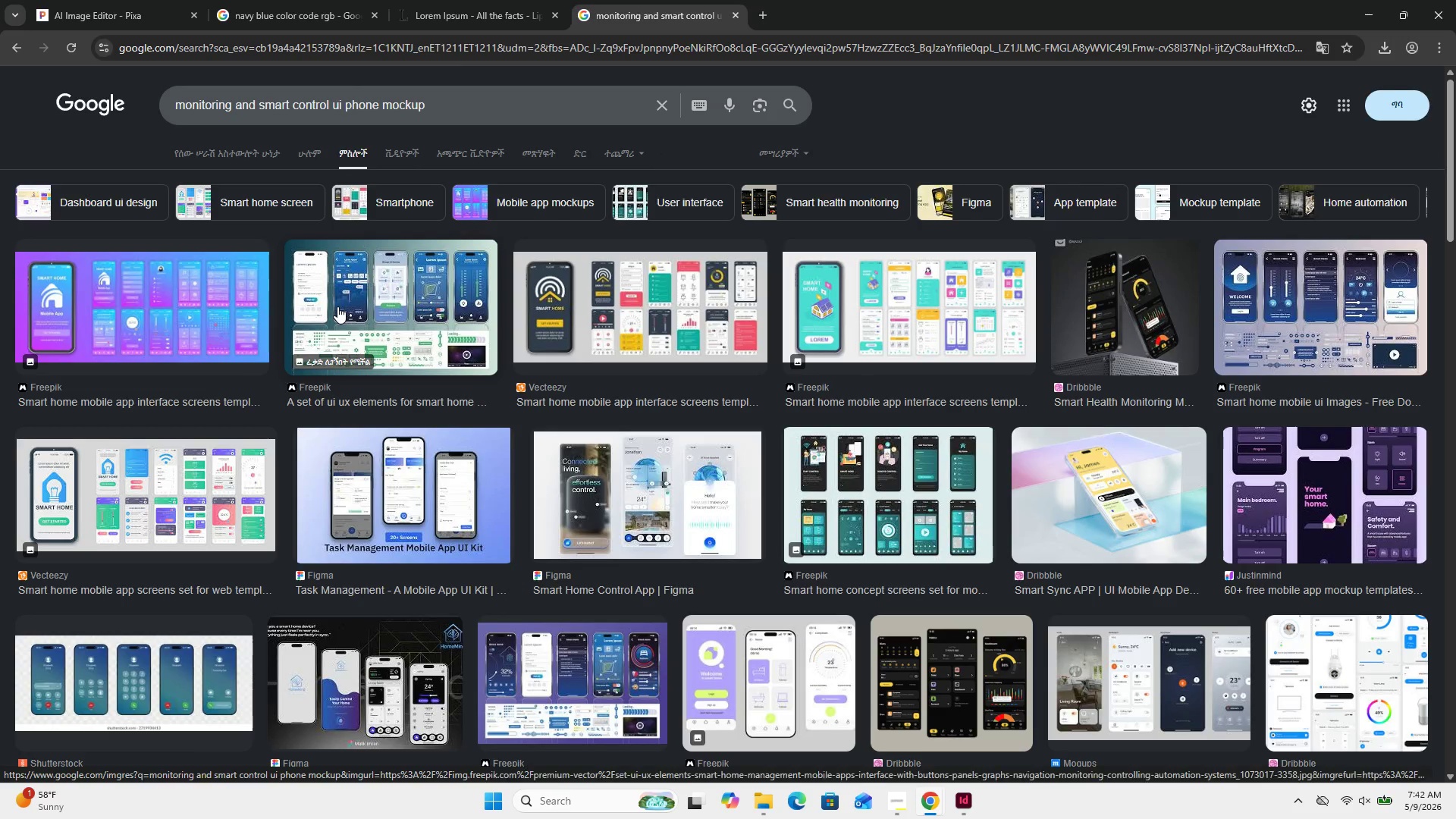 
scroll: coordinate [344, 315], scroll_direction: down, amount: 9.0
 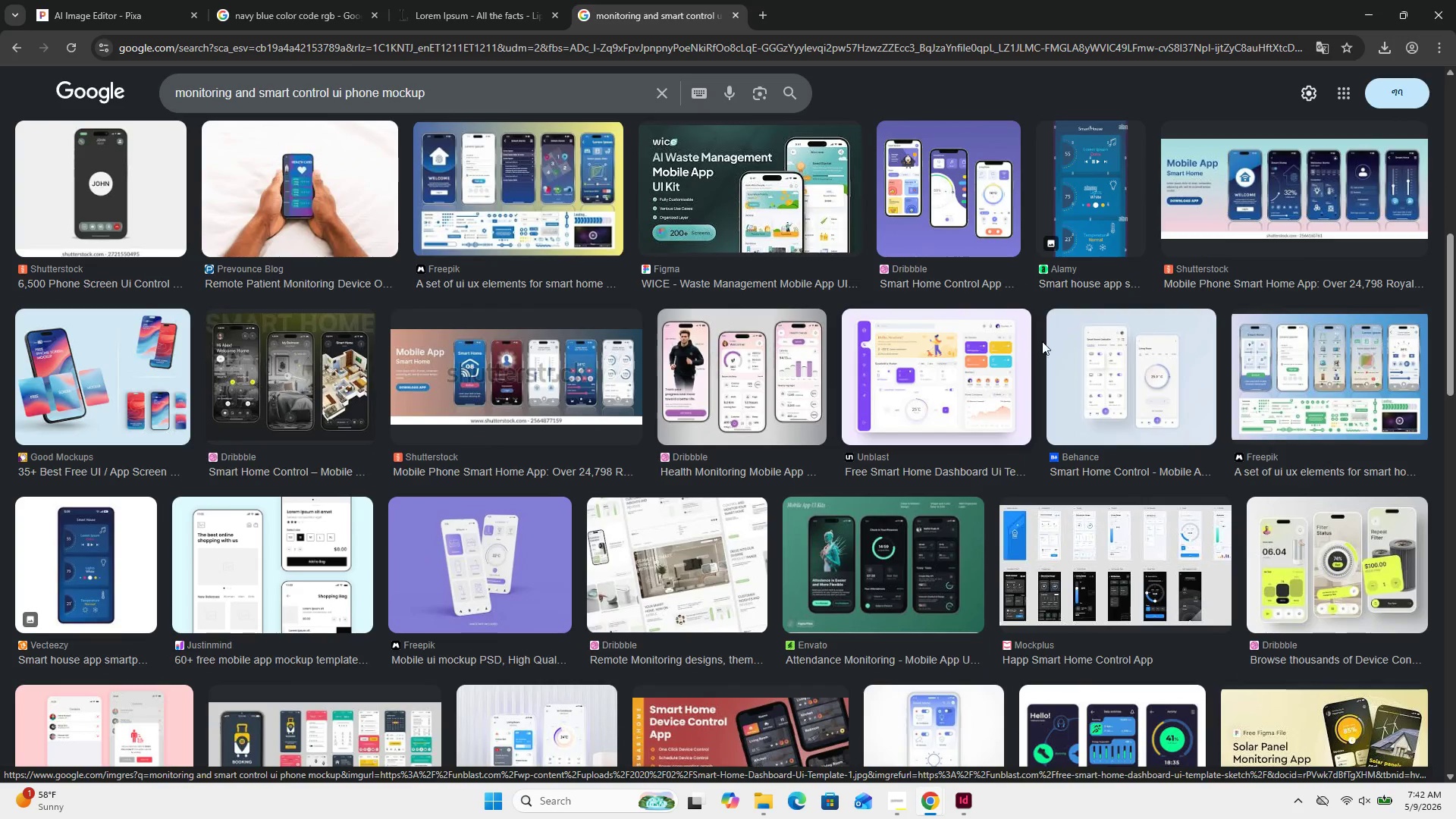 
left_click([1130, 356])
 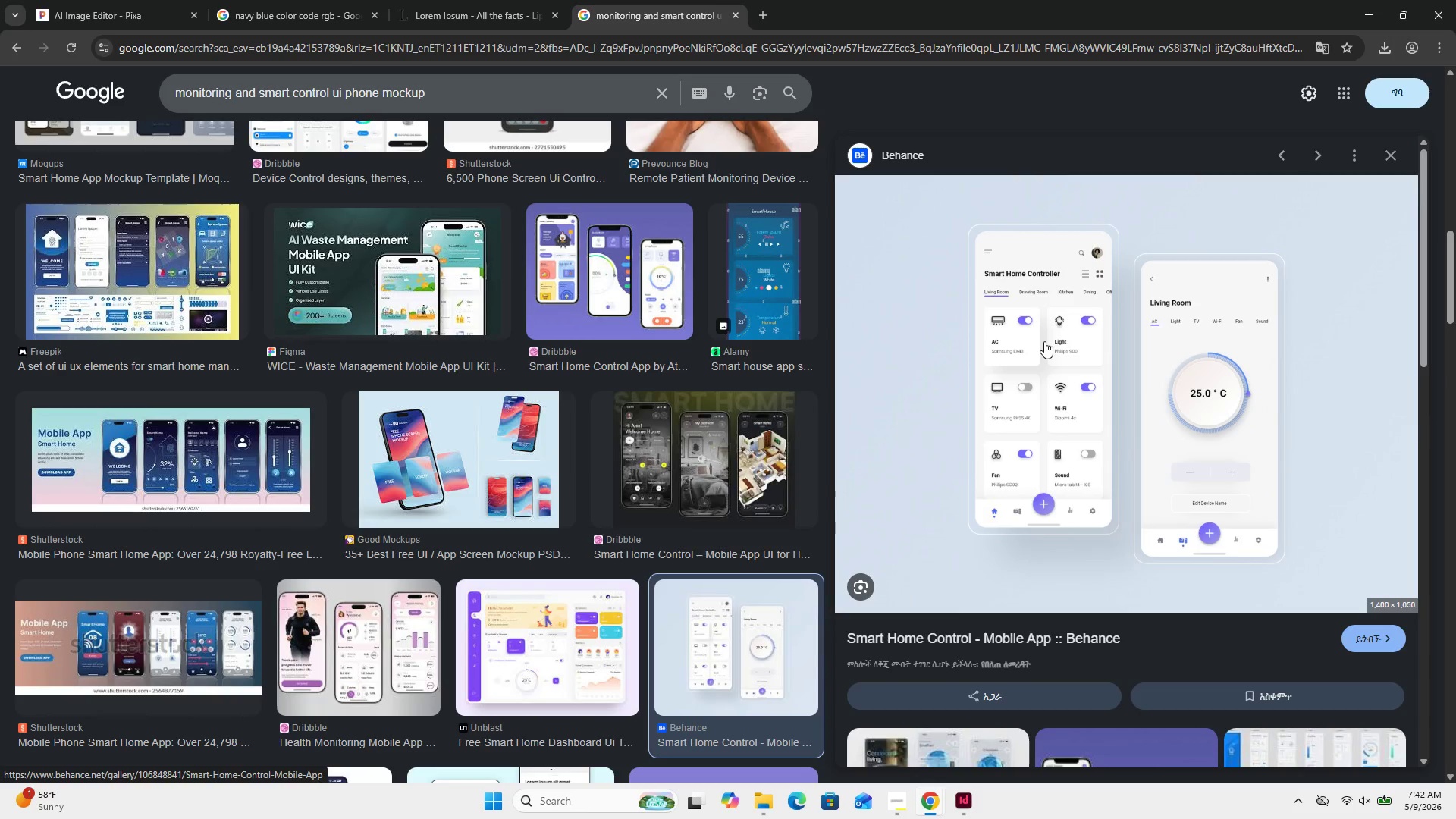 
wait(7.53)
 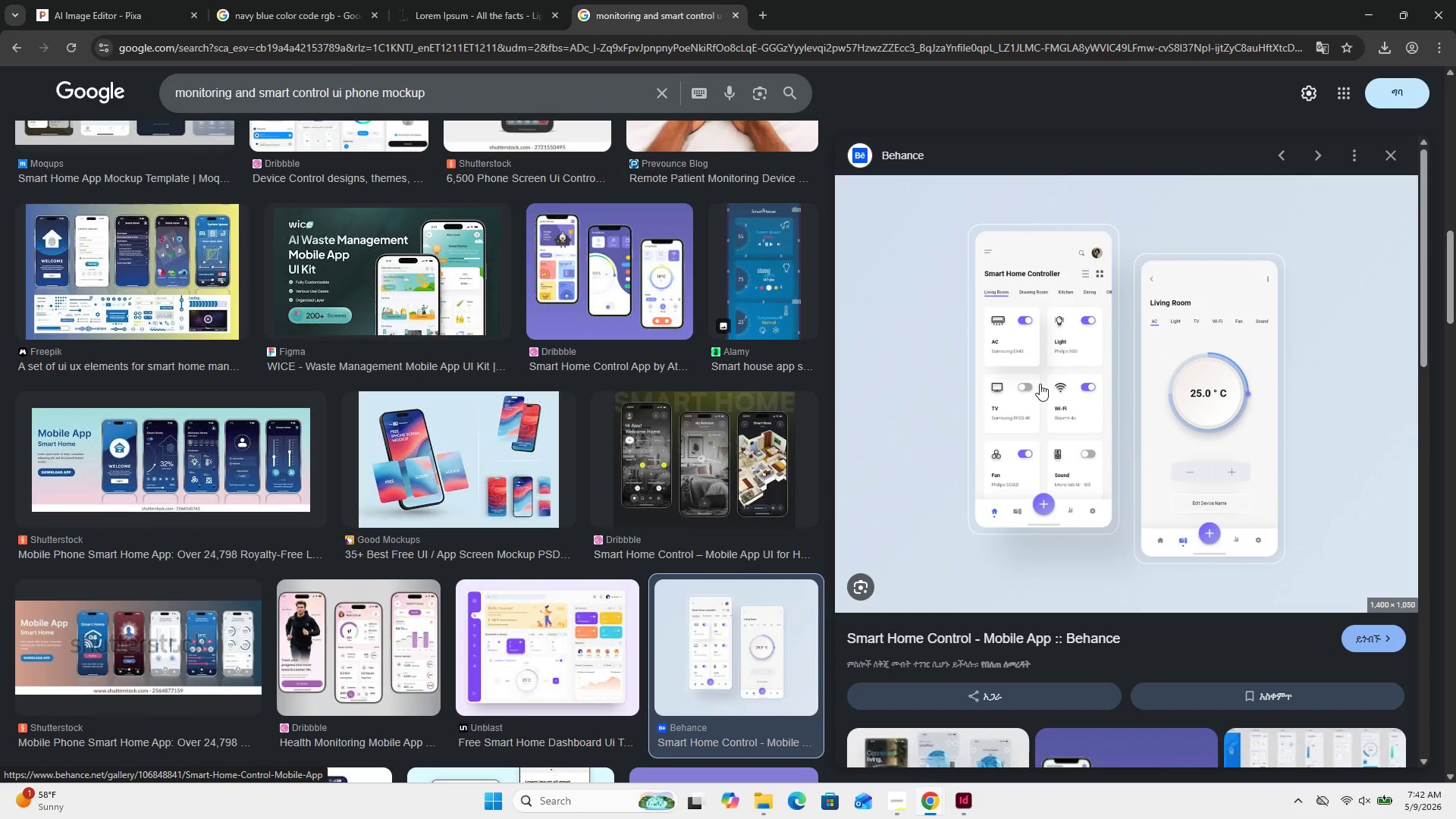 
left_click([1029, 312])
 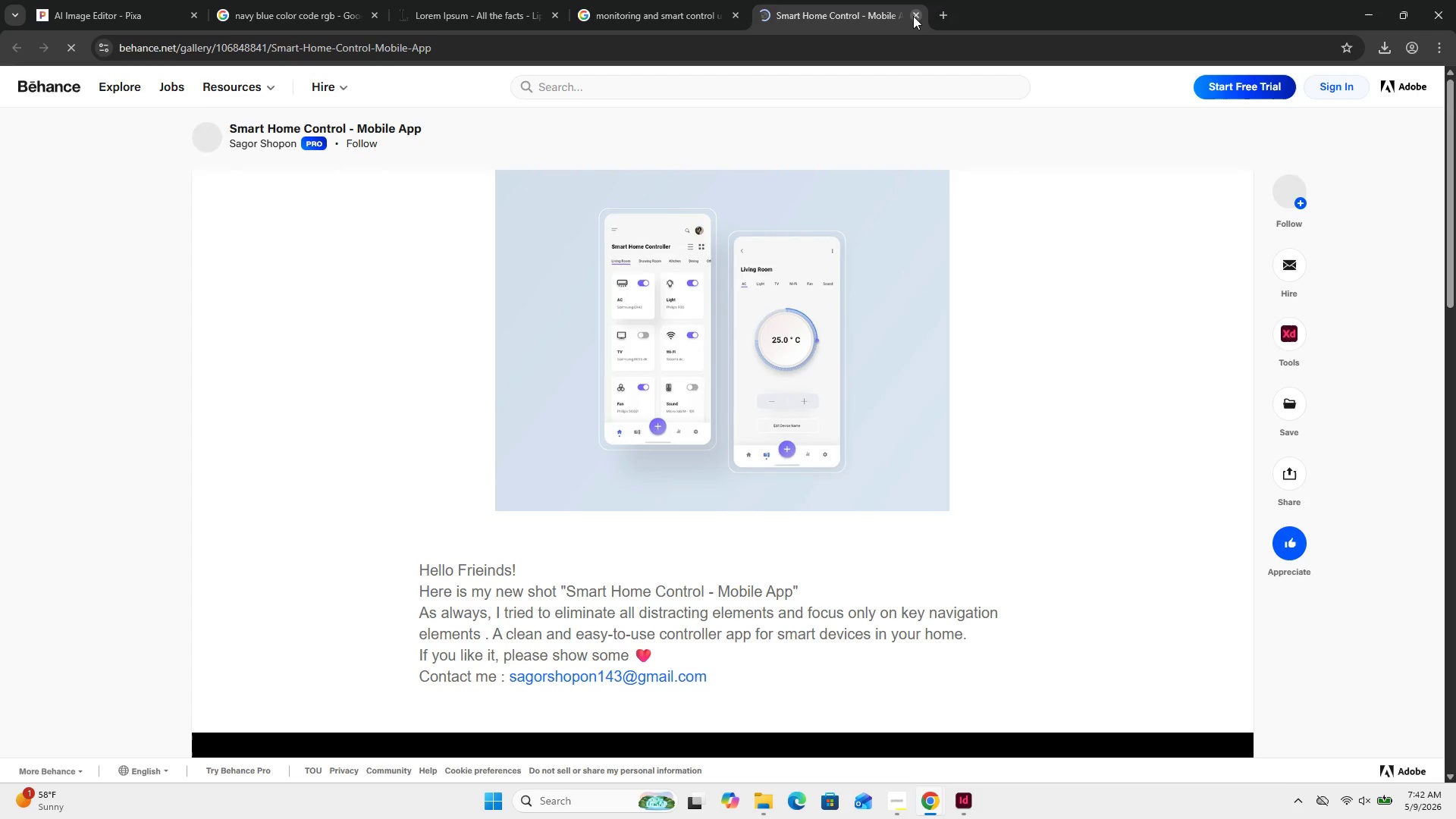 
left_click([915, 13])
 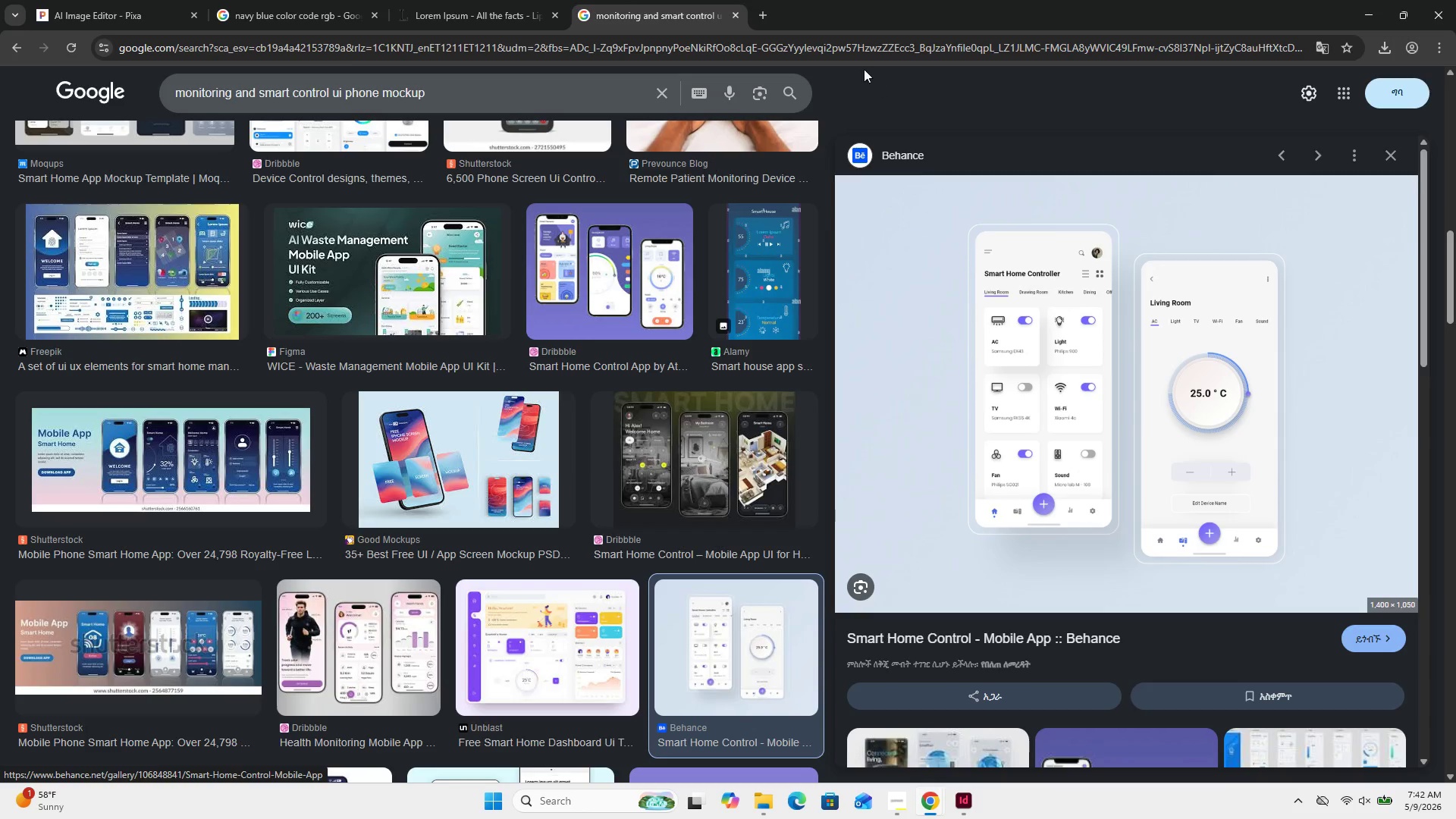 
left_click([1083, 309])
 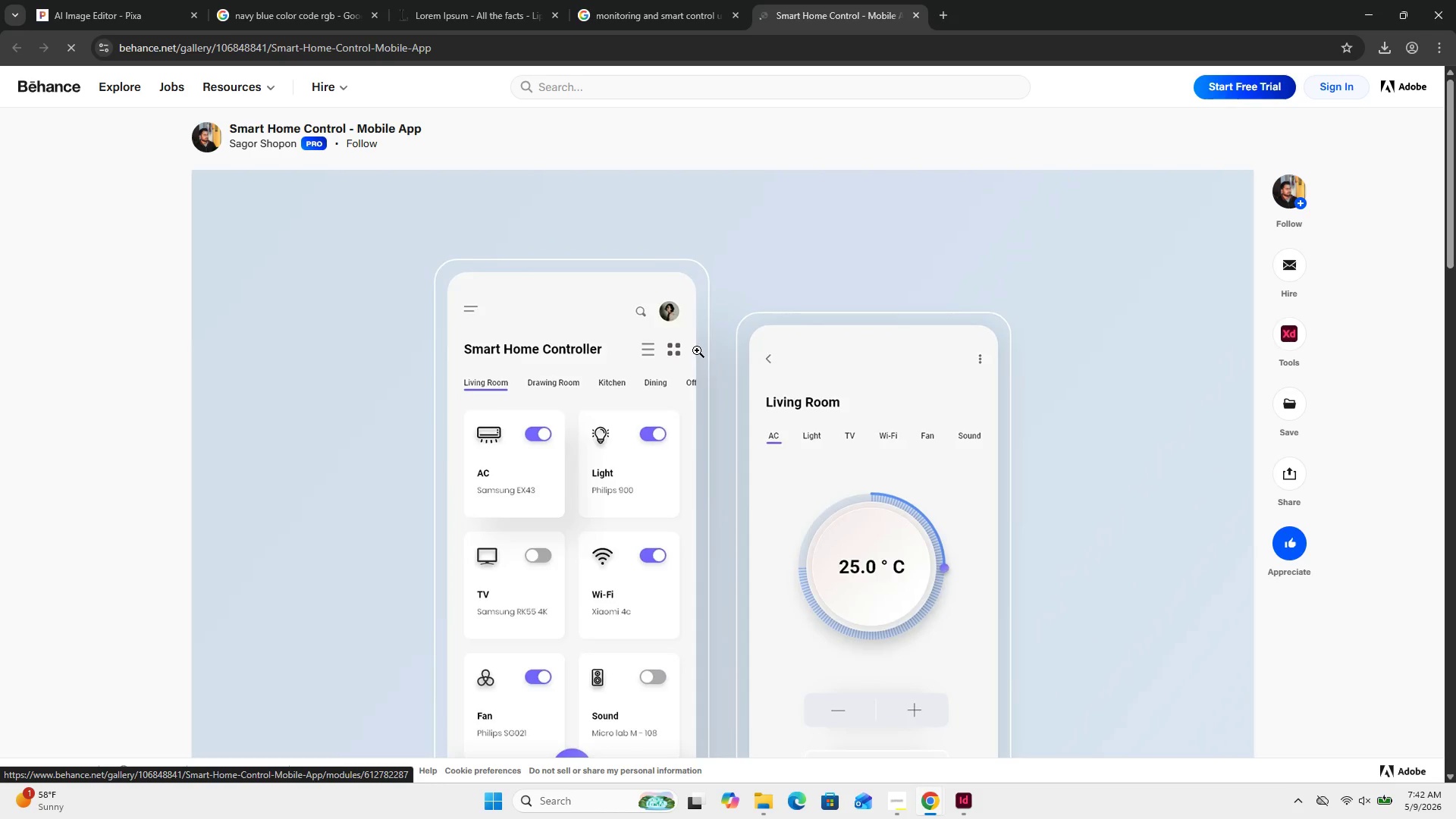 
right_click([697, 350])
 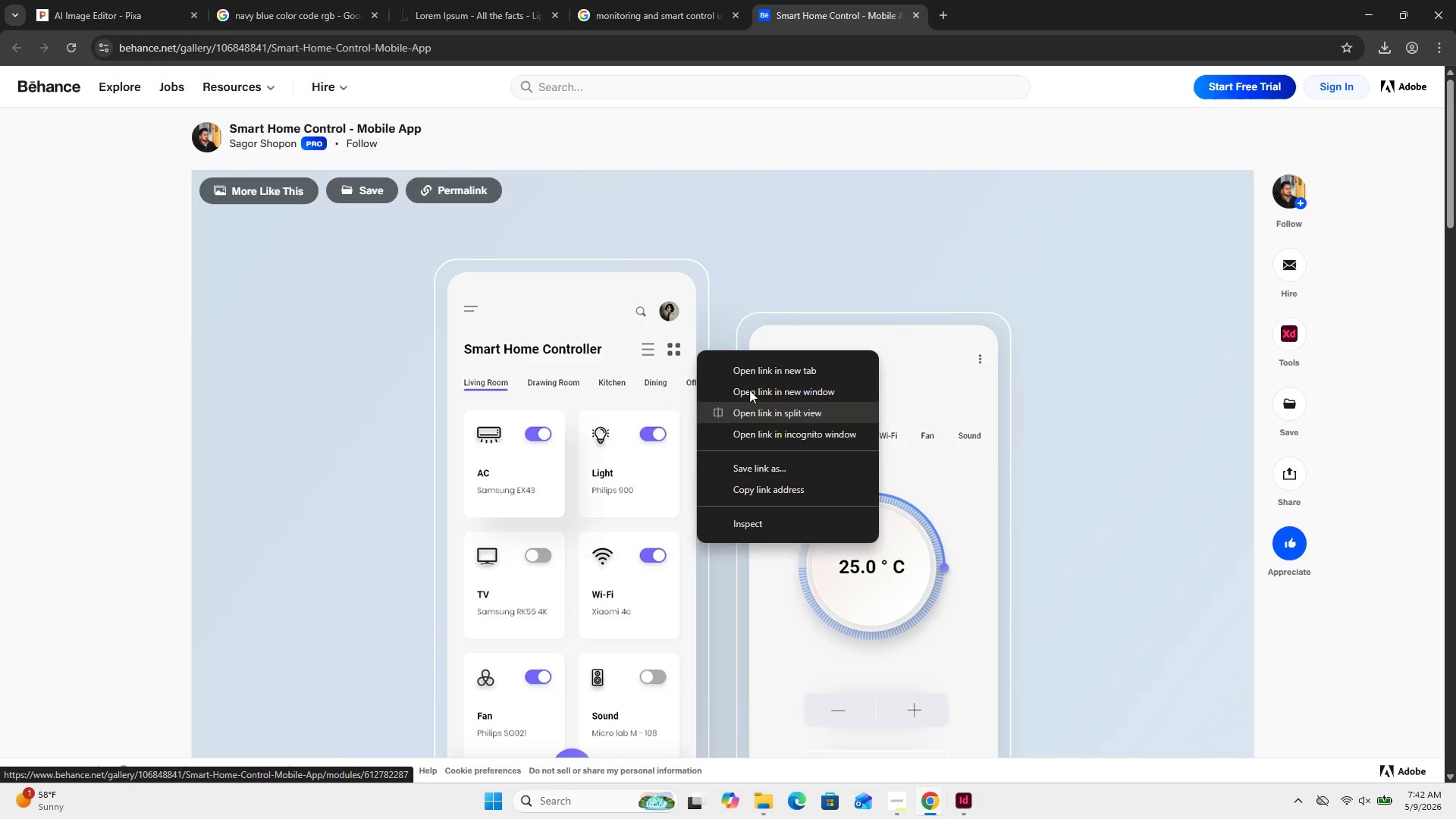 
left_click([669, 0])
 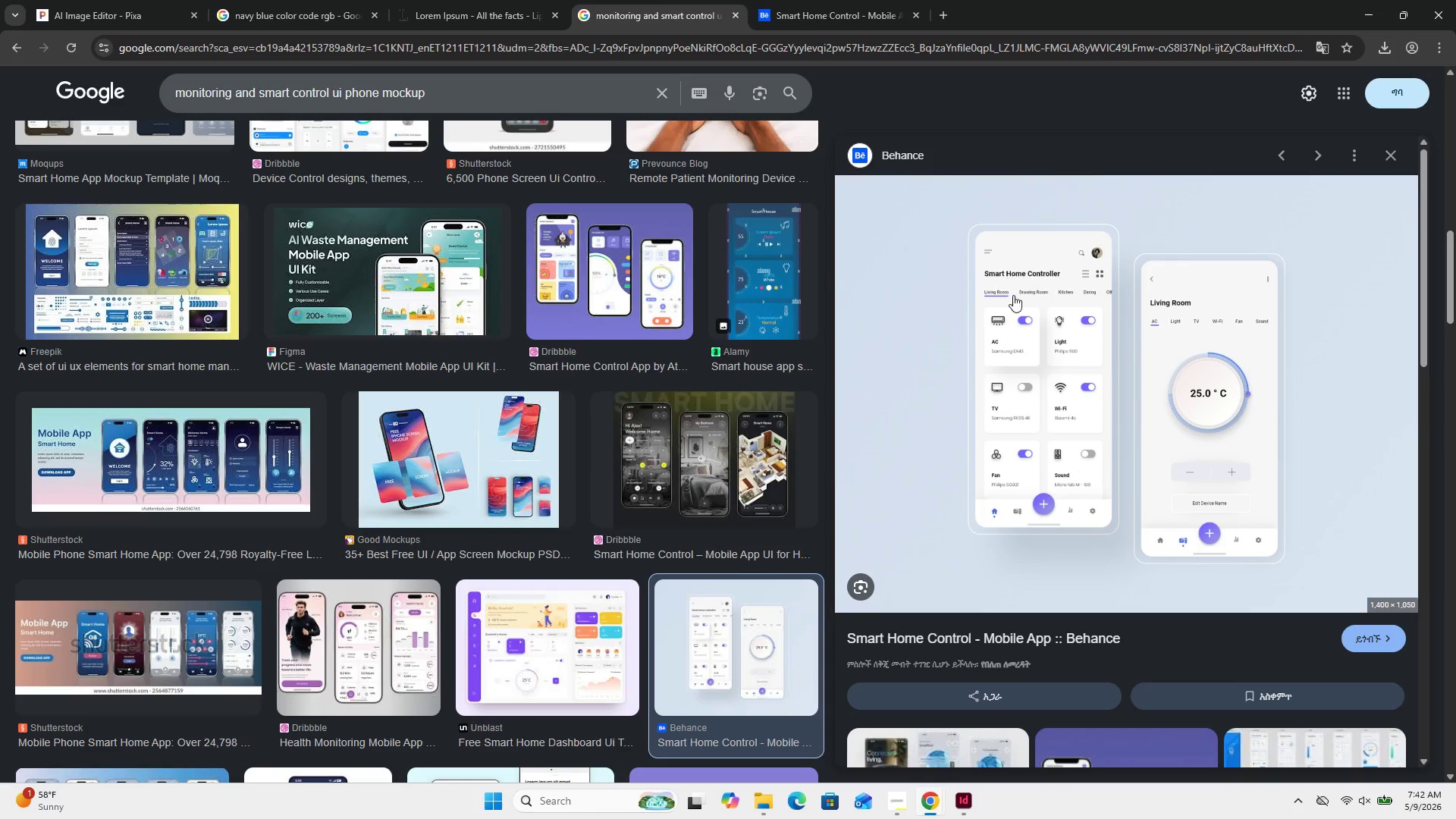 
right_click([1017, 300])
 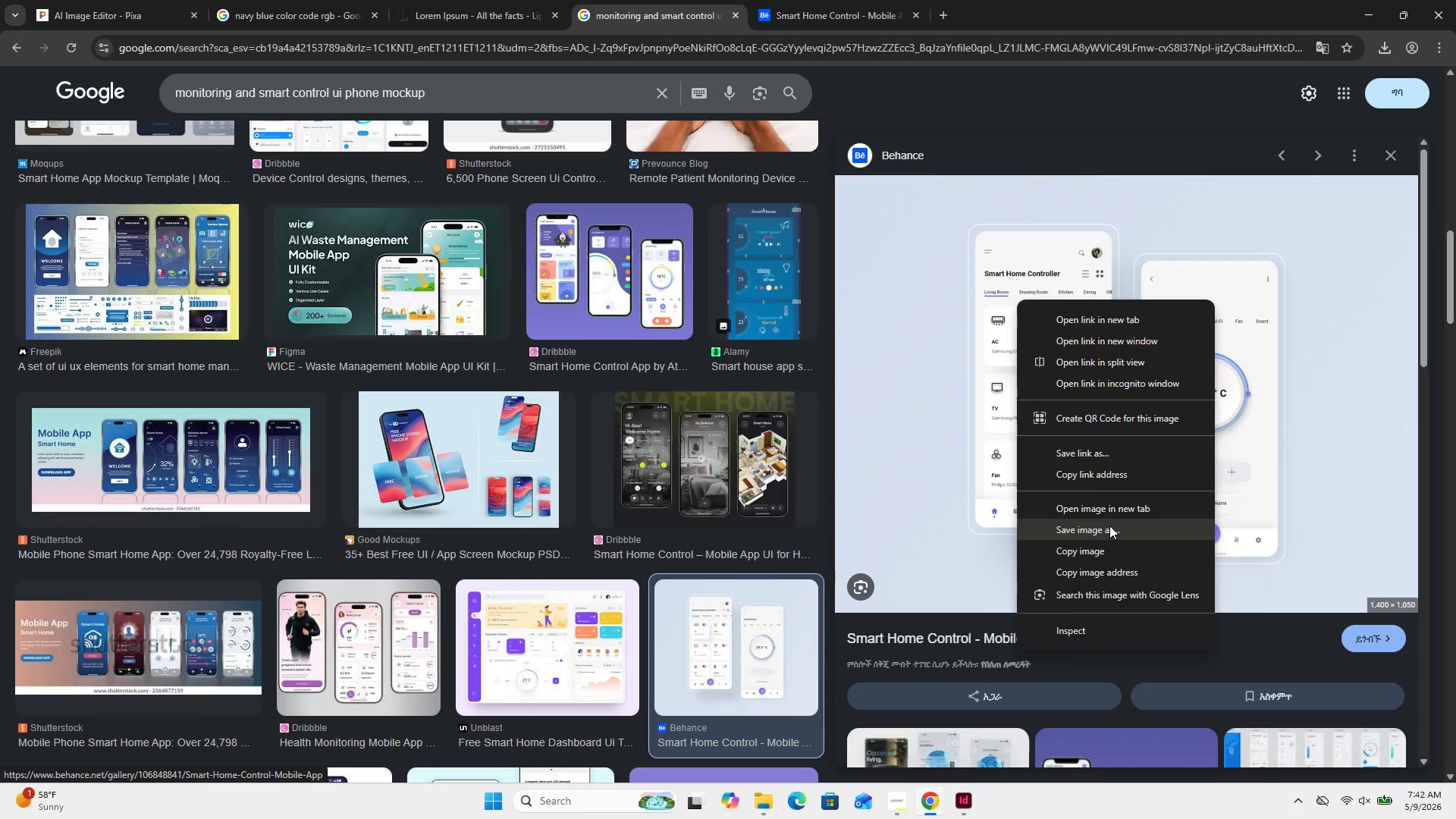 
left_click([1112, 529])
 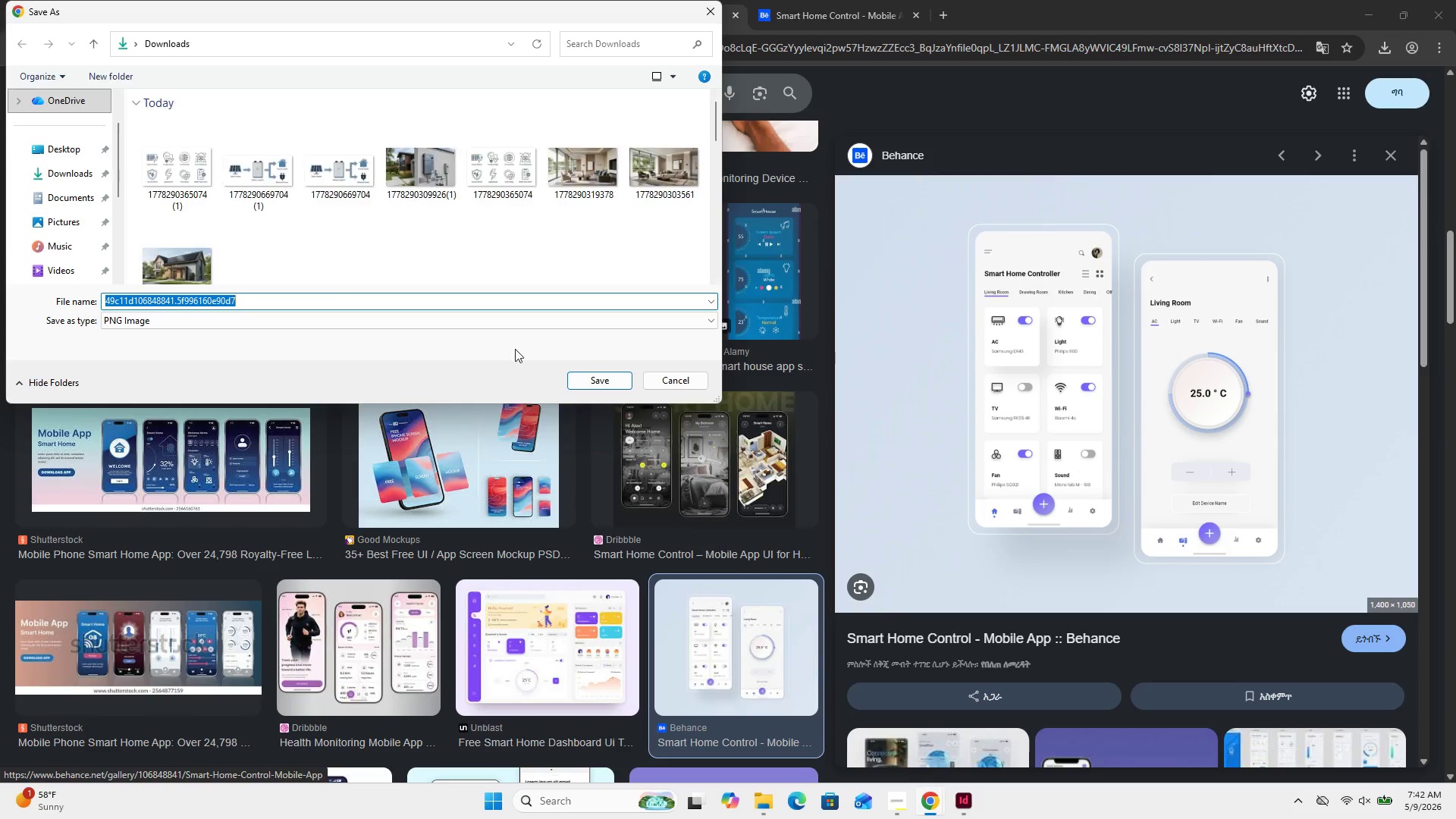 
left_click([589, 379])
 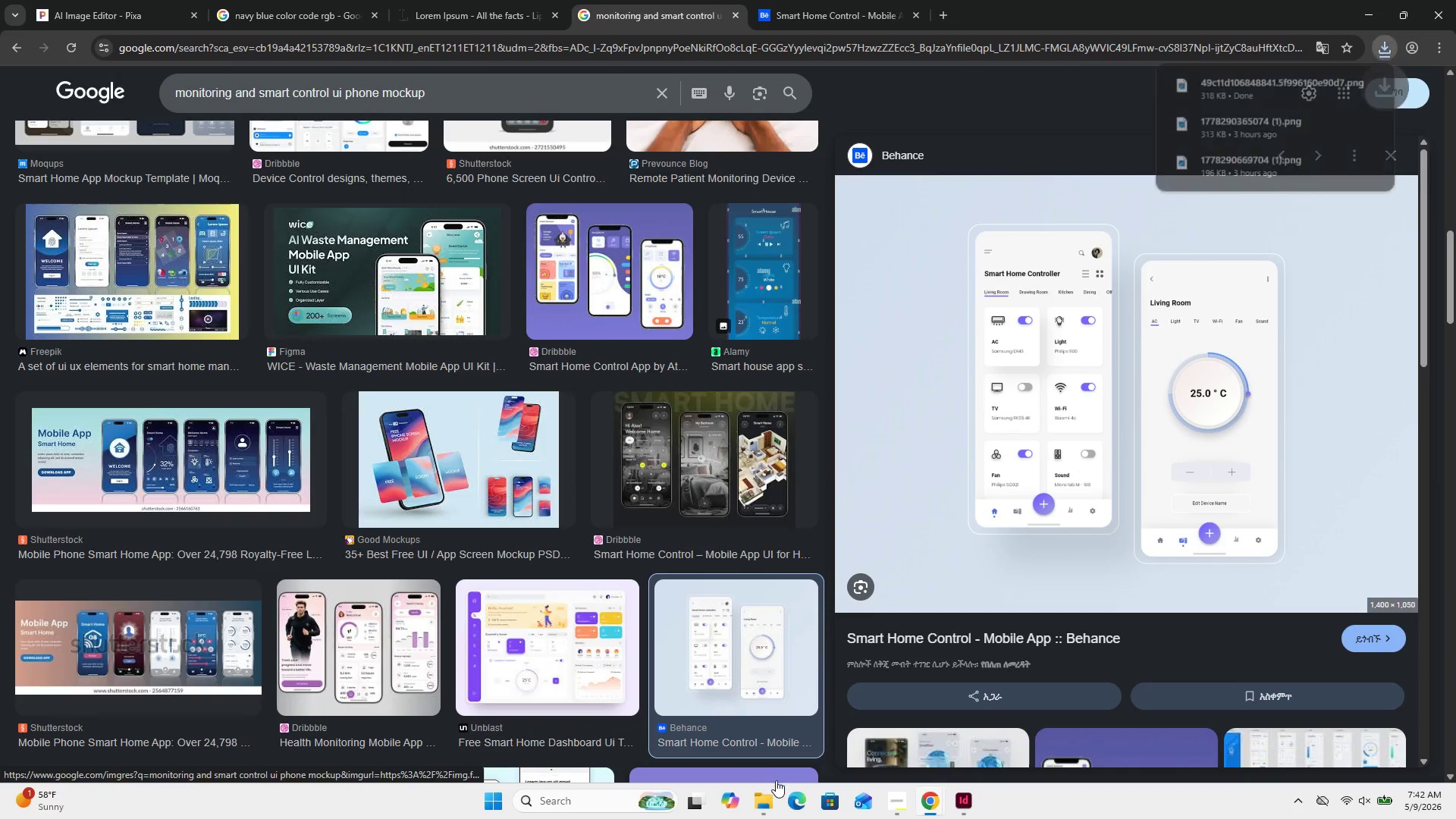 
left_click([770, 796])
 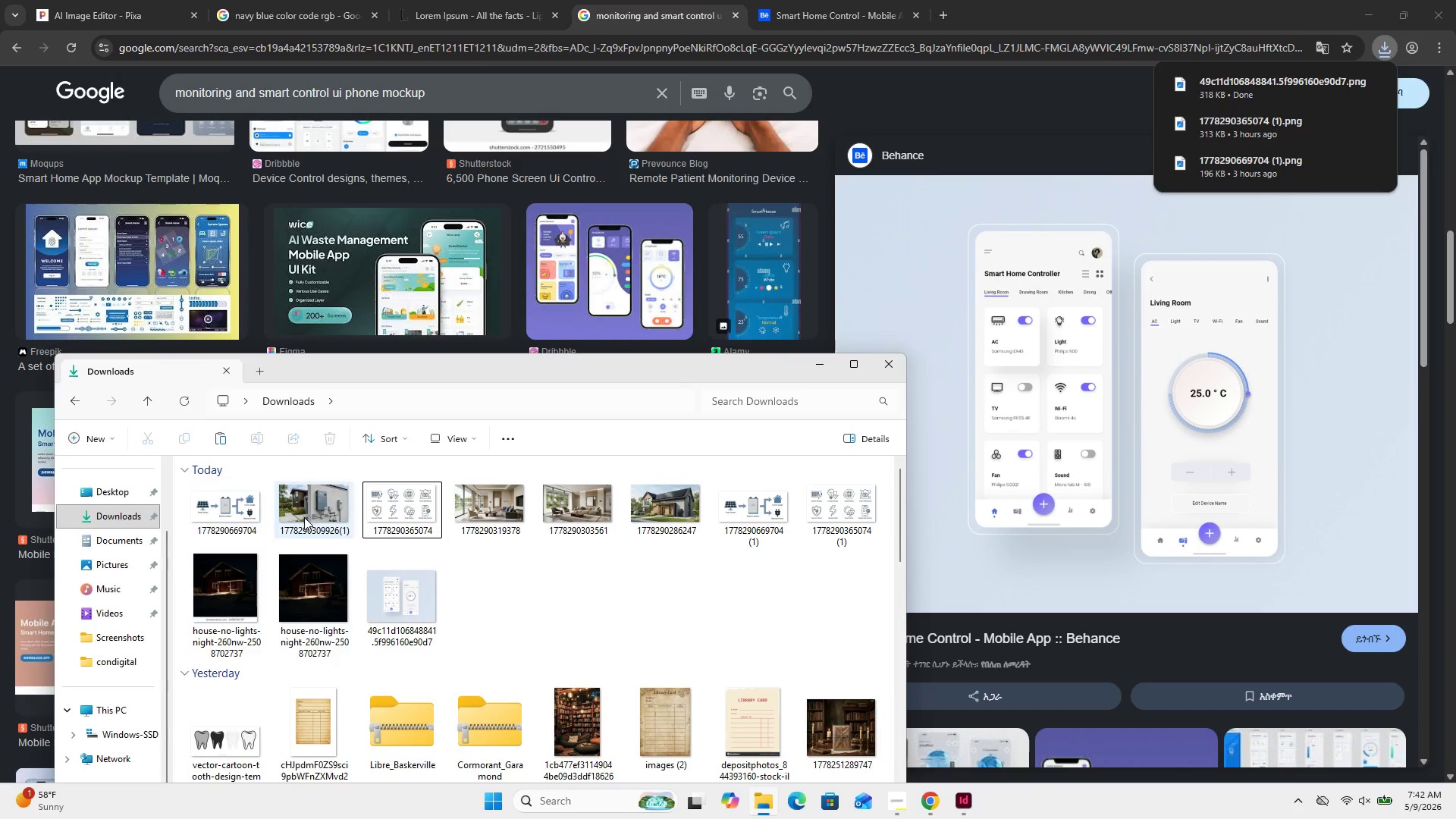 
scroll: coordinate [595, 673], scroll_direction: up, amount: 9.0
 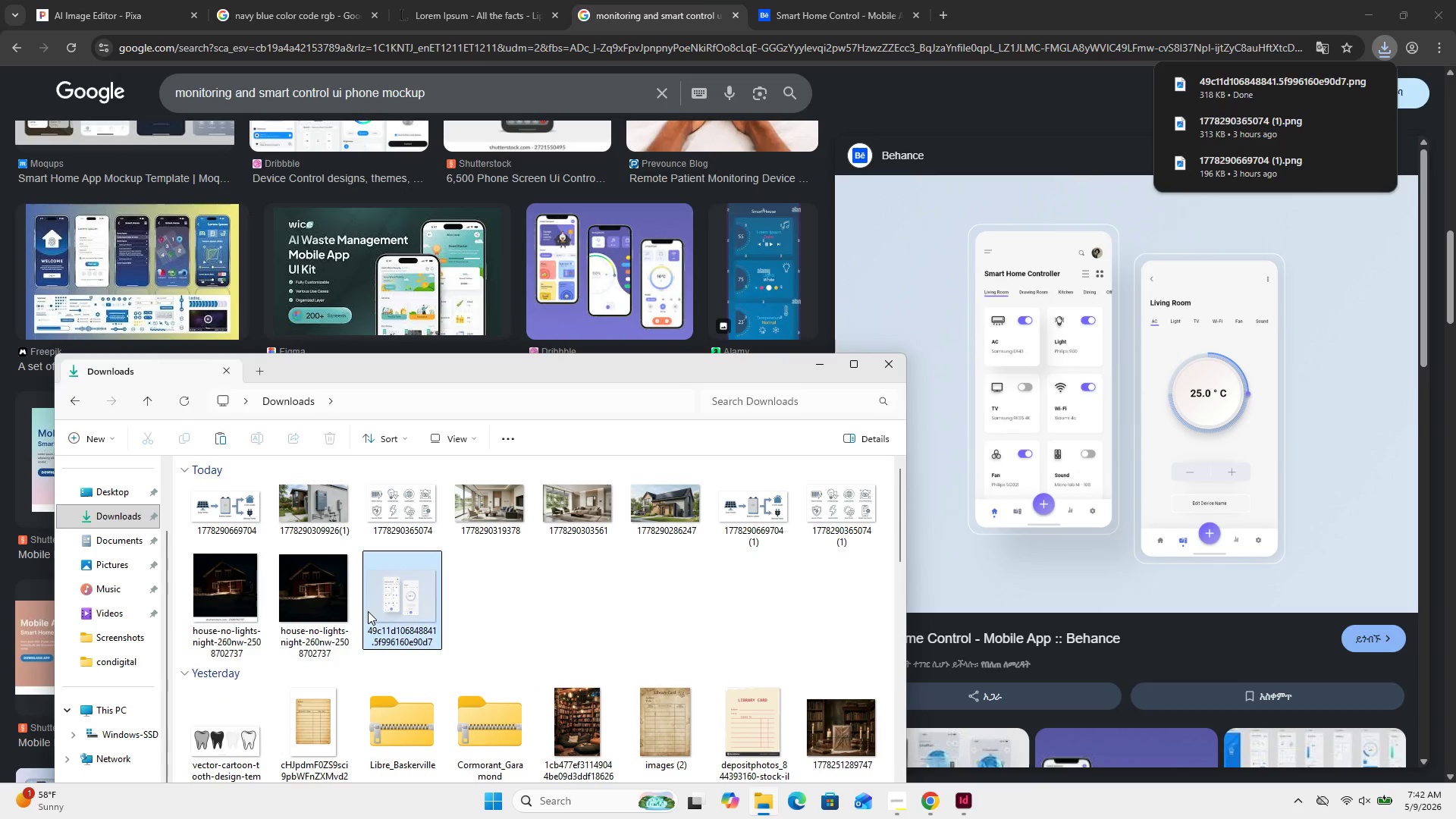 
double_click([368, 611])
 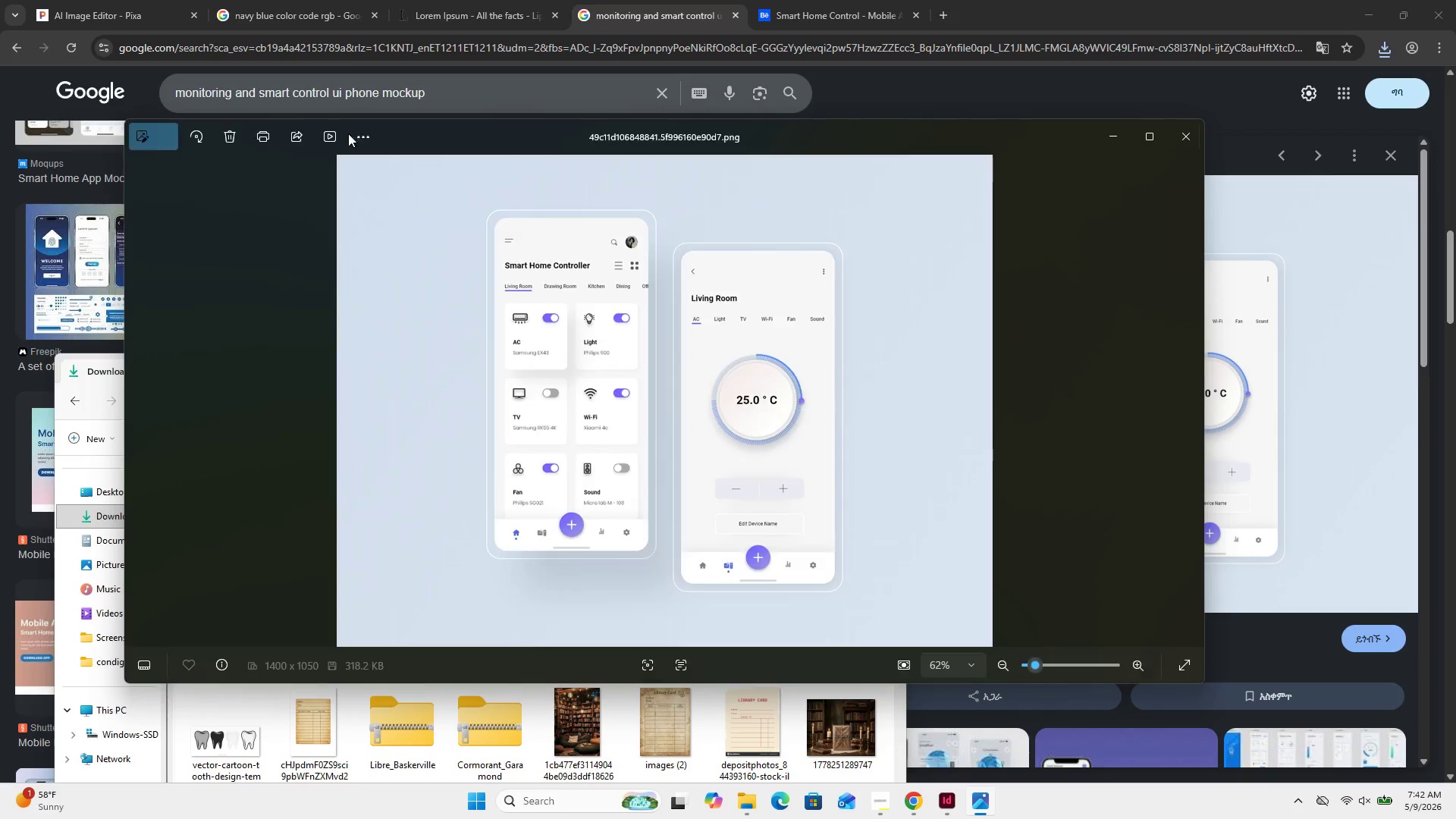 
left_click([168, 147])
 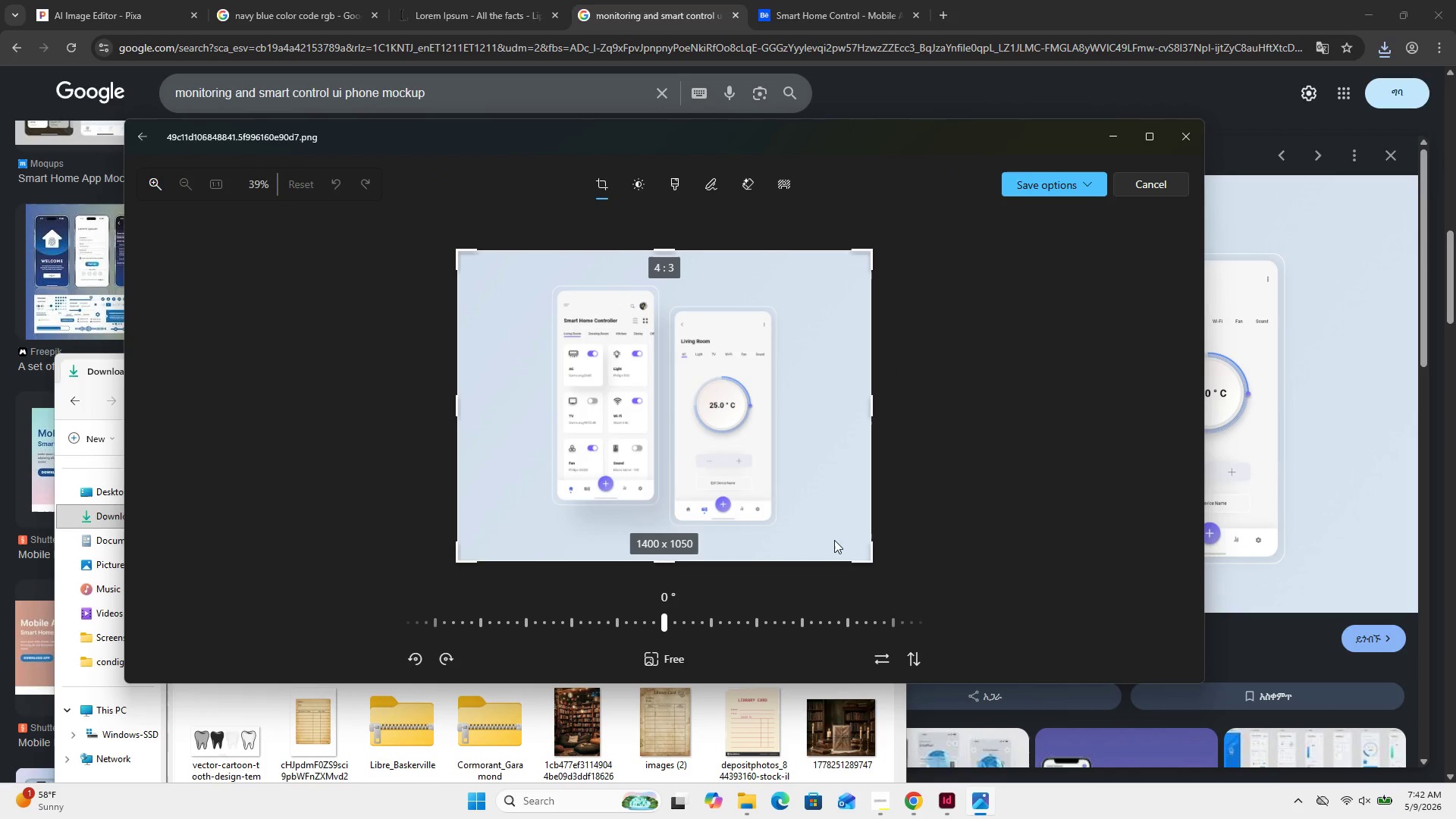 
left_click_drag(start_coordinate=[867, 558], to_coordinate=[657, 496])
 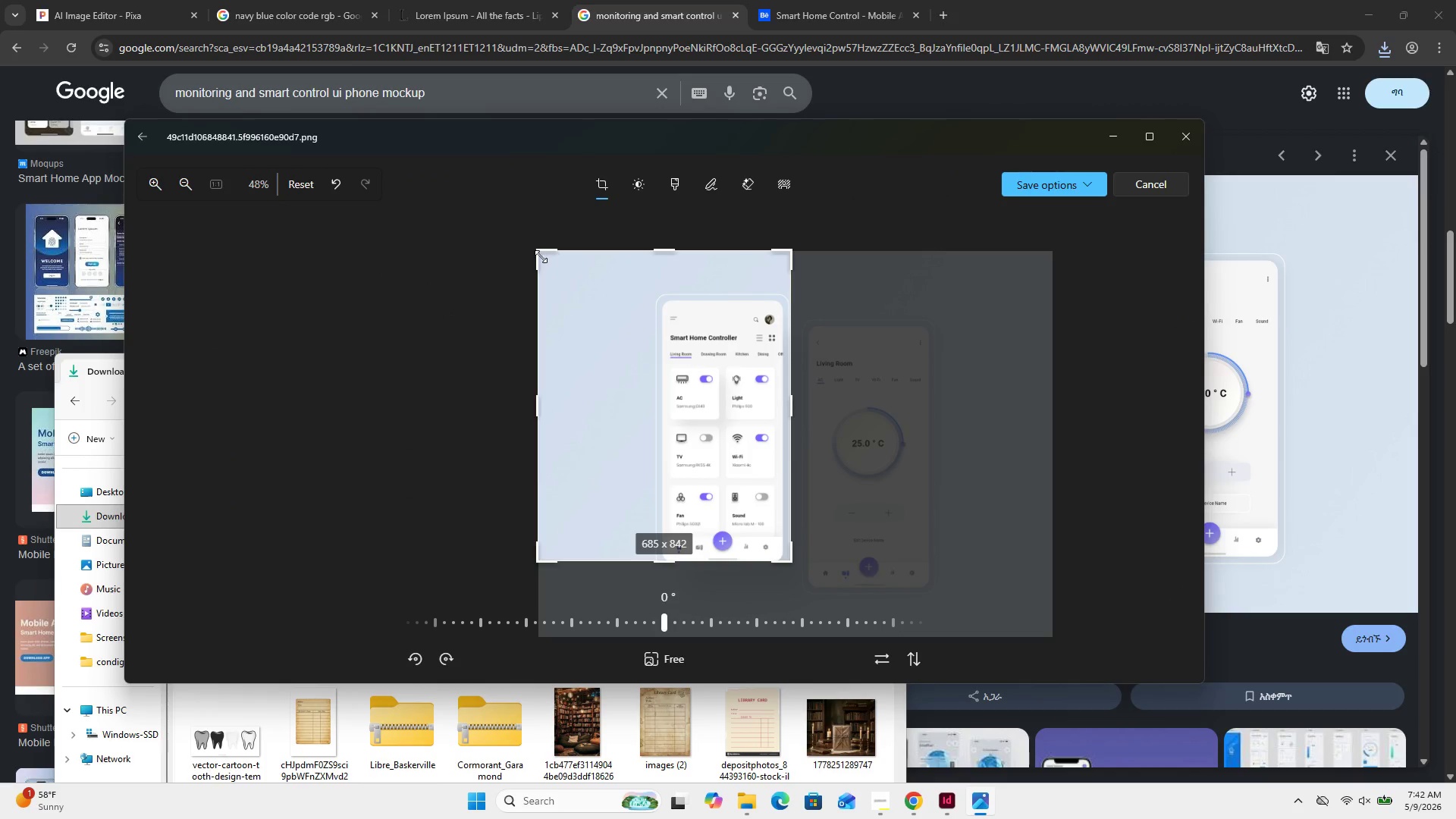 
left_click_drag(start_coordinate=[541, 256], to_coordinate=[661, 298])
 